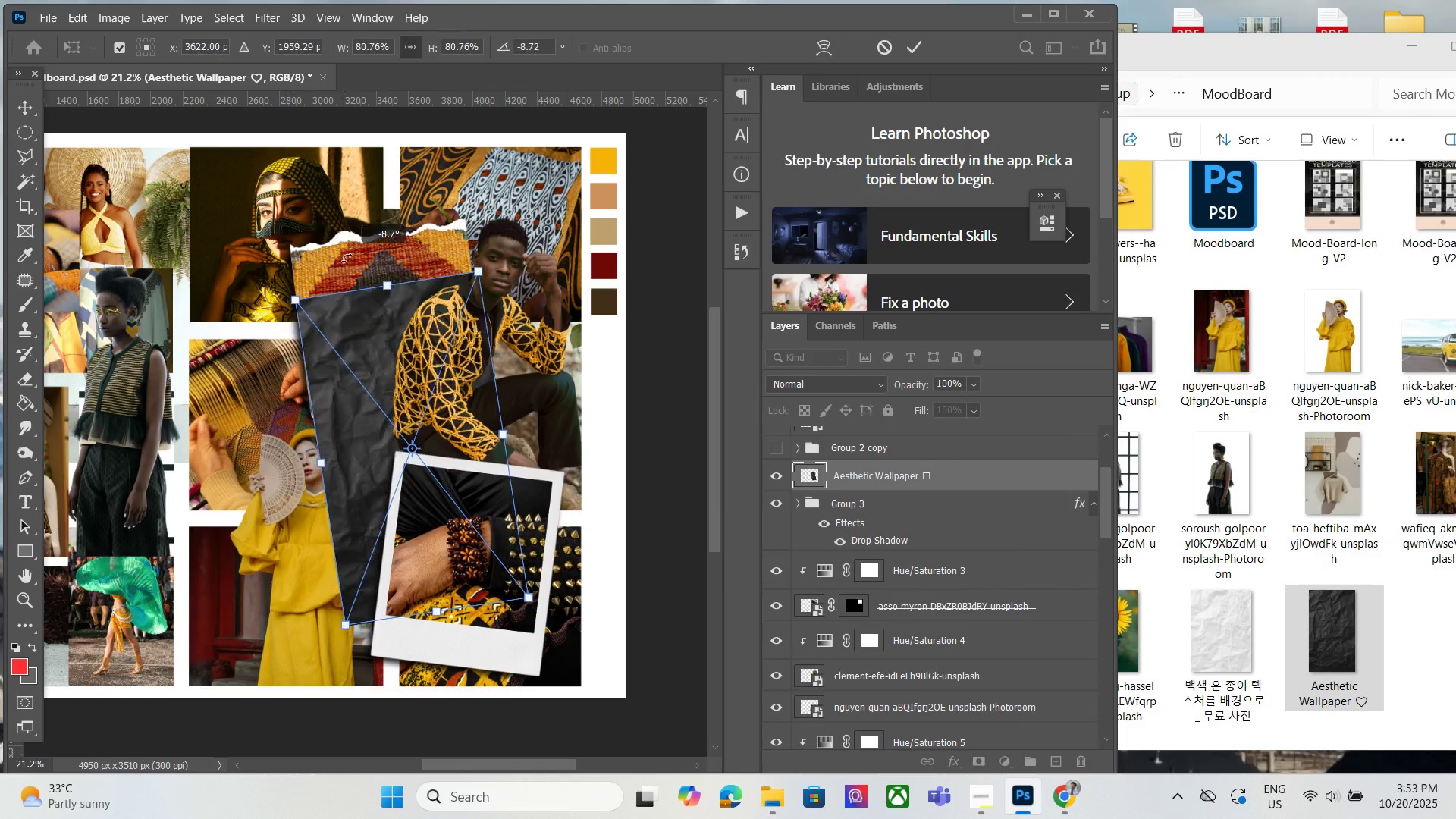 
left_click_drag(start_coordinate=[344, 258], to_coordinate=[349, 259])
 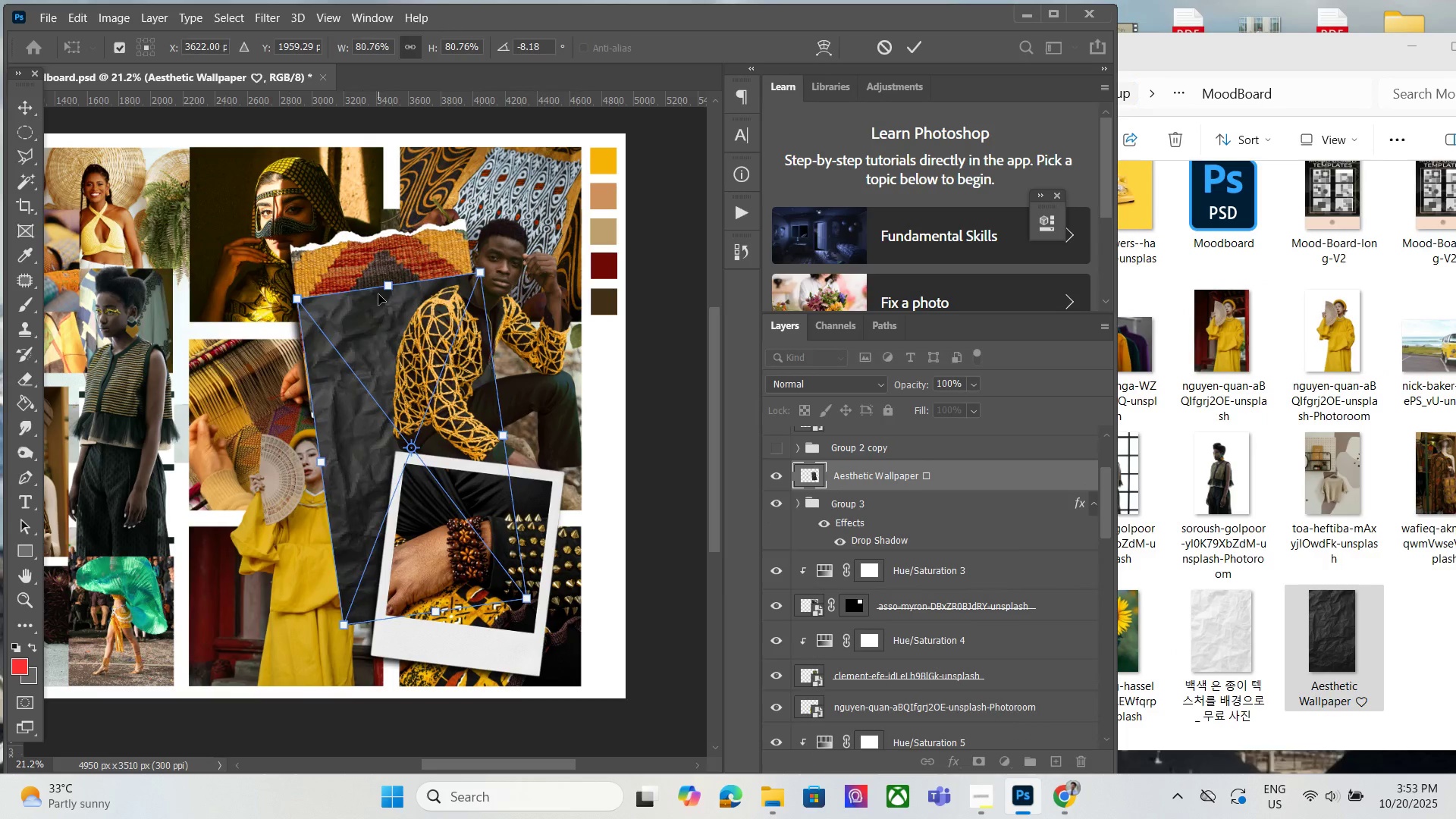 
left_click_drag(start_coordinate=[378, 294], to_coordinate=[359, 179])
 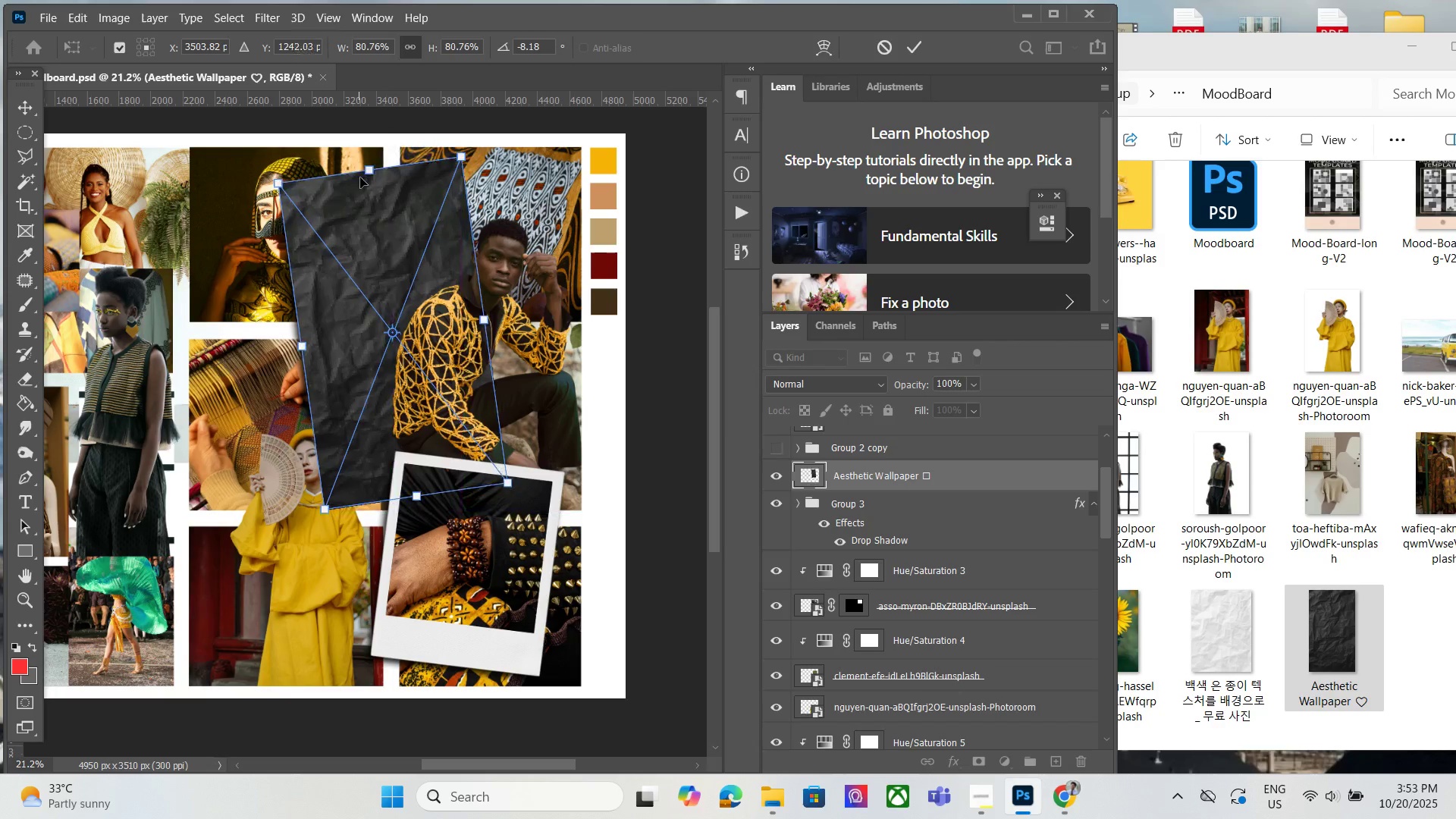 
key(Enter)
 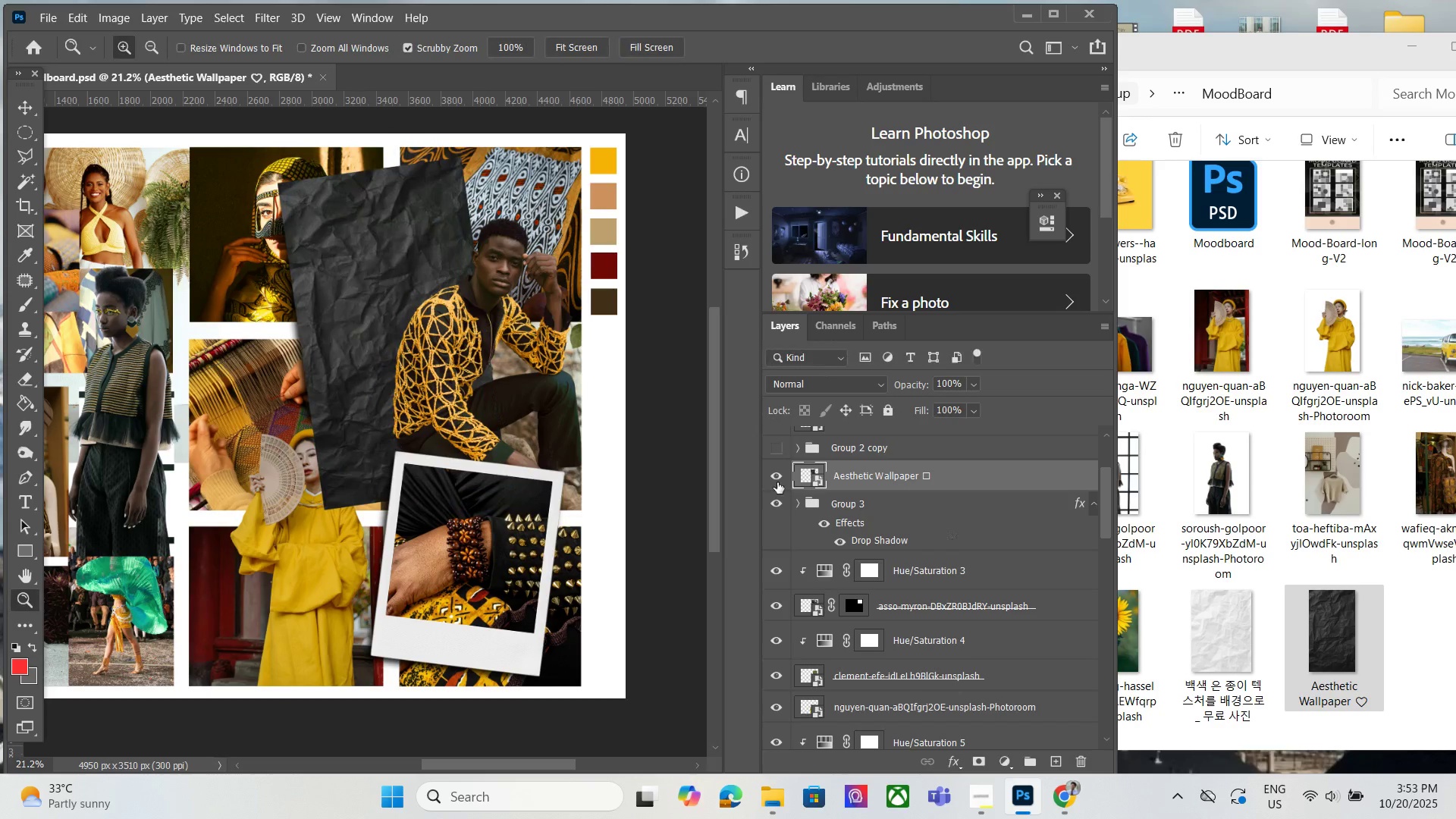 
left_click([776, 480])
 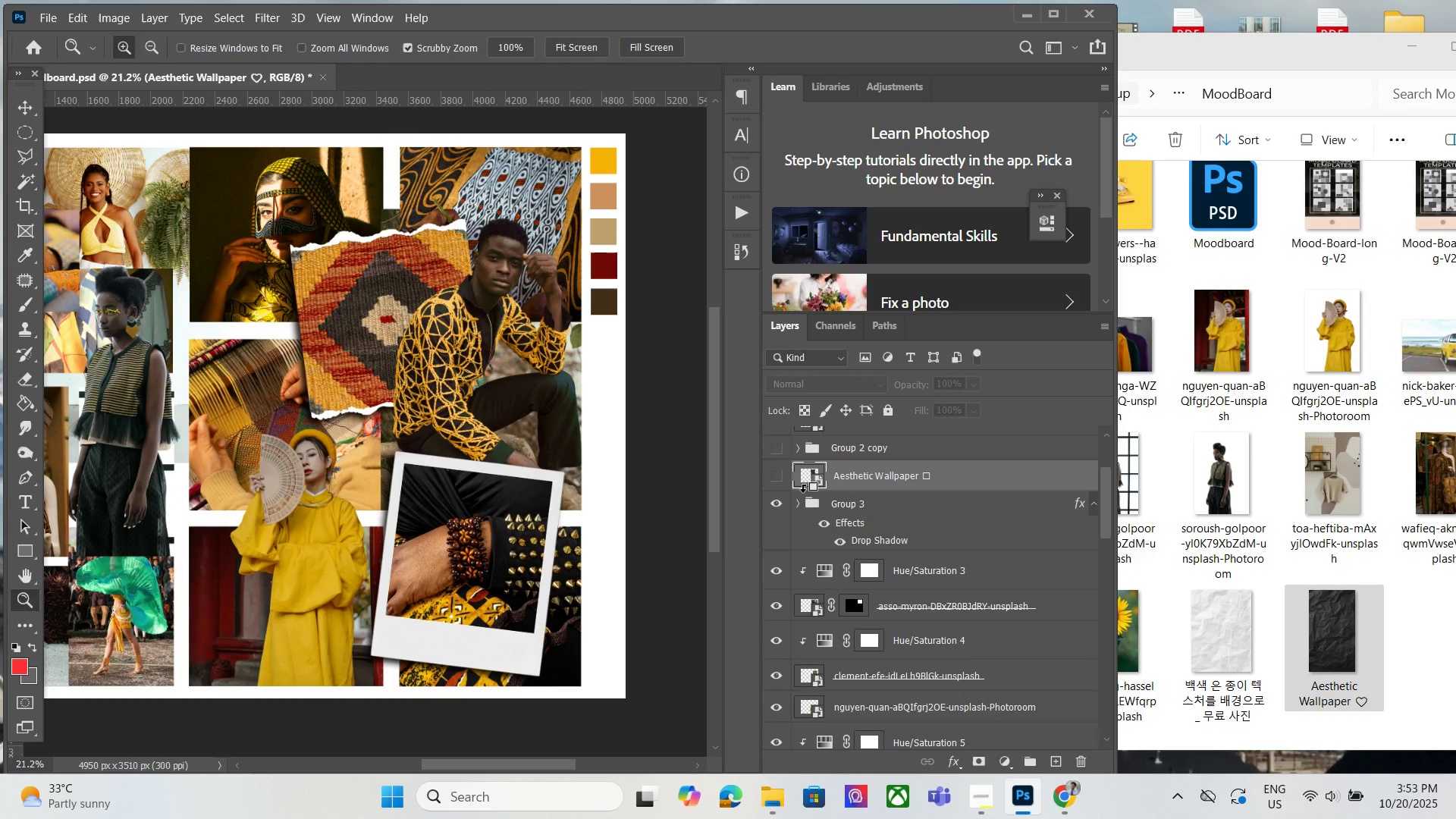 
hold_key(key=AltLeft, duration=0.49)
left_click([808, 491])
 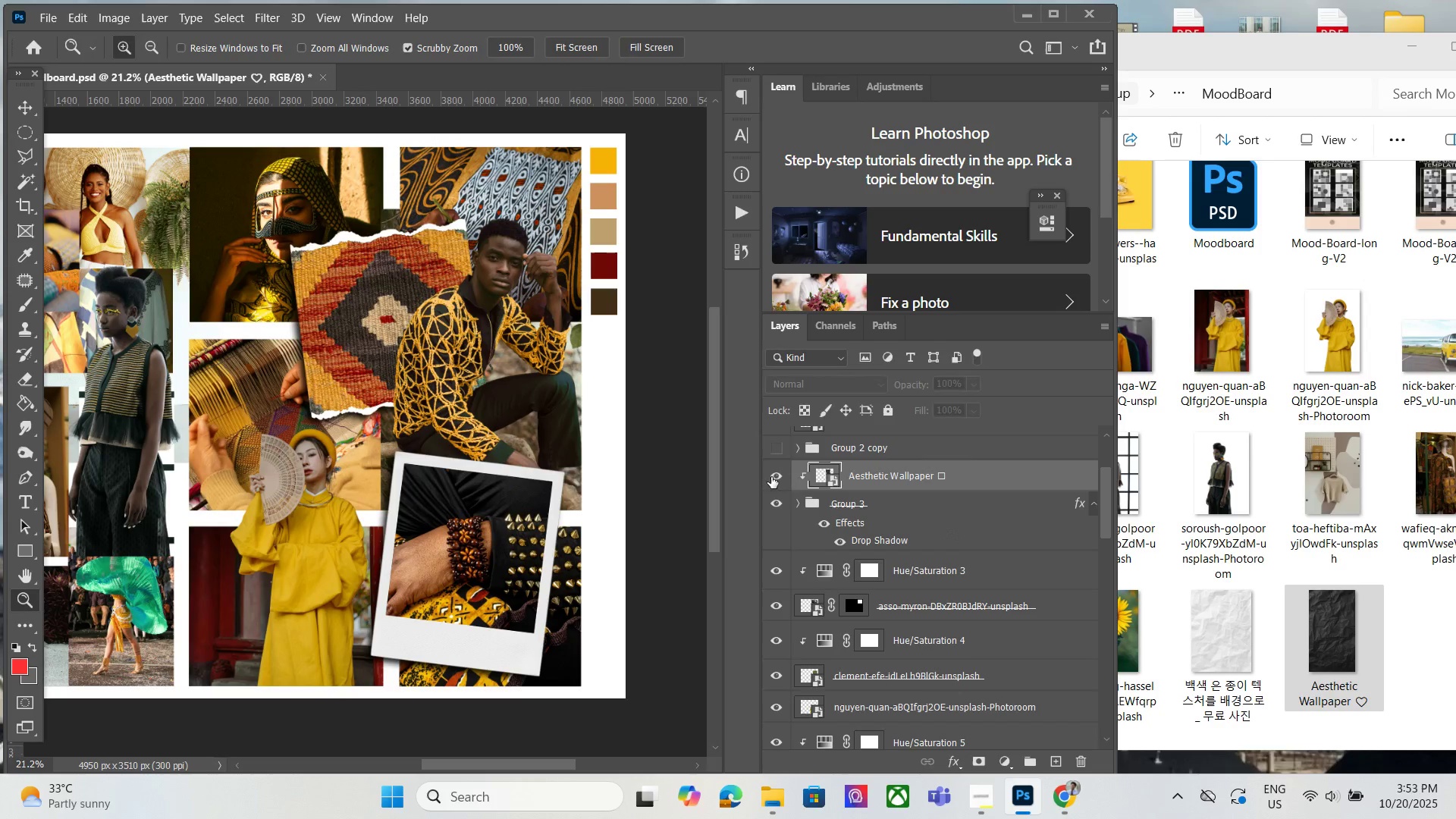 
double_click([771, 477])
 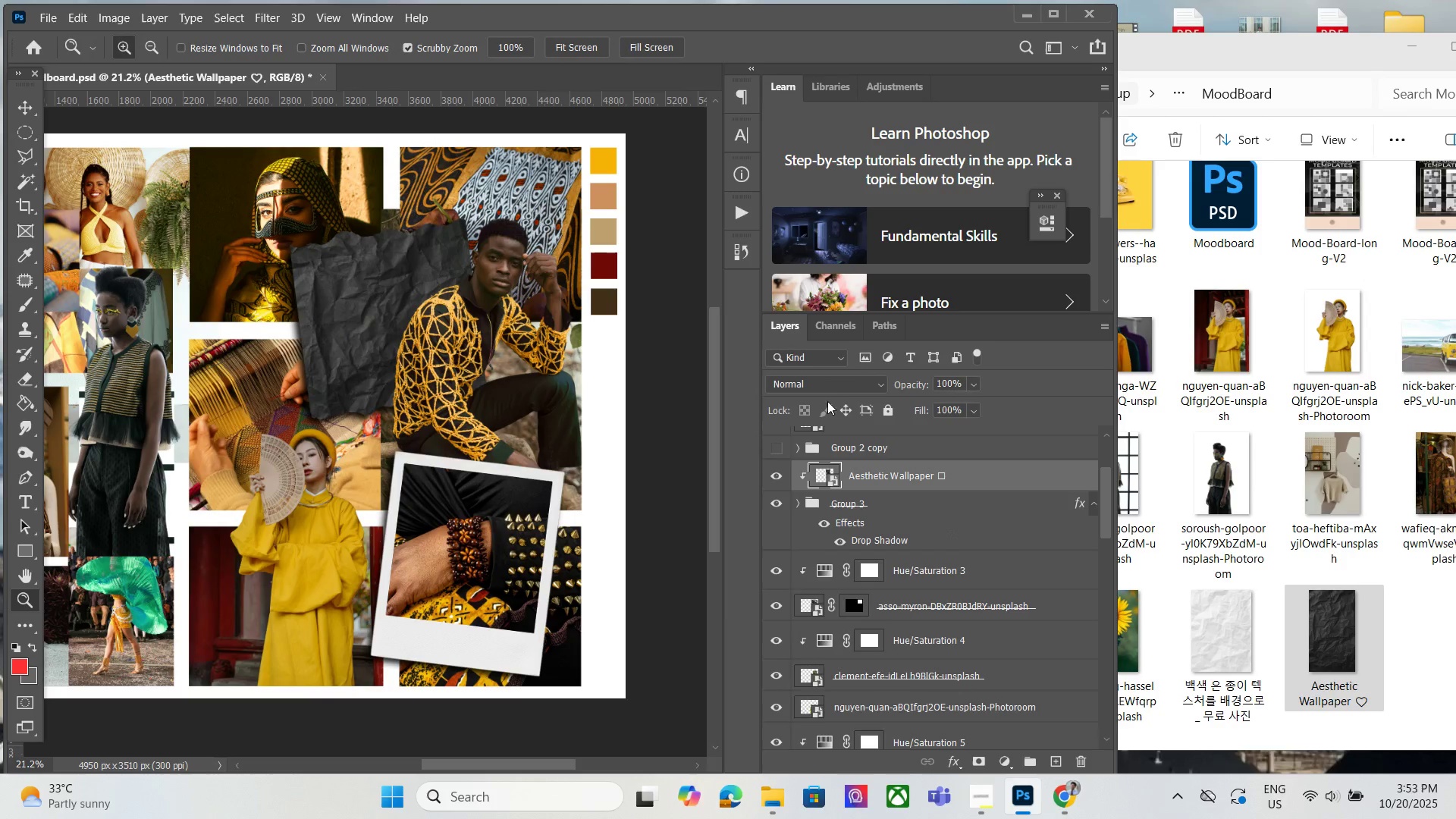 
left_click([829, 387])
 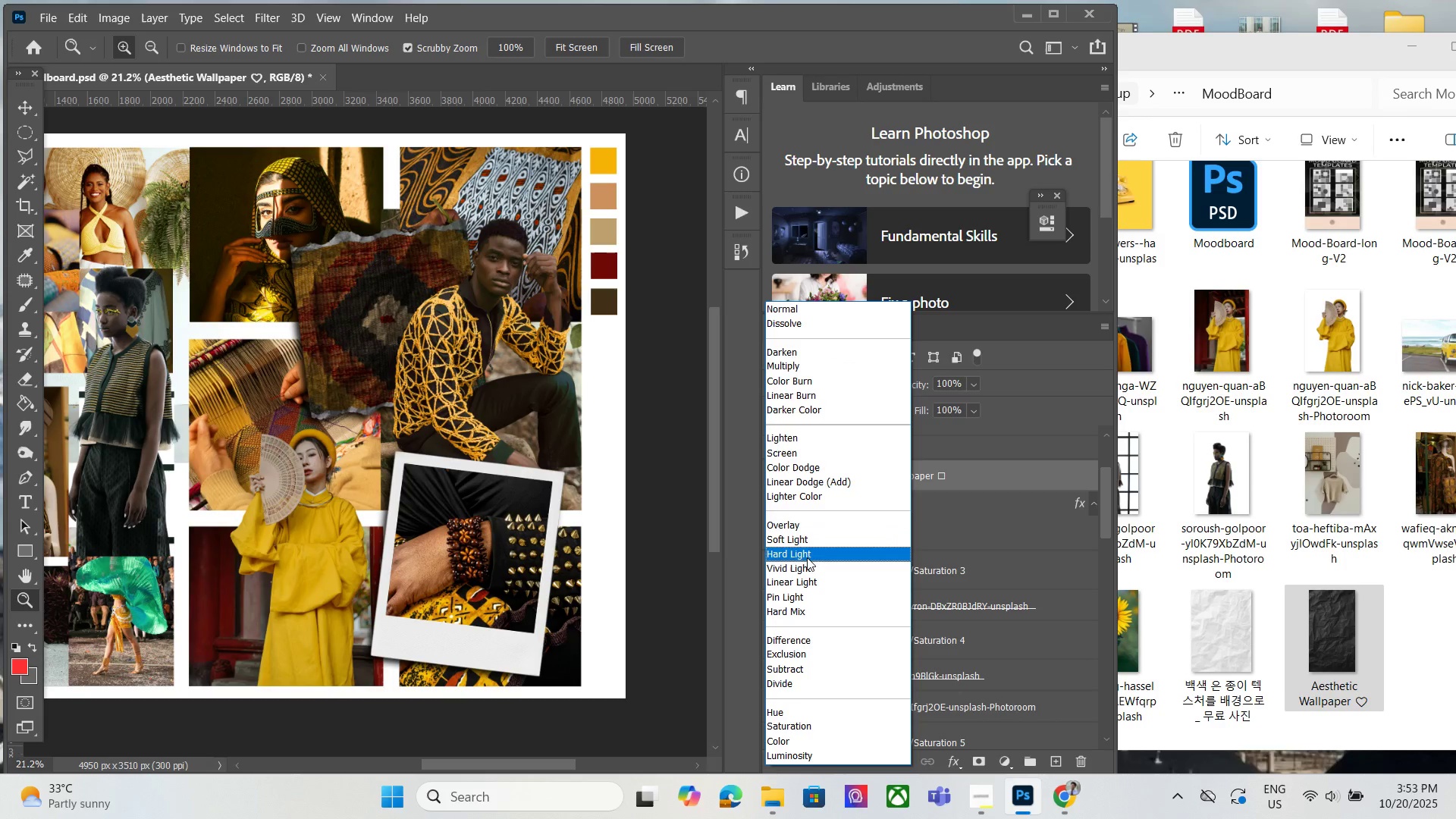 
wait(14.37)
 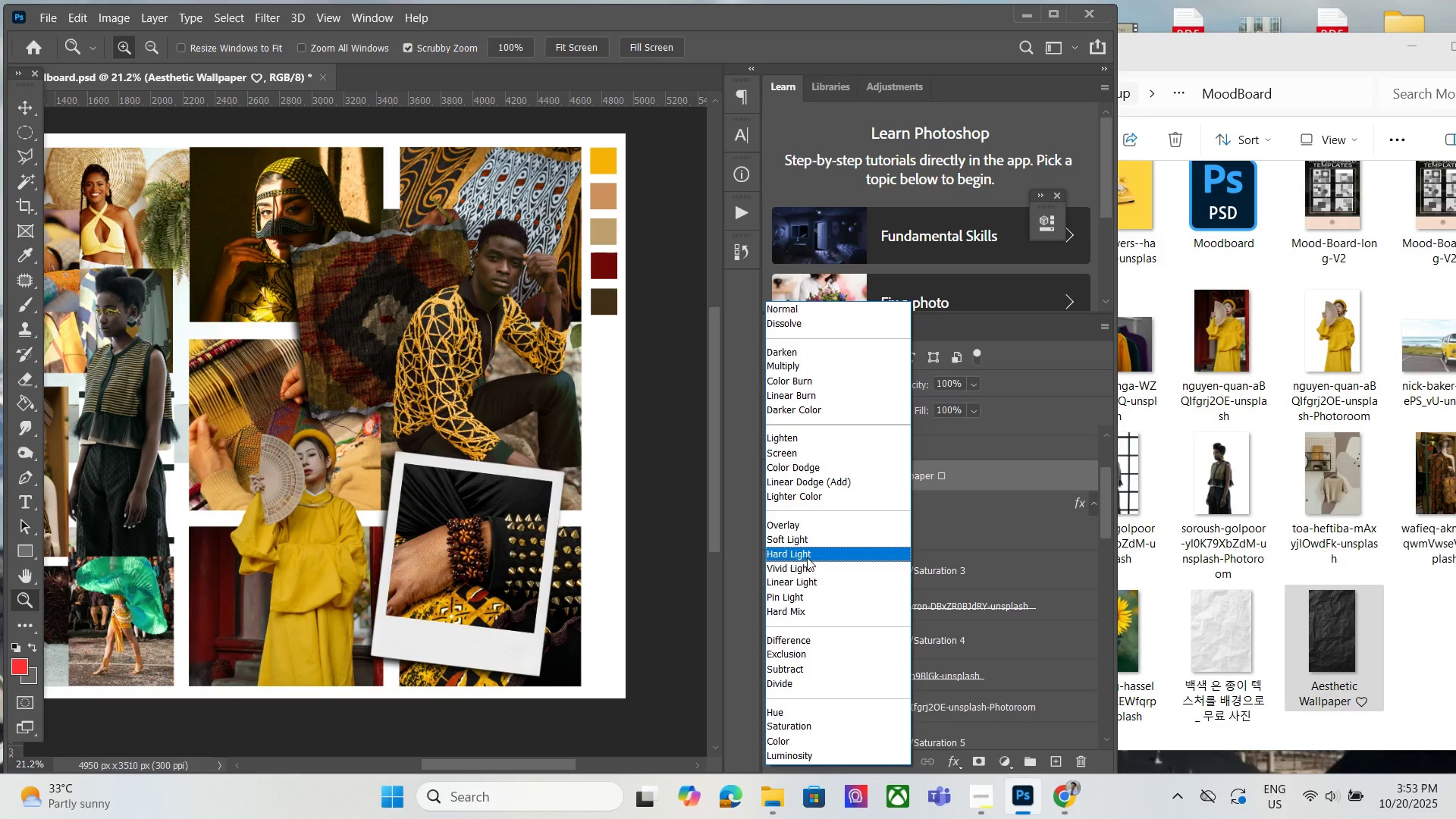 
left_click([805, 547])
 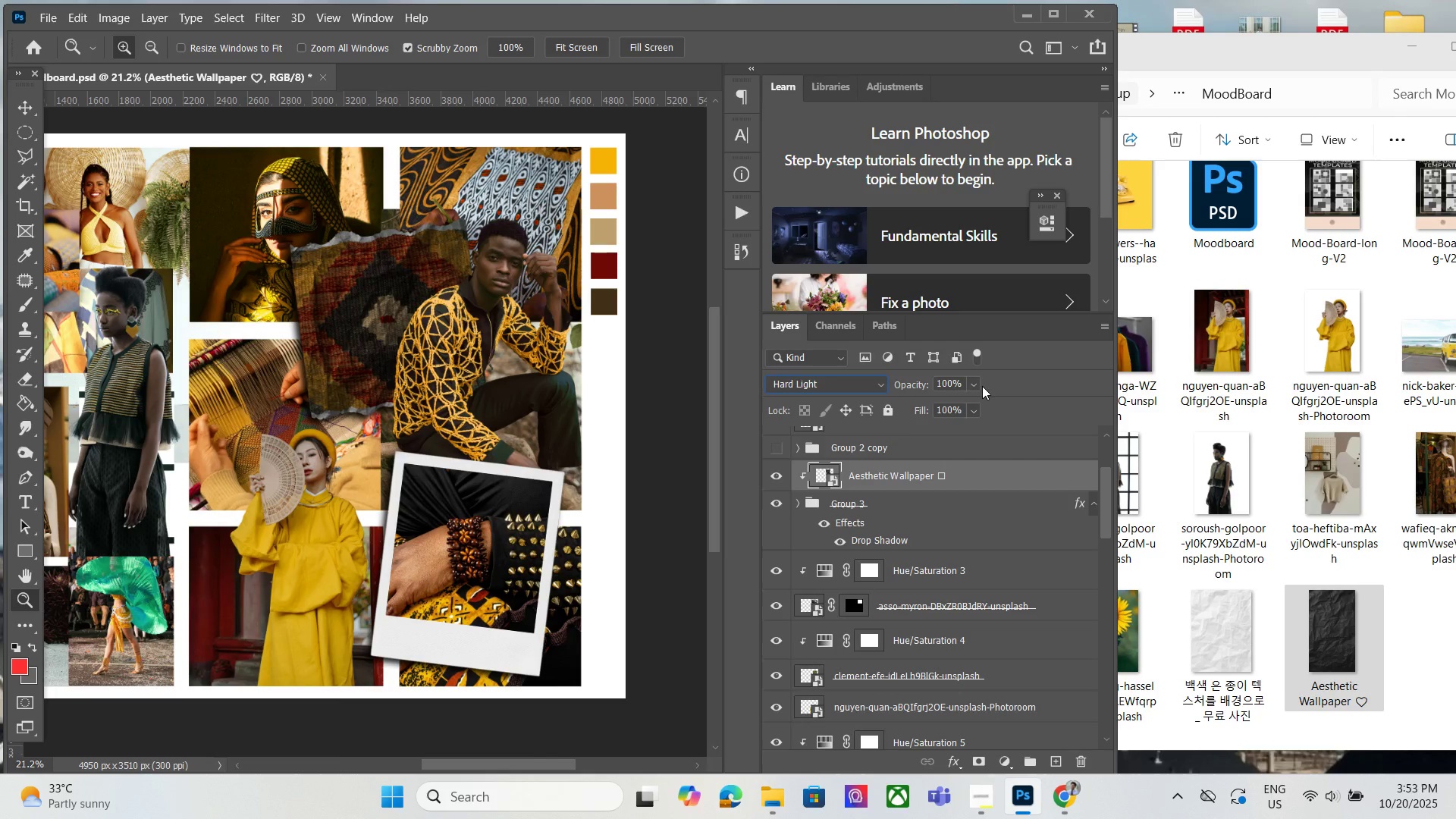 
left_click([968, 387])
 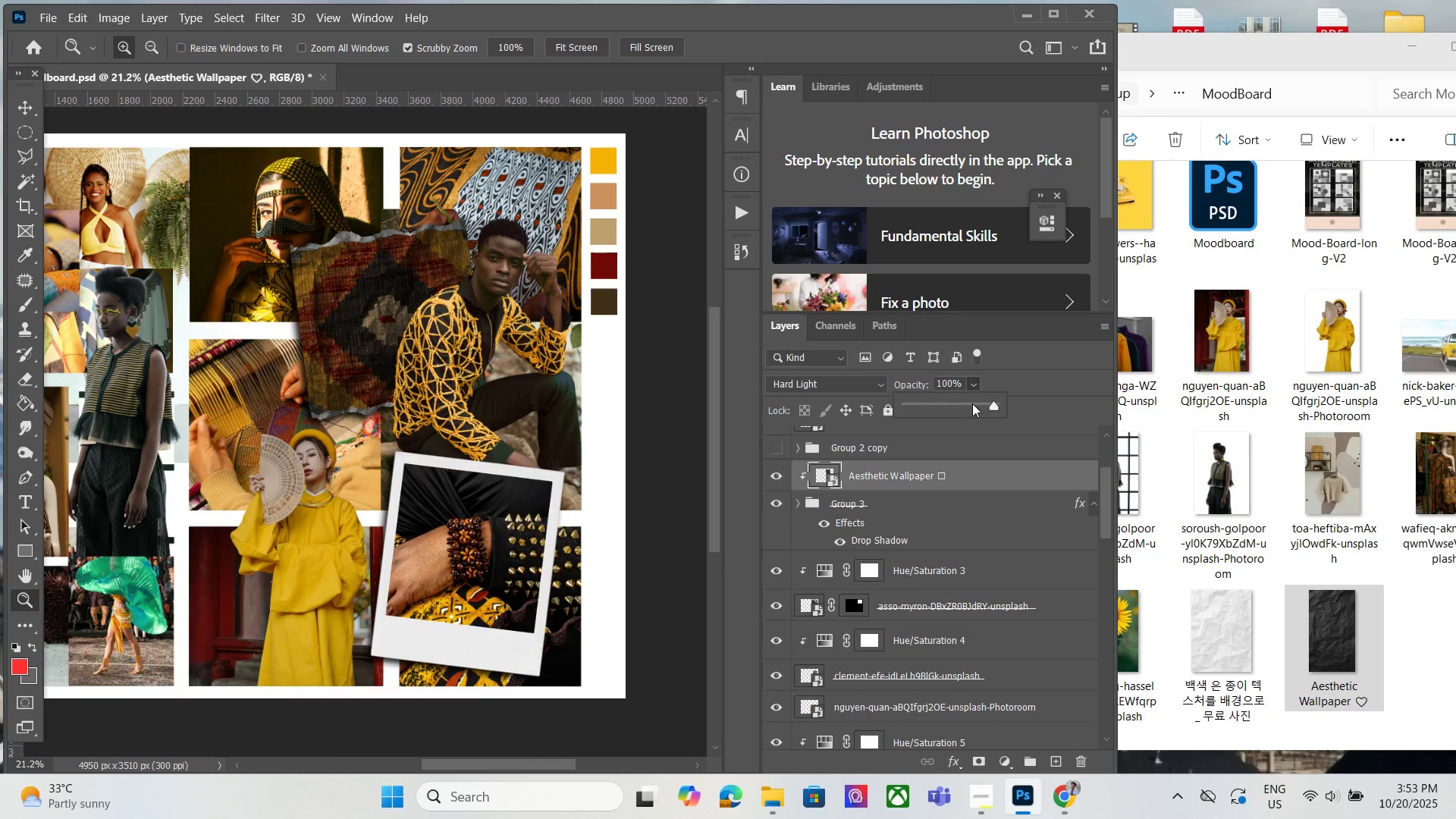 
left_click_drag(start_coordinate=[971, 403], to_coordinate=[966, 404])
 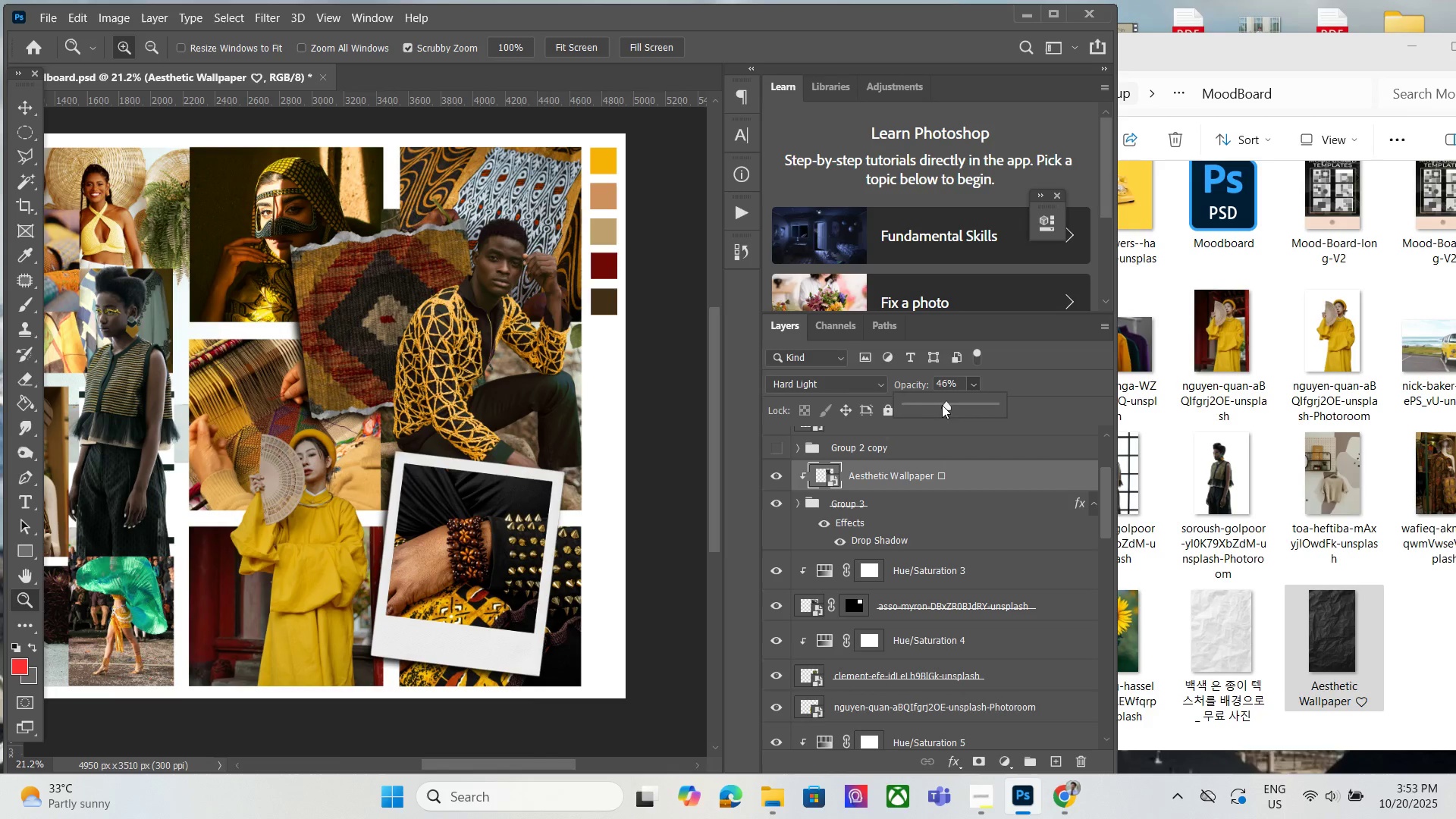 
left_click_drag(start_coordinate=[956, 403], to_coordinate=[917, 409])
 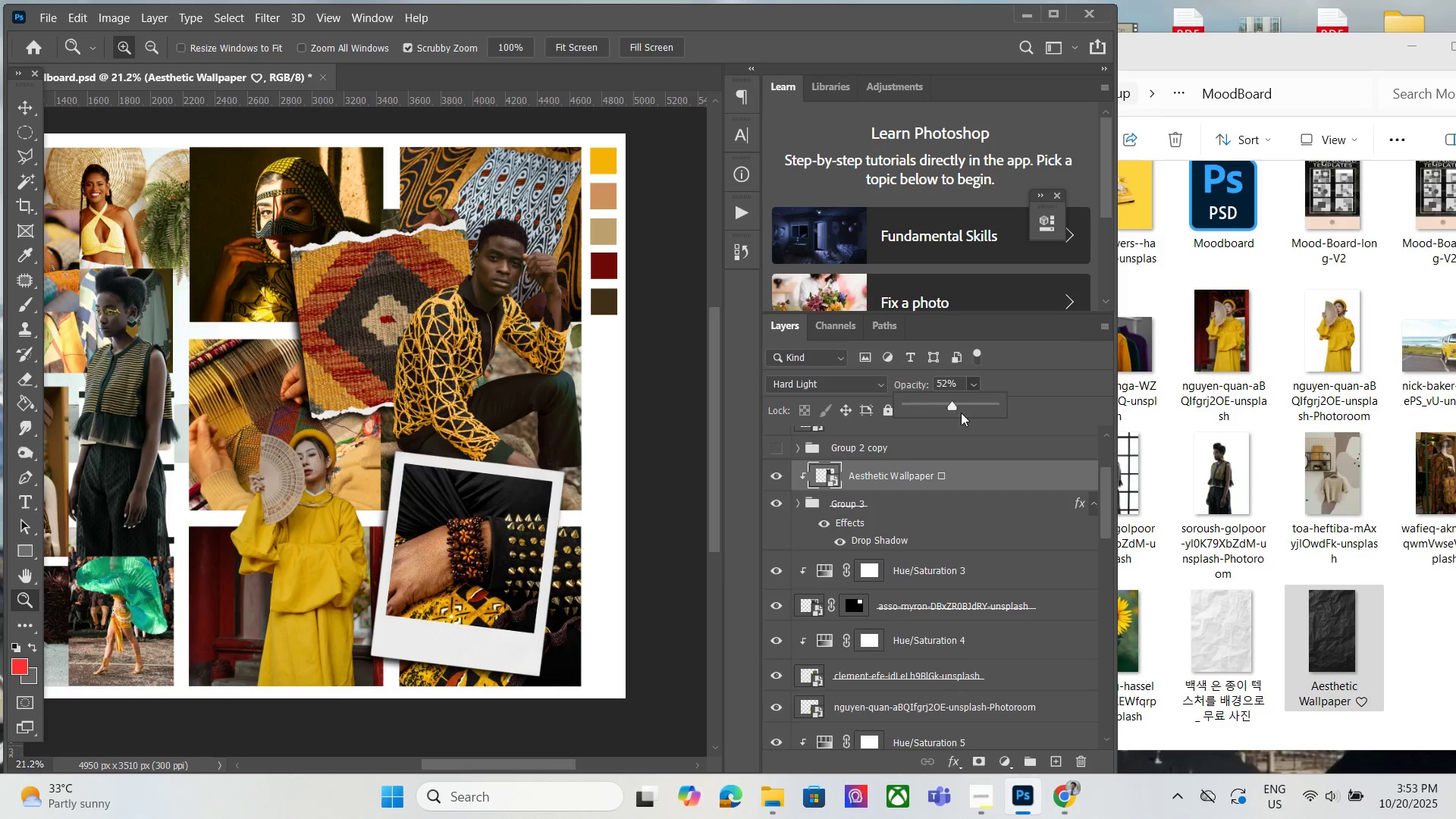 
left_click_drag(start_coordinate=[922, 406], to_coordinate=[1054, 415])
 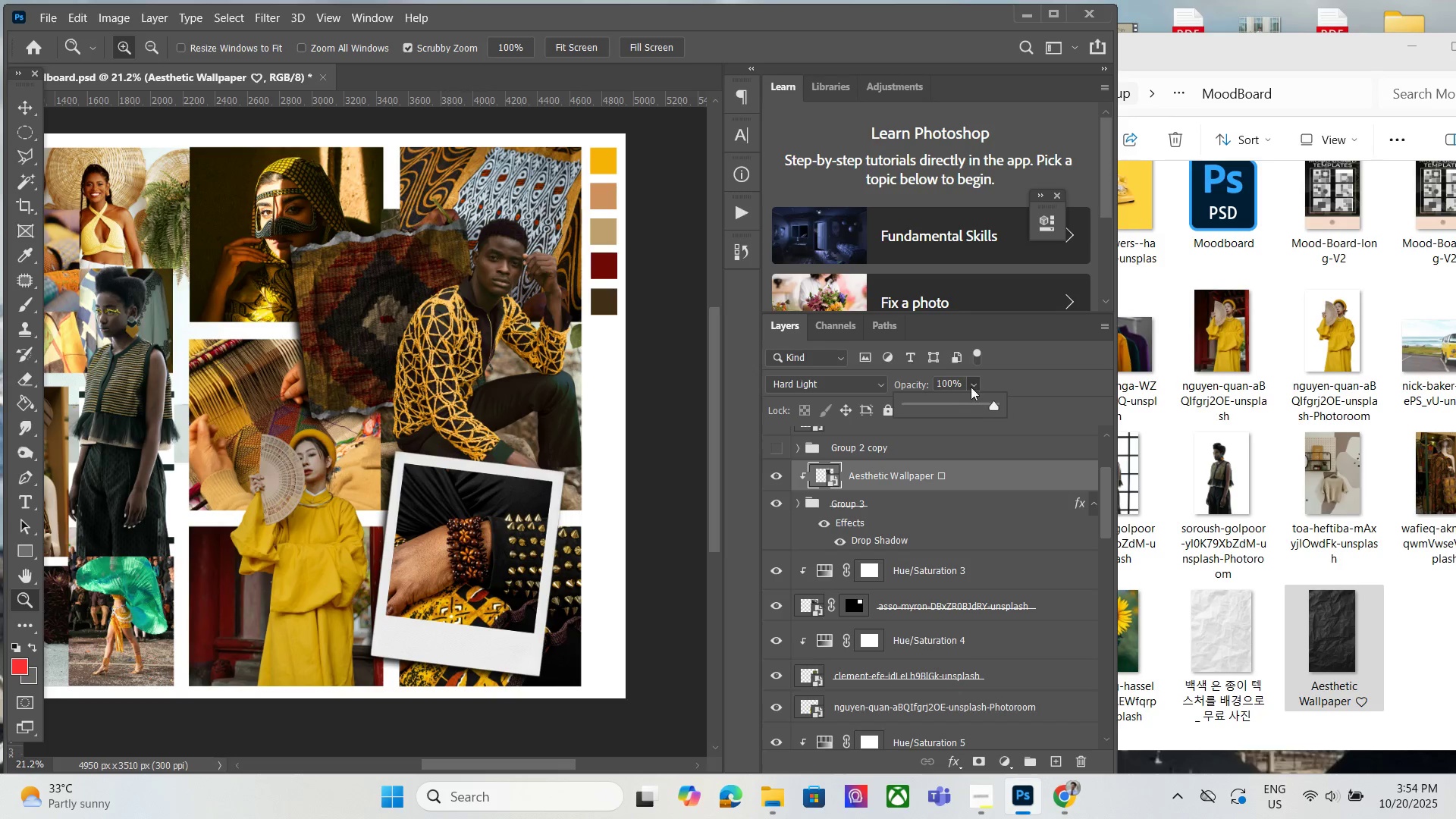 
left_click([971, 387])
 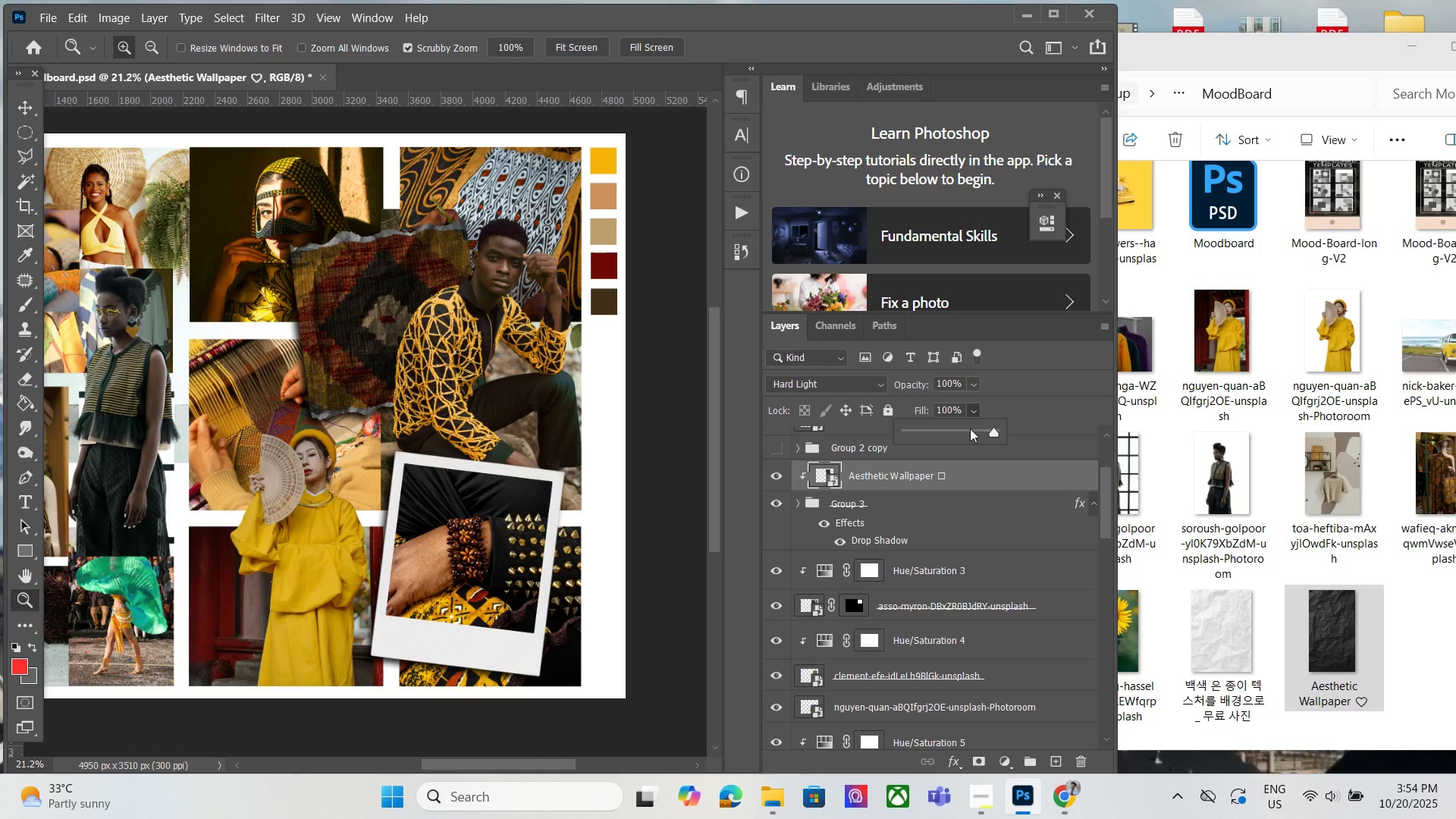 
double_click([970, 428])
 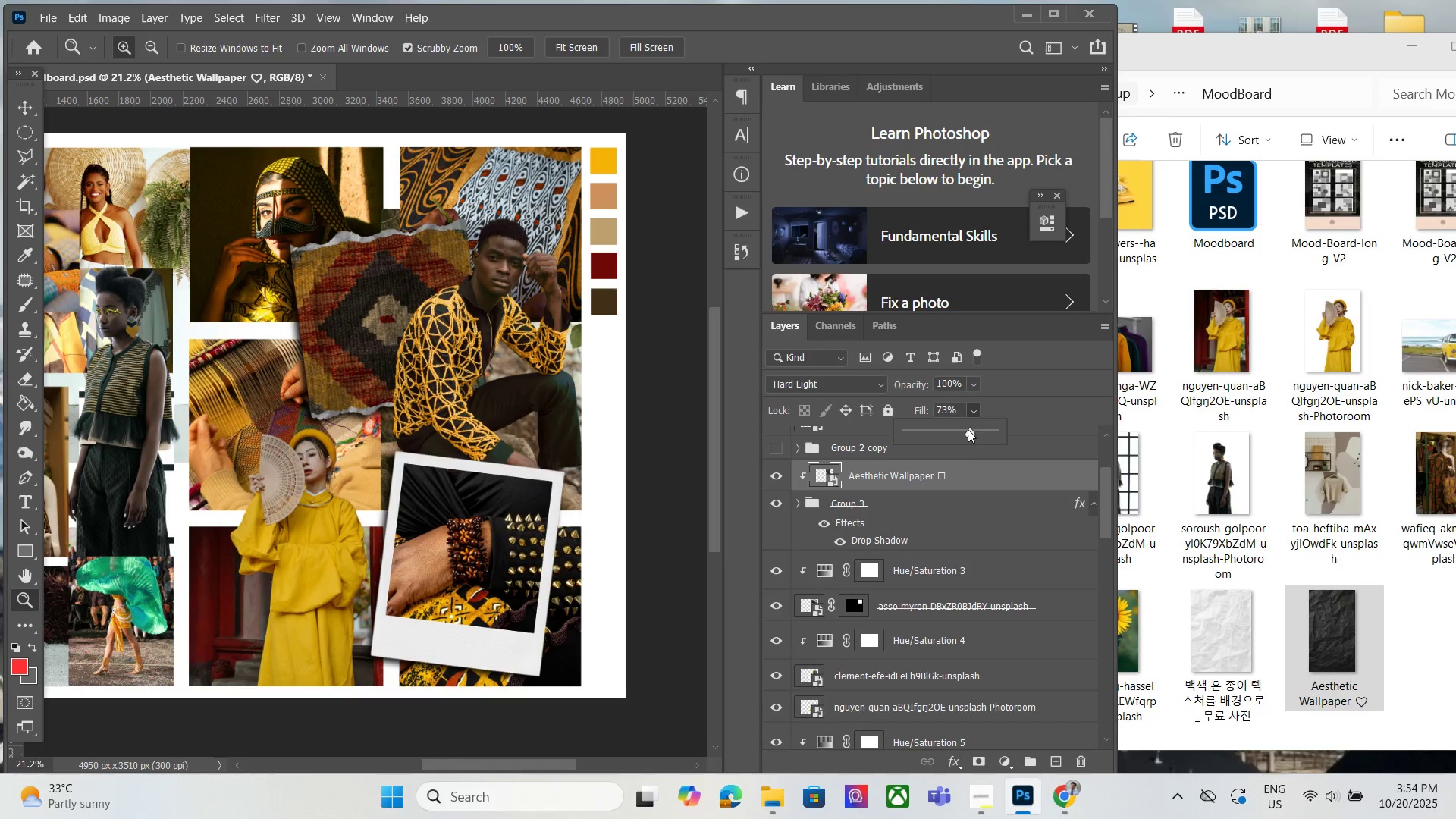 
left_click_drag(start_coordinate=[968, 429], to_coordinate=[1015, 437])
 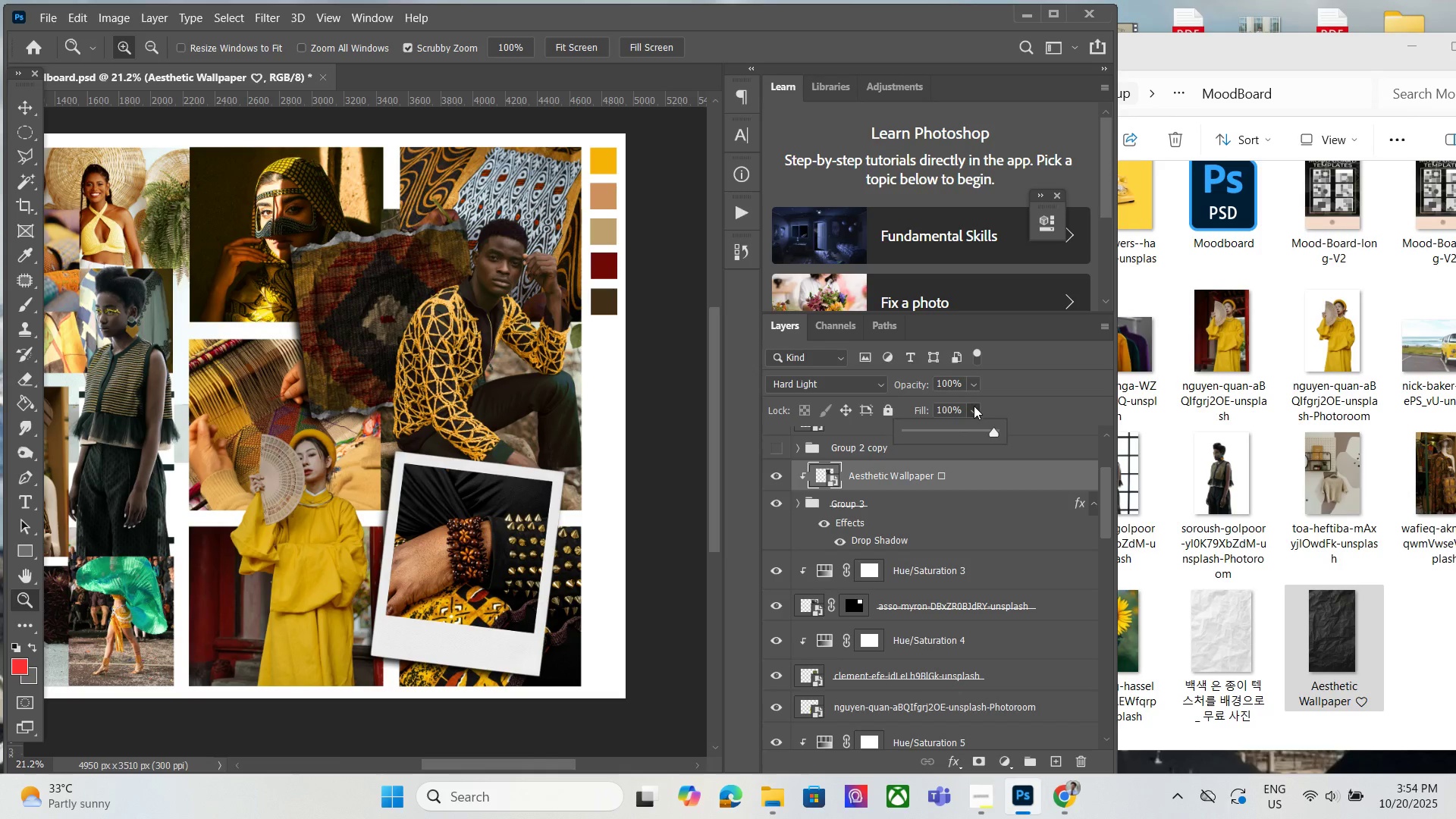 
left_click([974, 410])
 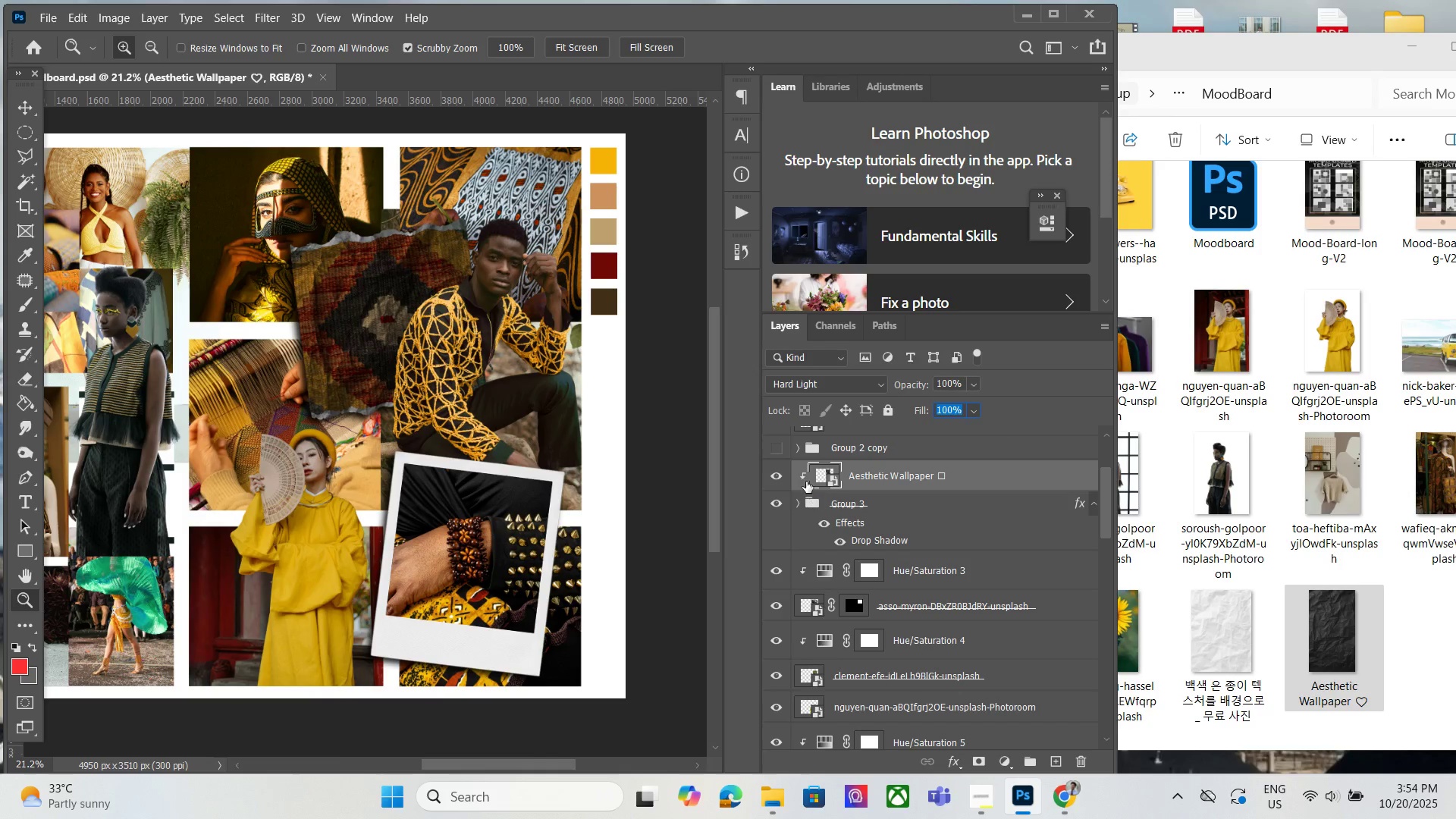 
hold_key(key=AltLeft, duration=0.73)
left_click([808, 489])
 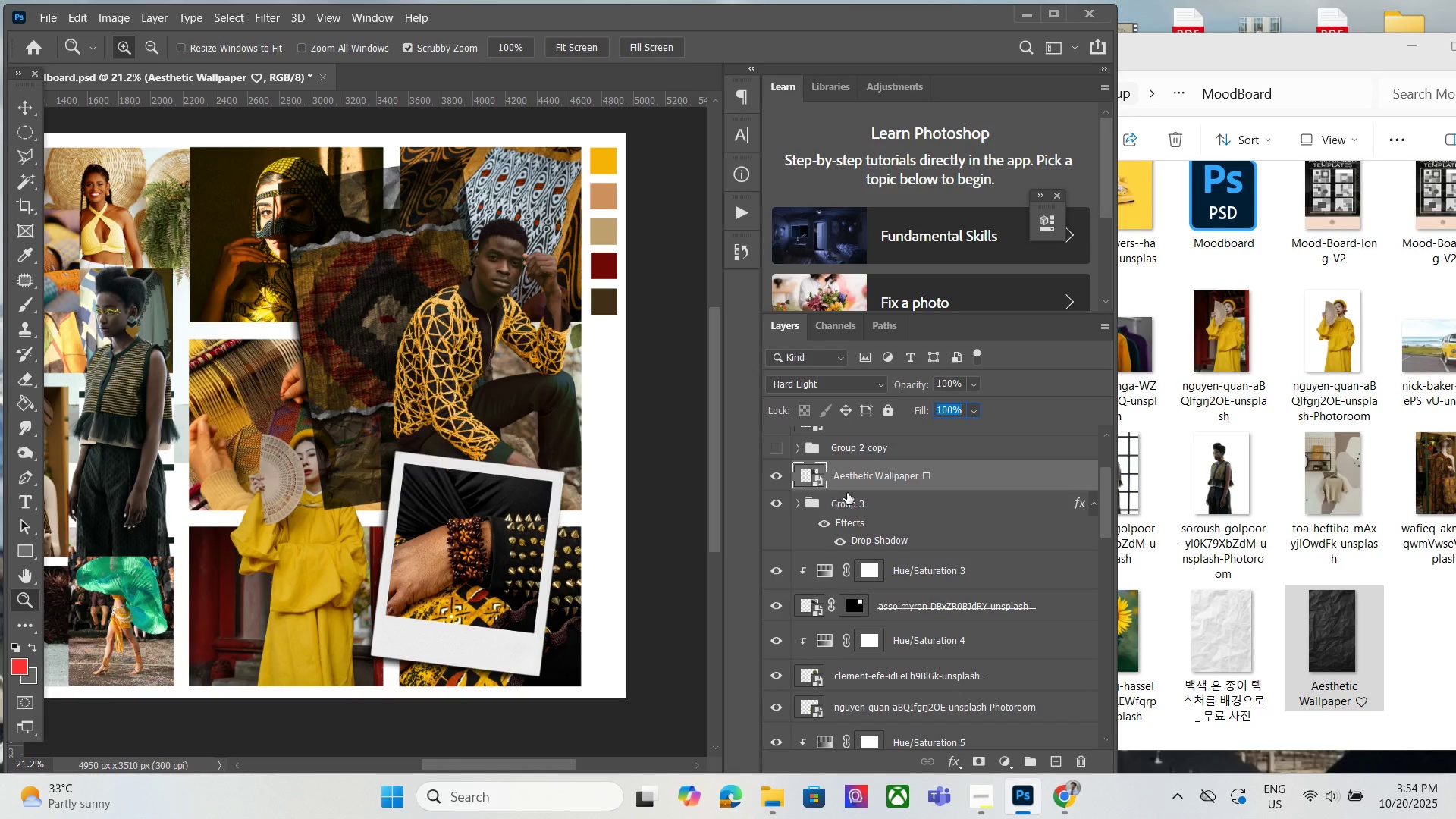 
left_click([853, 504])
 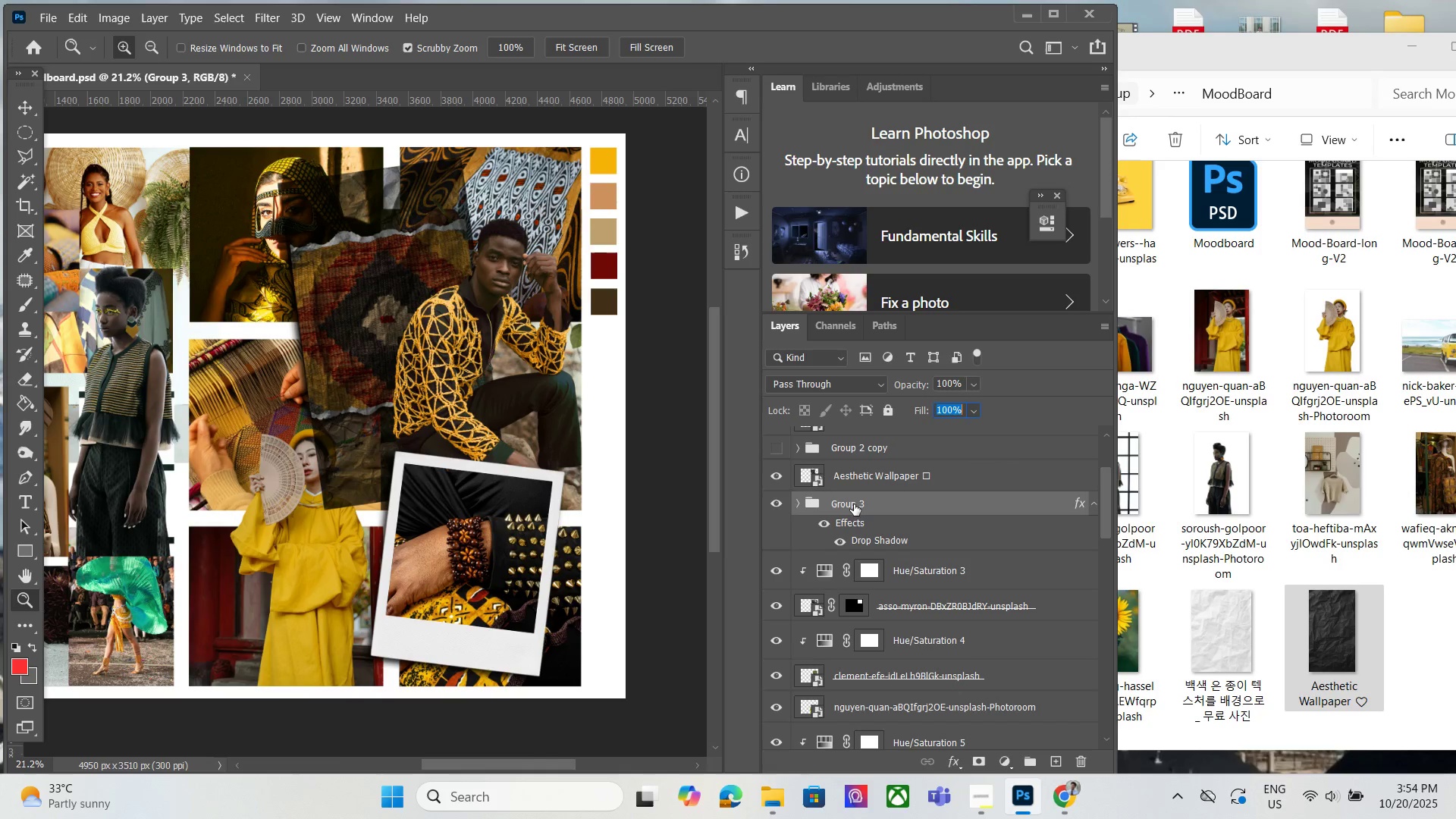 
left_click_drag(start_coordinate=[854, 504], to_coordinate=[856, 466])
 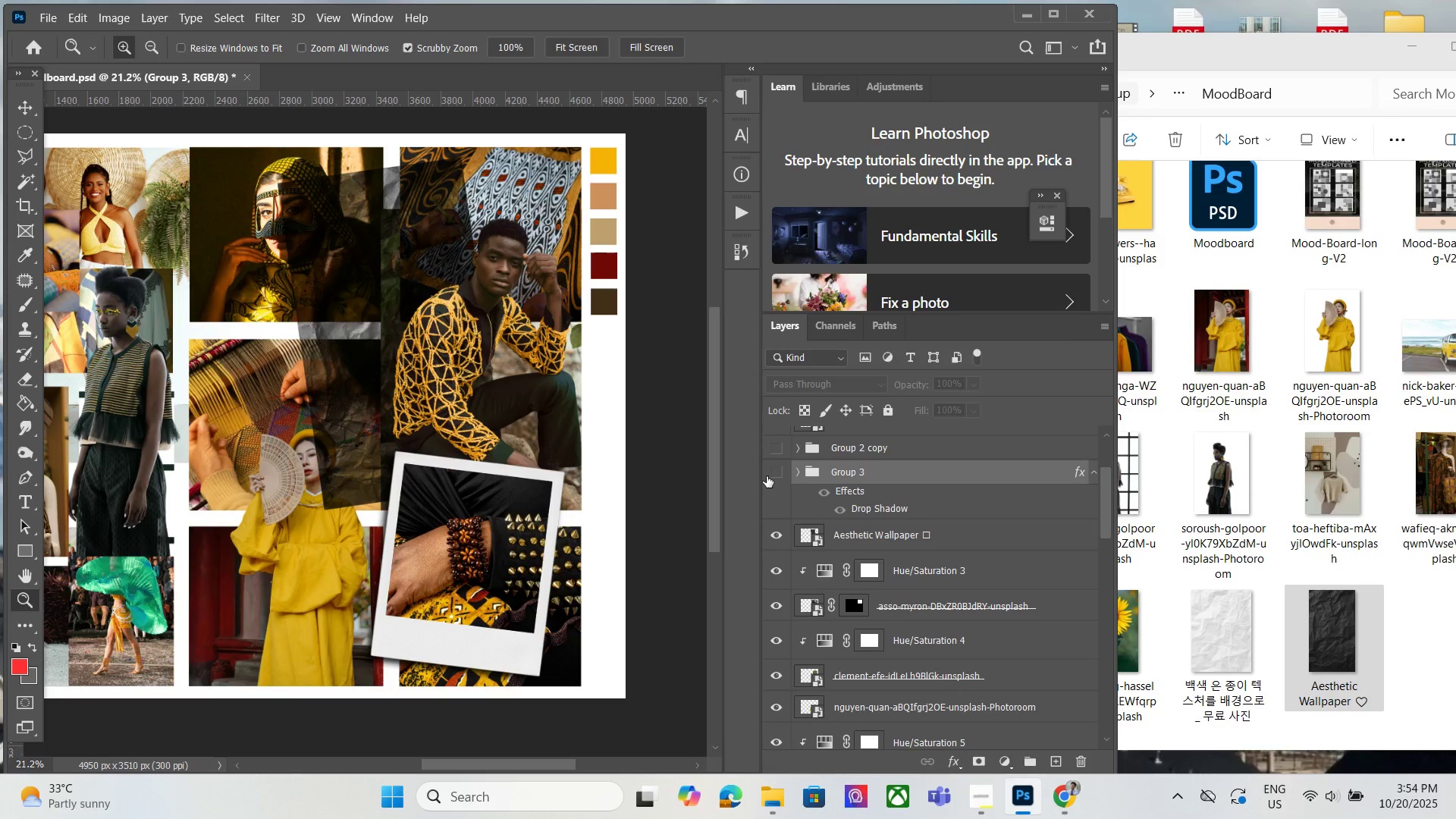 
double_click([767, 476])
 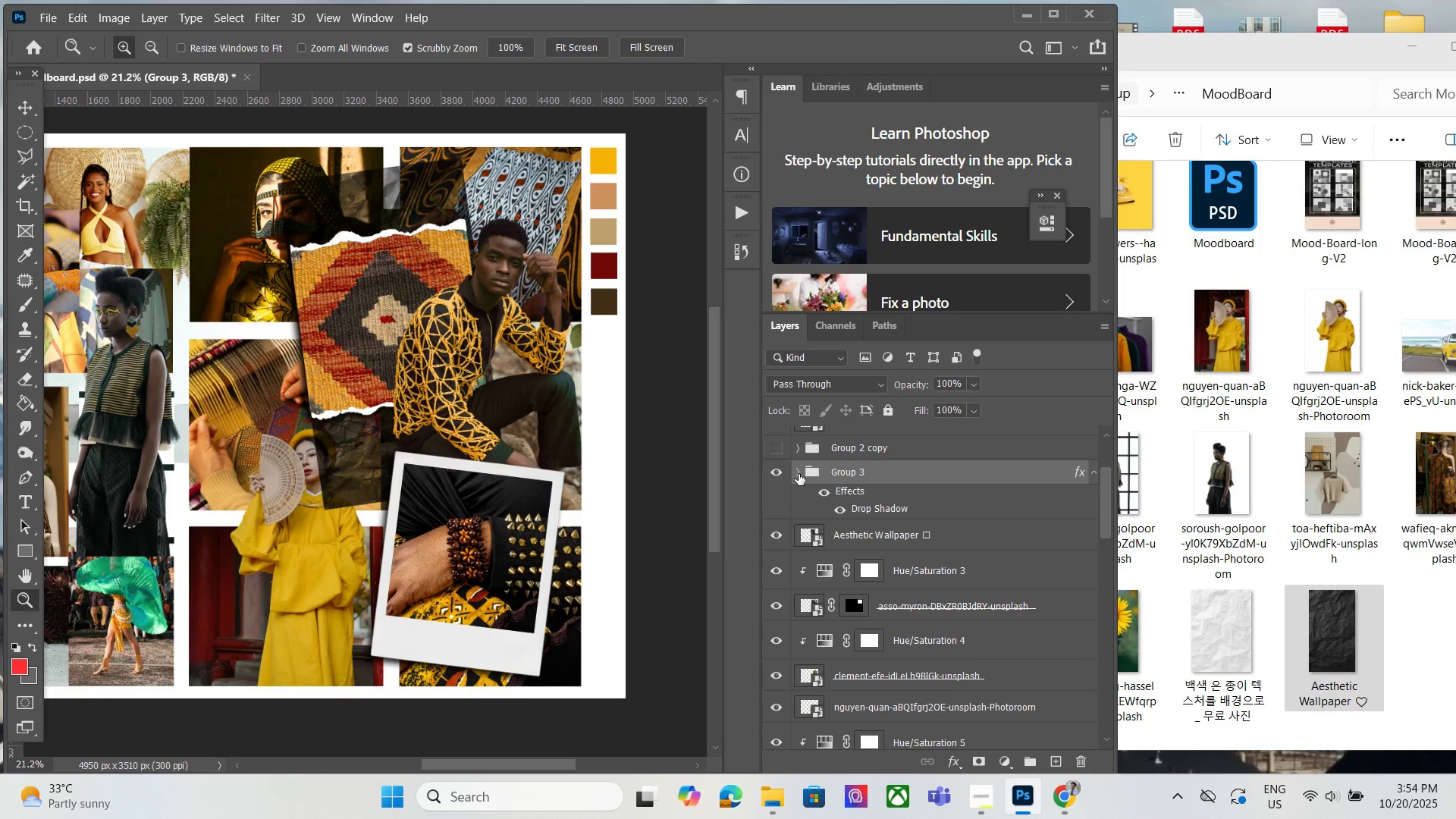 
hold_key(key=ControlLeft, duration=1.23)
 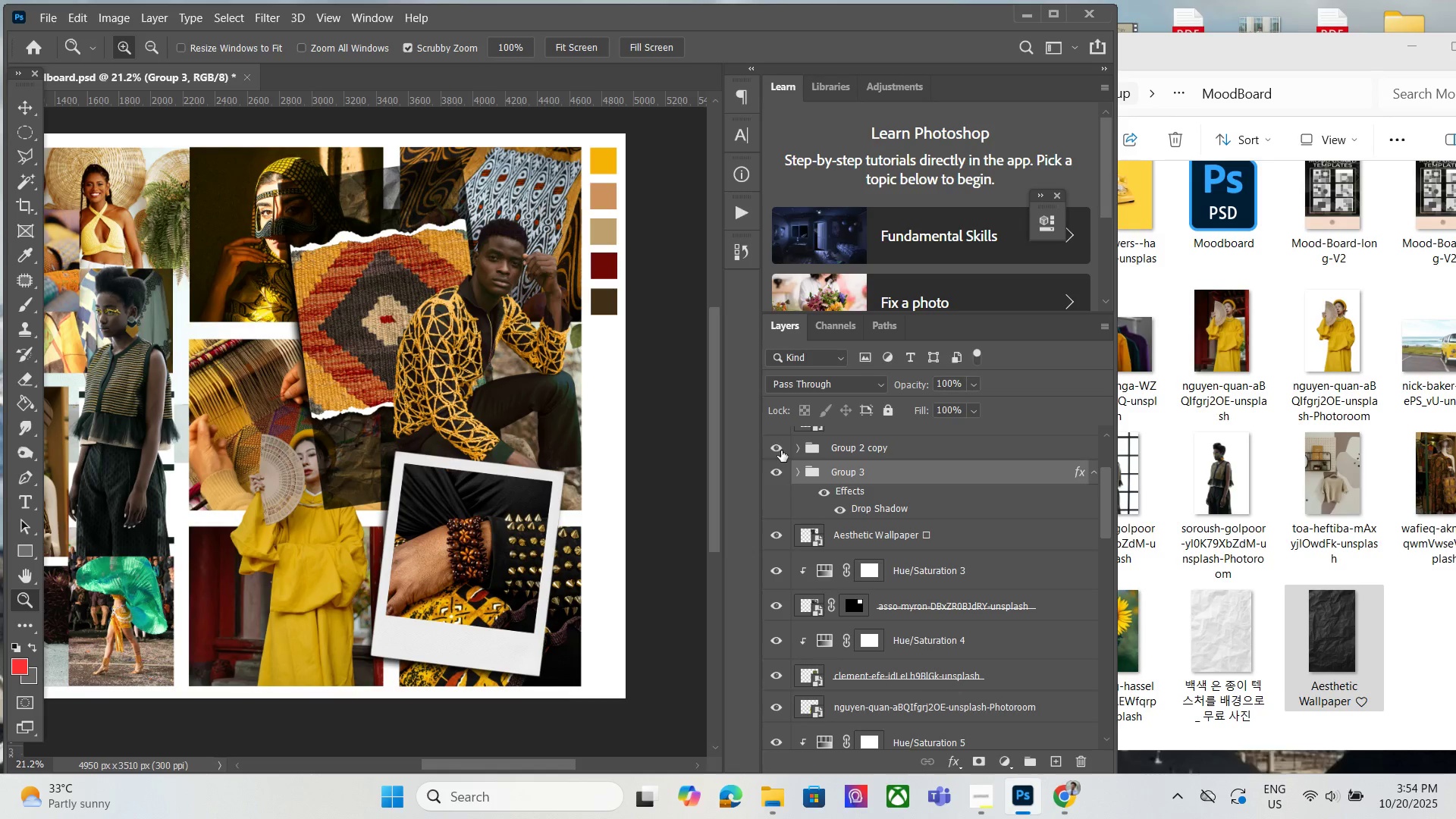 
left_click([781, 450])
 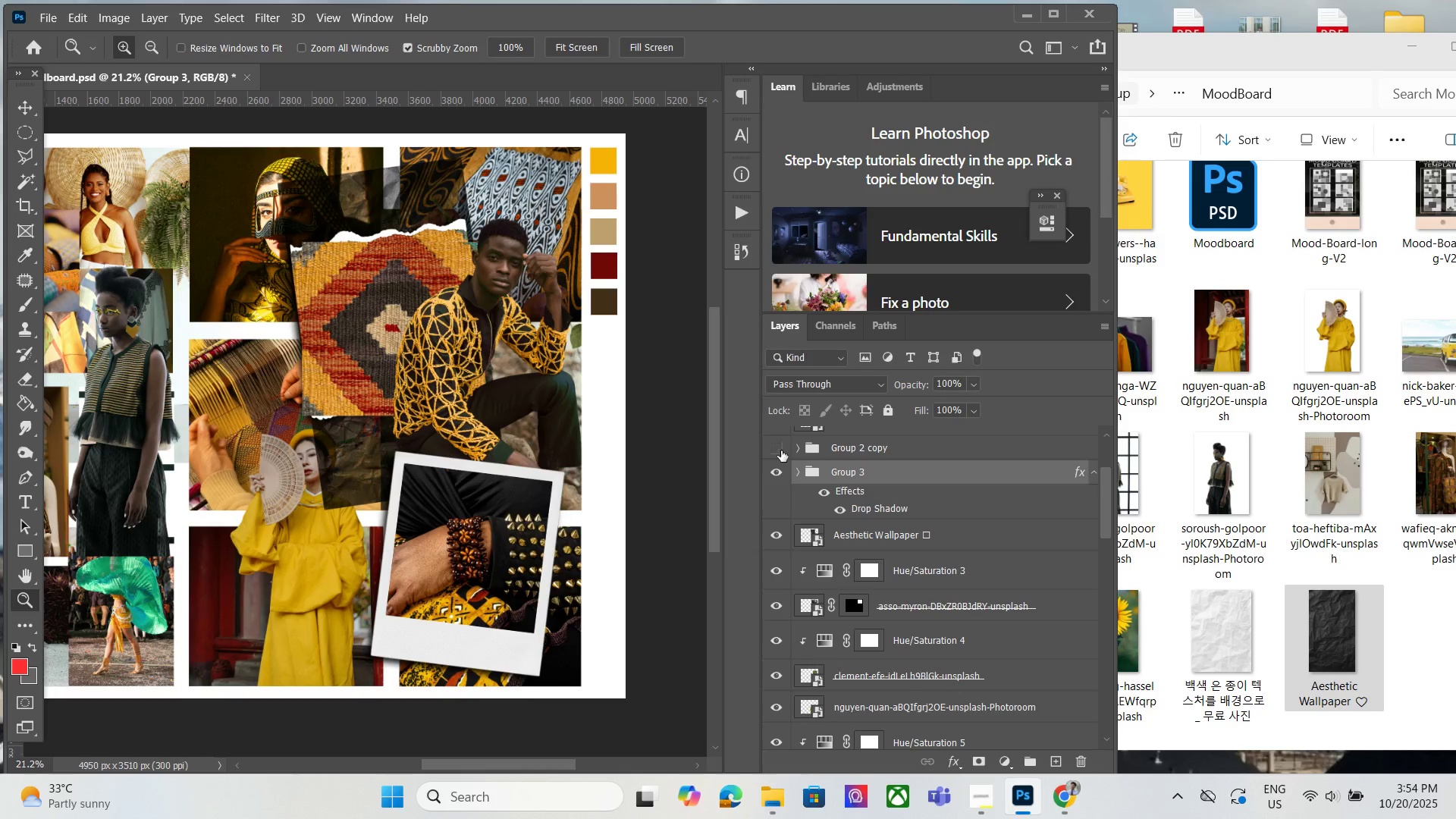 
left_click([781, 450])
 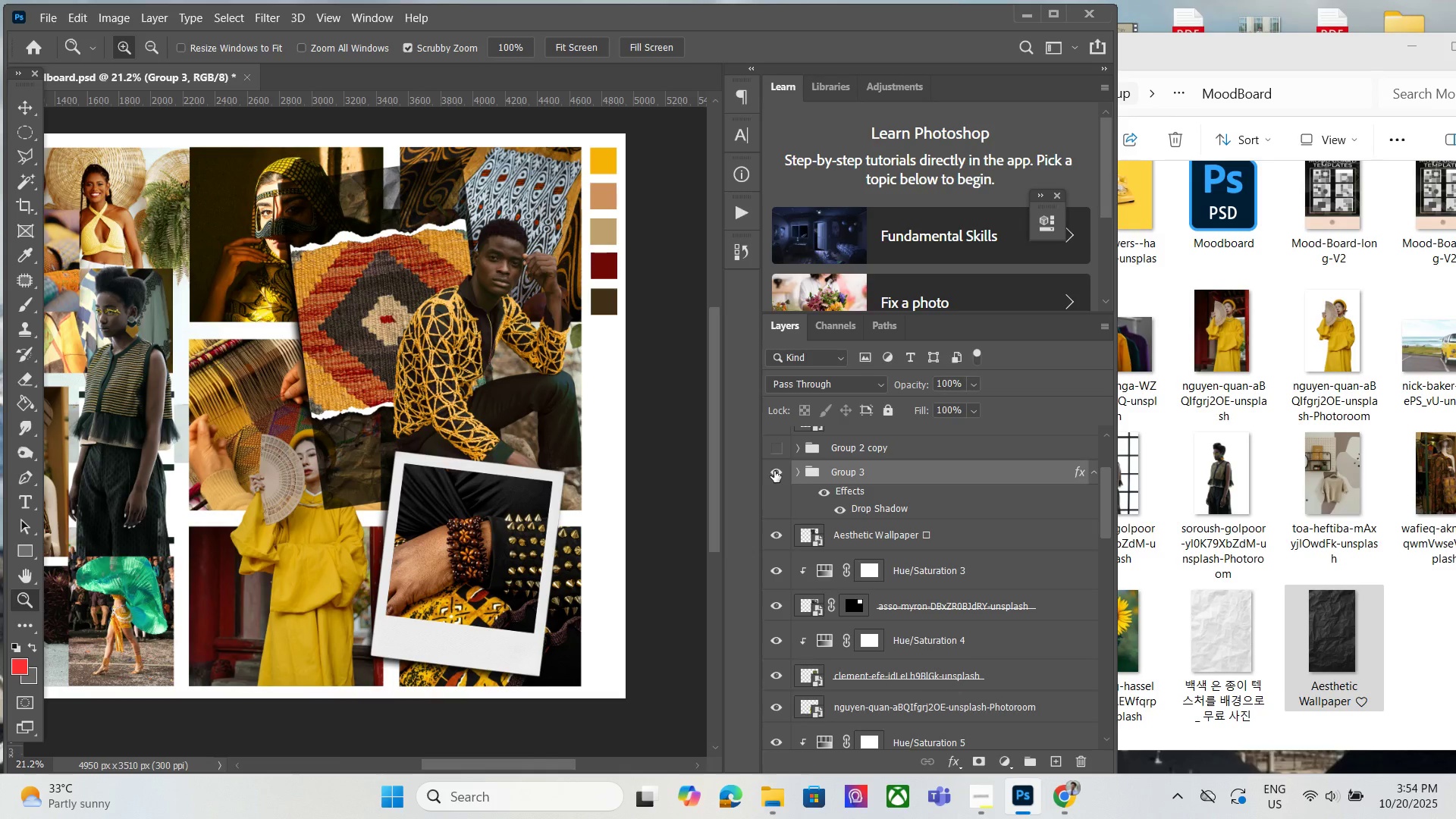 
key(Control+J)
 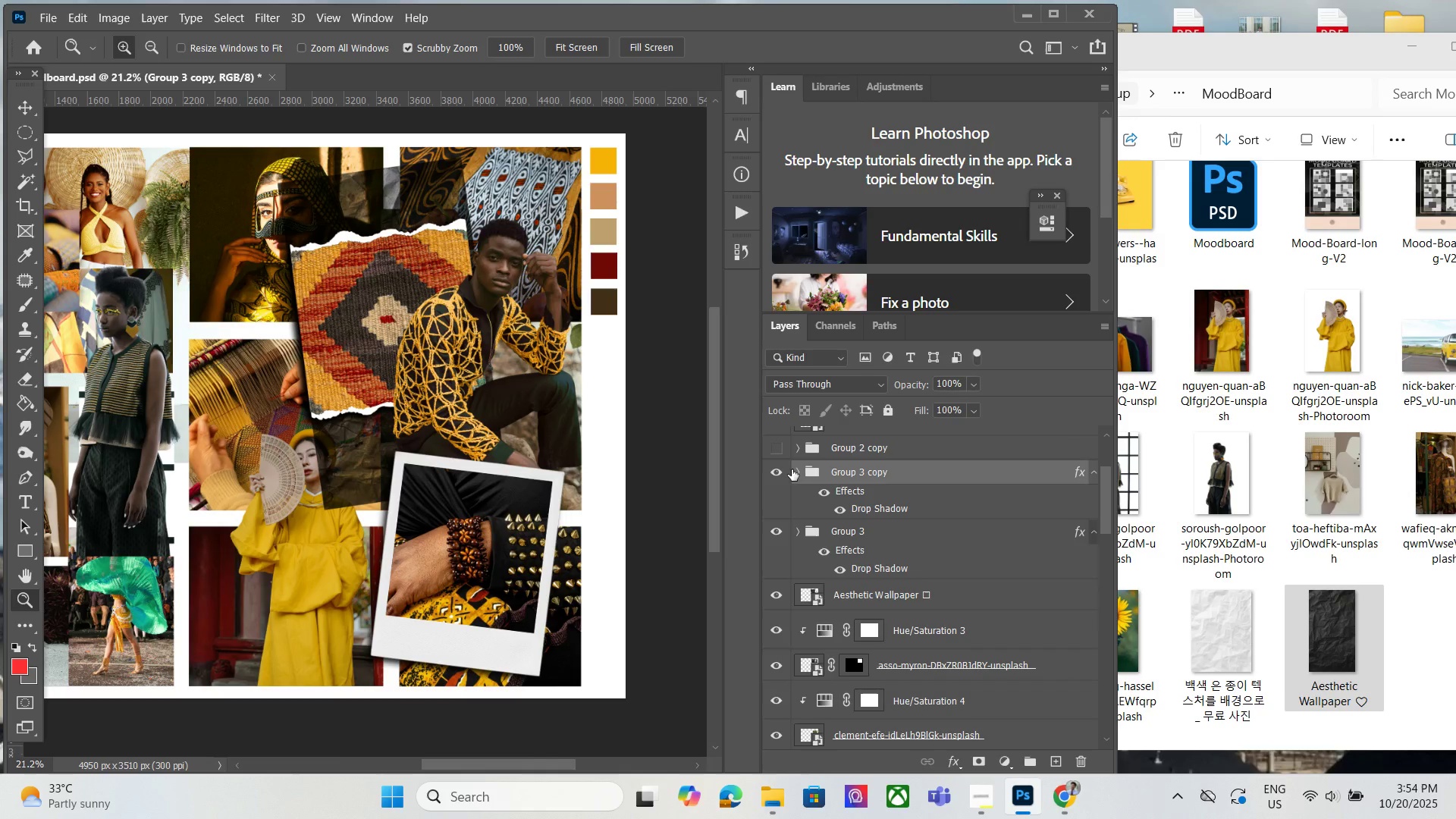 
left_click([782, 475])
 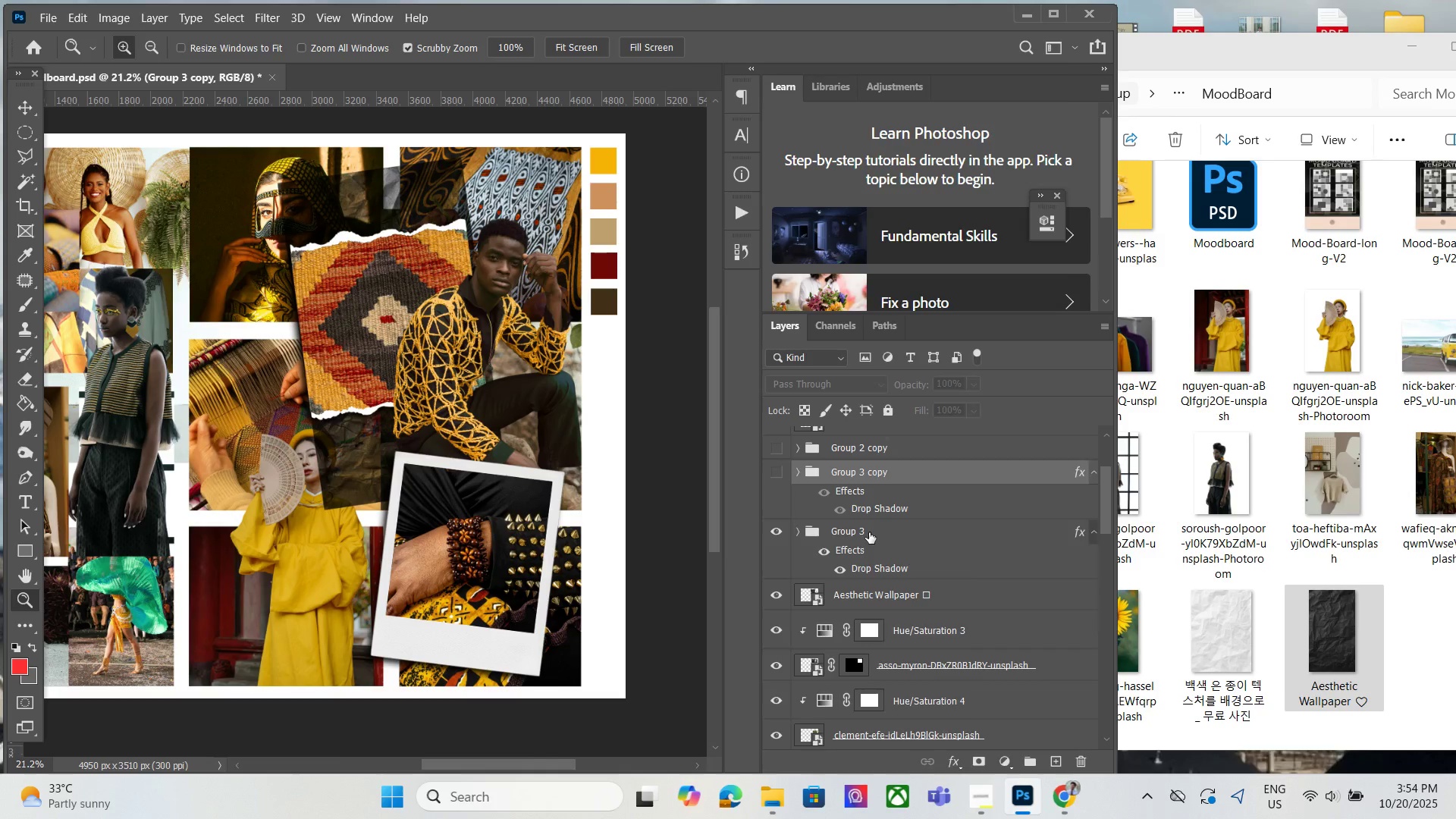 
right_click([869, 532])
 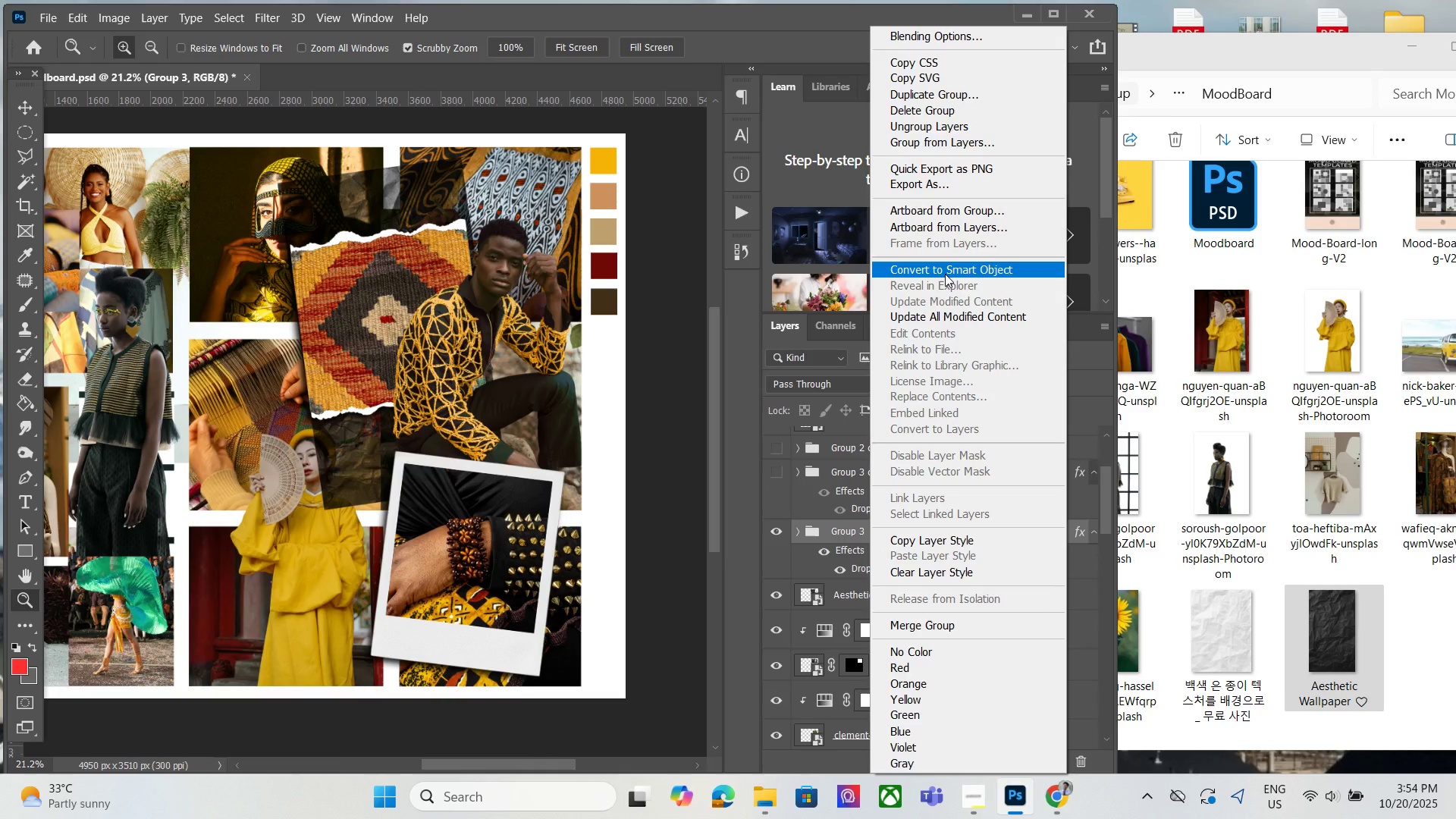 
left_click([945, 274])
 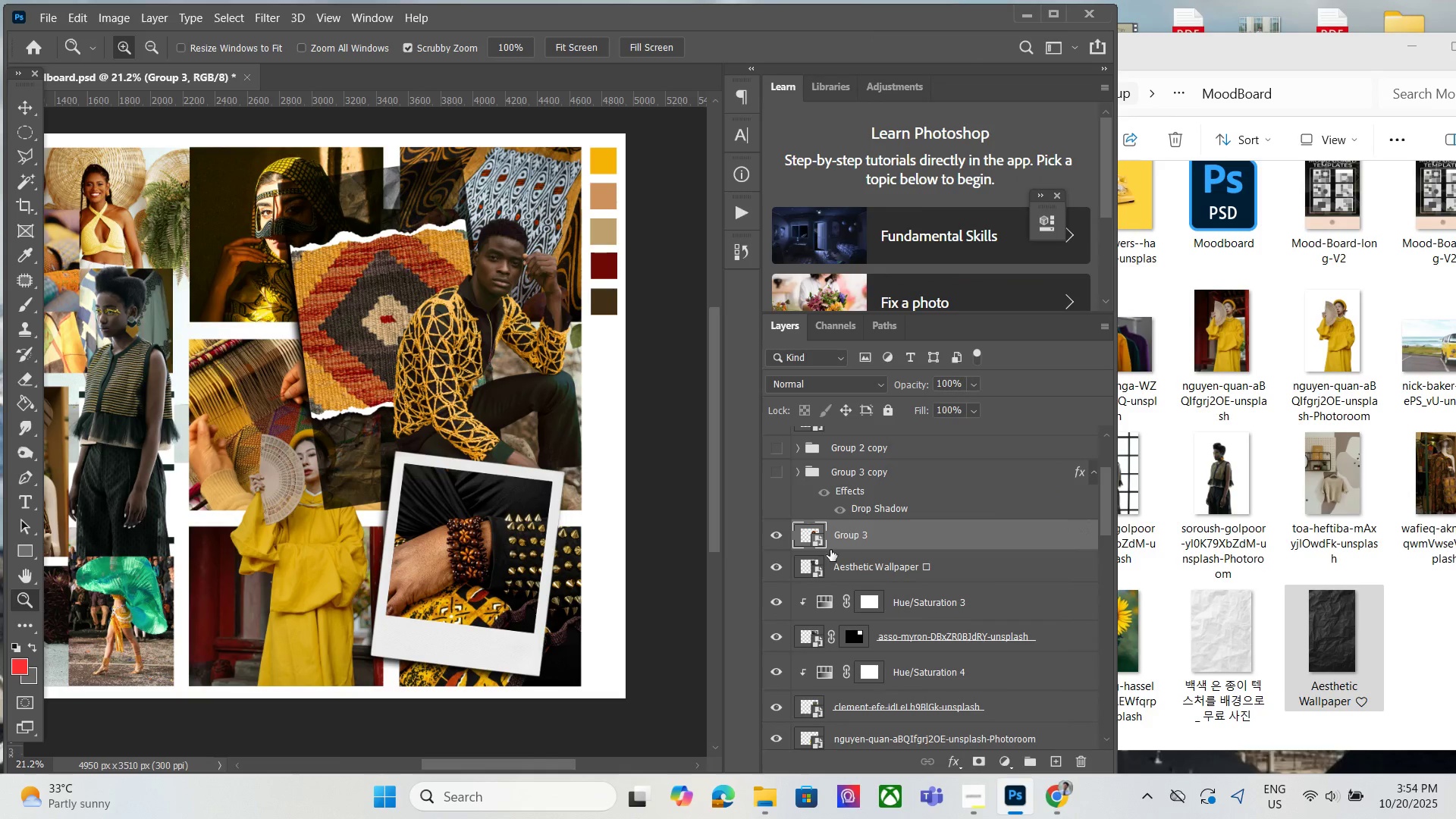 
hold_key(key=AltLeft, duration=0.78)
 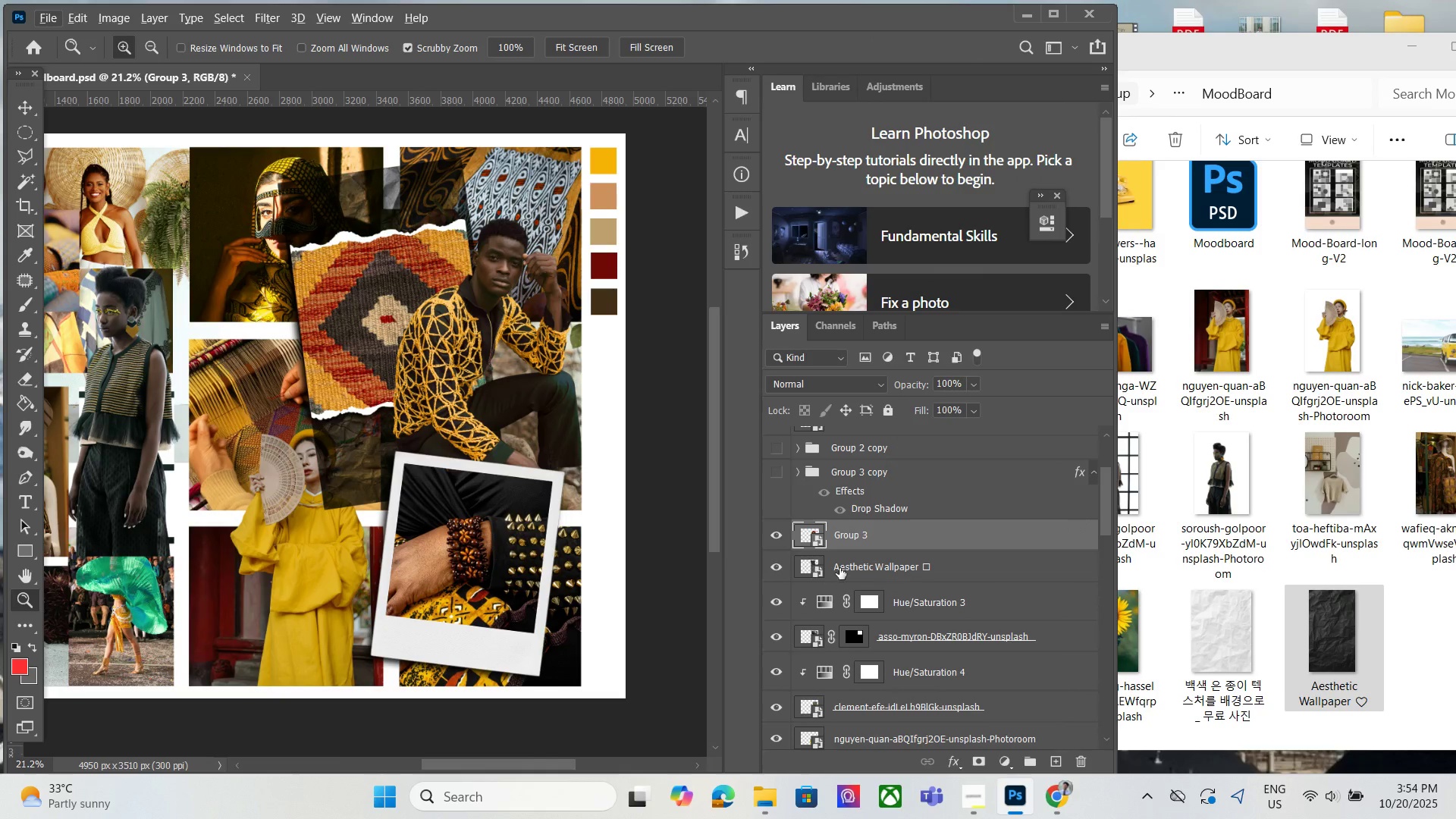 
left_click([847, 568])
 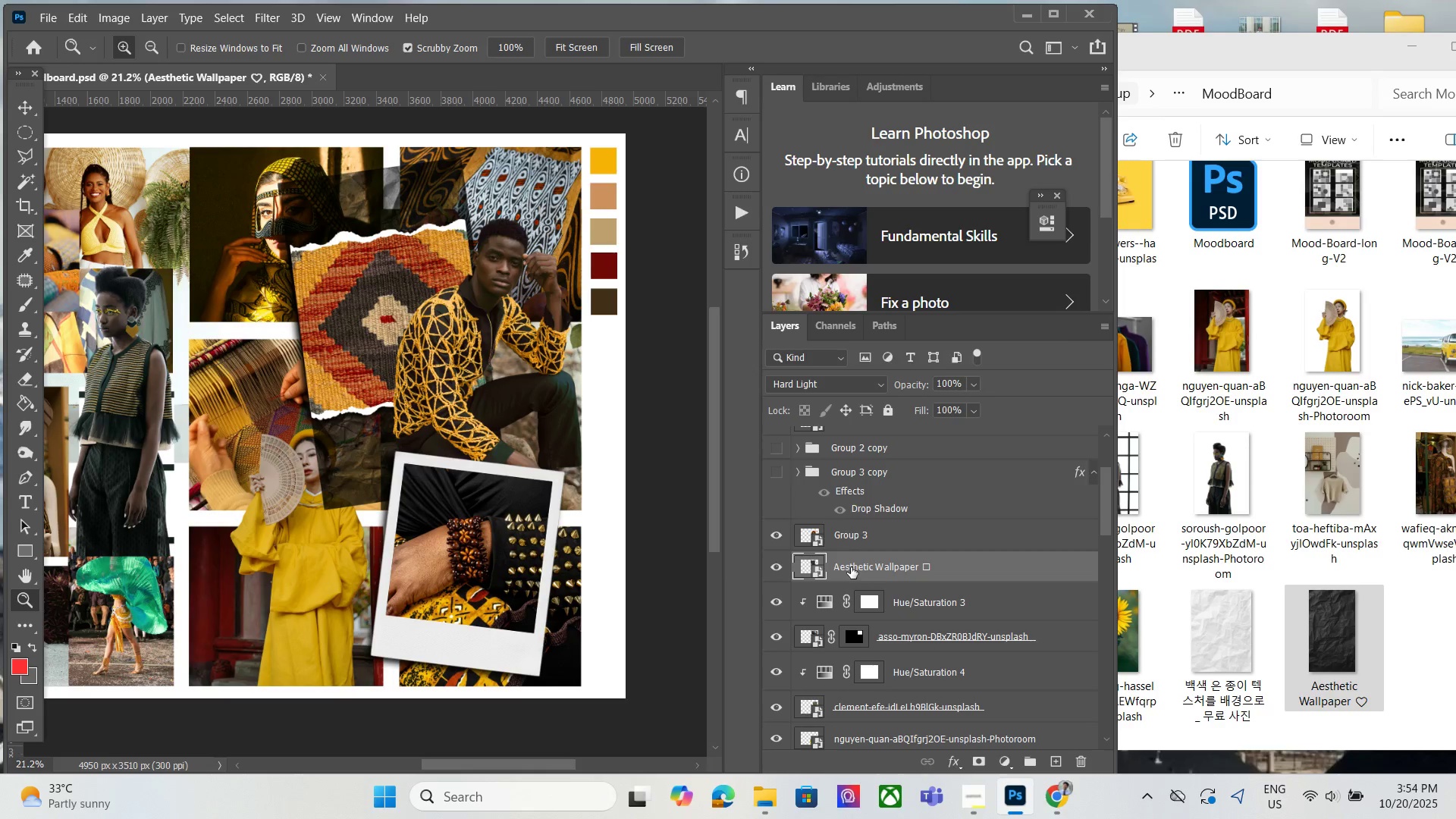 
left_click_drag(start_coordinate=[851, 568], to_coordinate=[849, 527])
 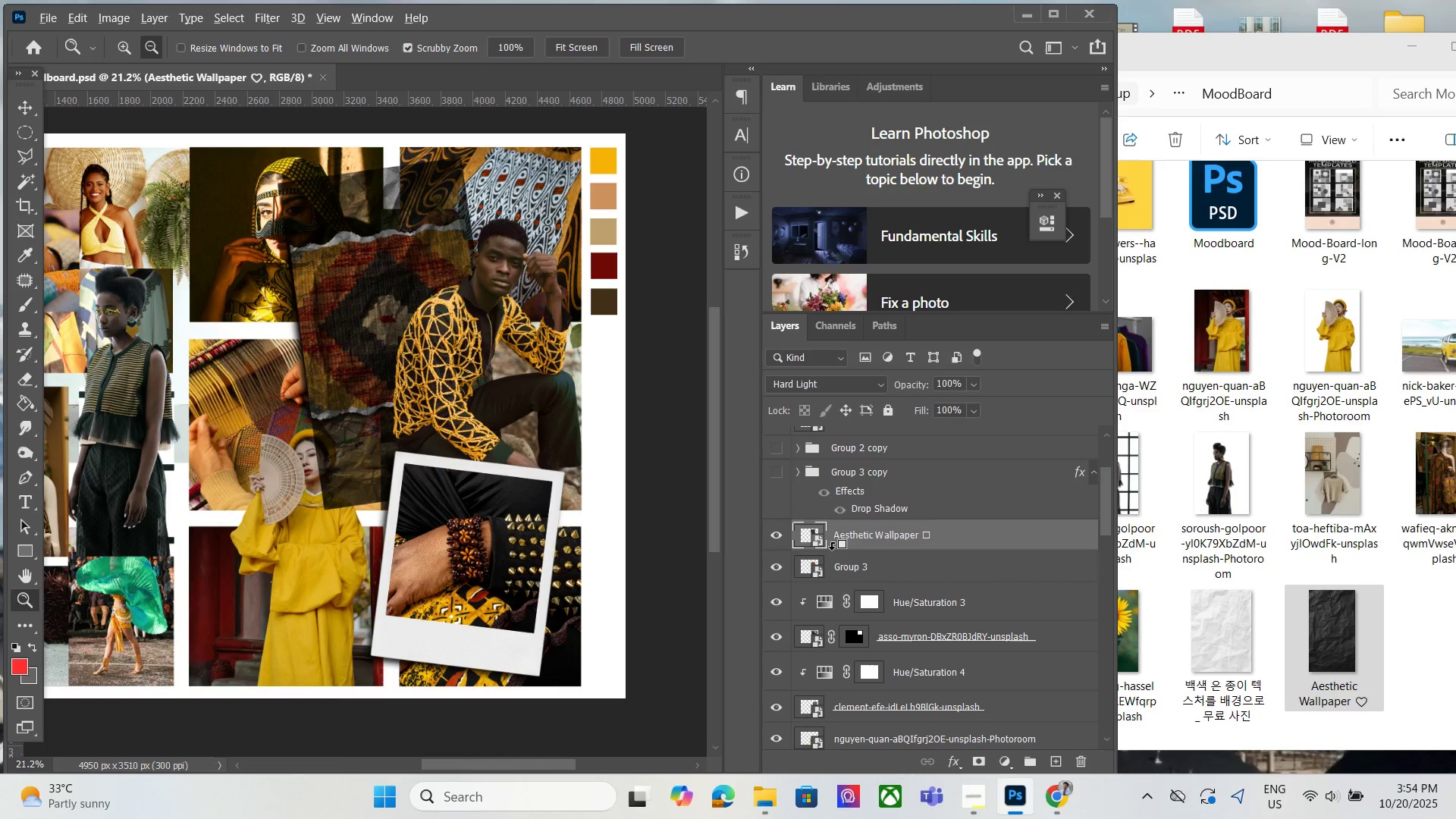 
hold_key(key=AltLeft, duration=0.62)
left_click([817, 553])
 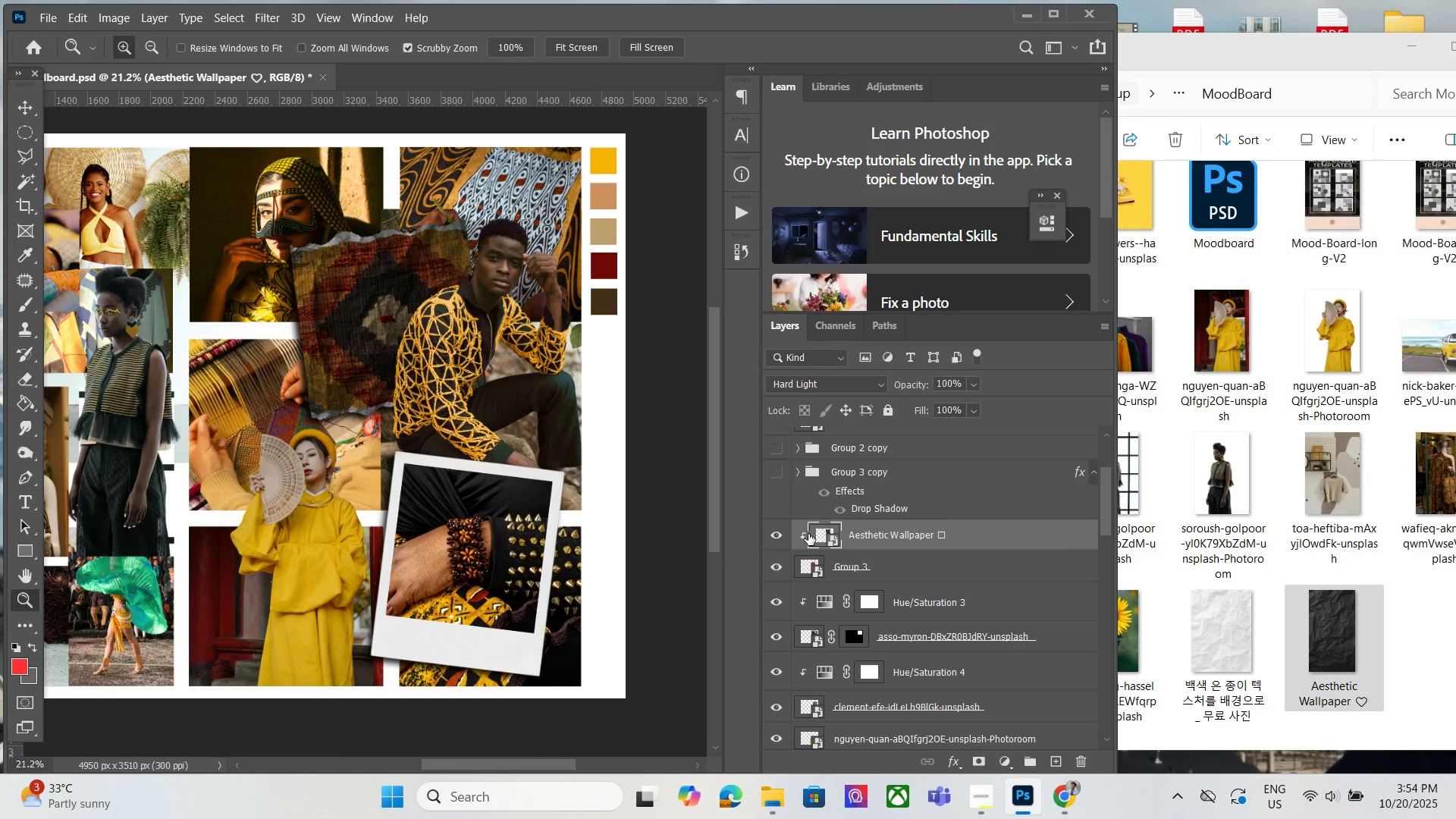 
left_click([775, 538])
 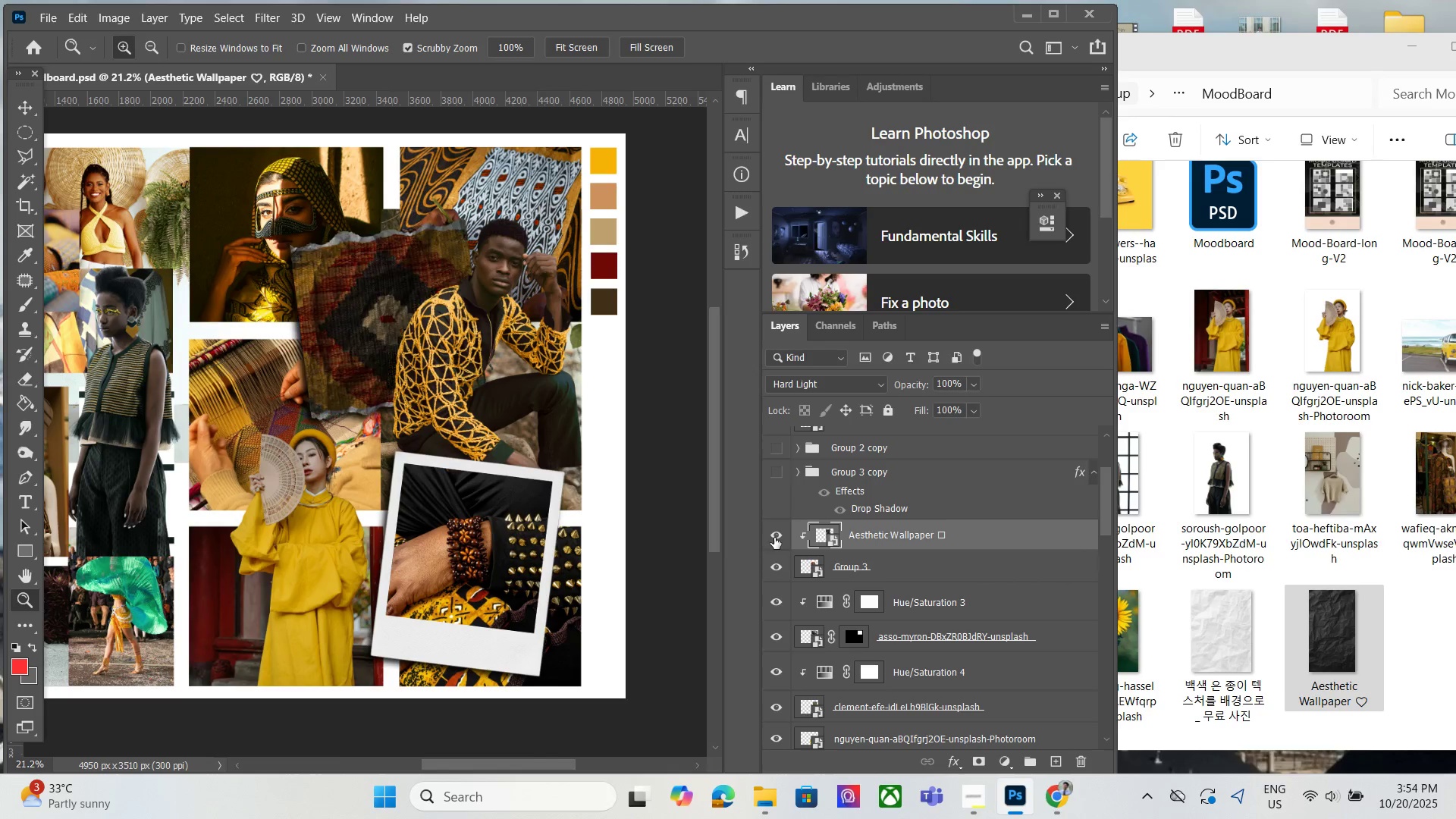 
double_click([774, 538])
 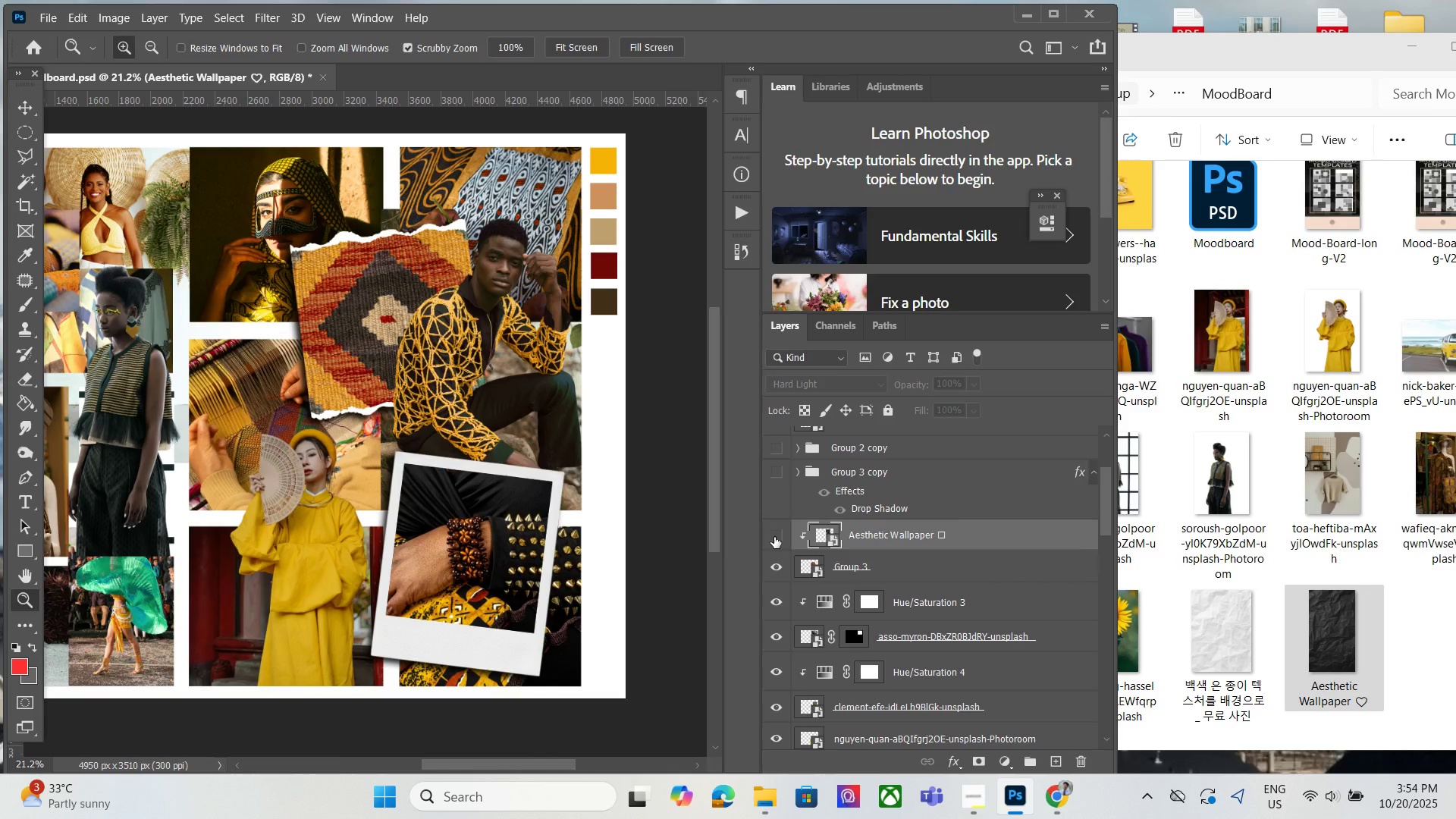 
triple_click([774, 537])
 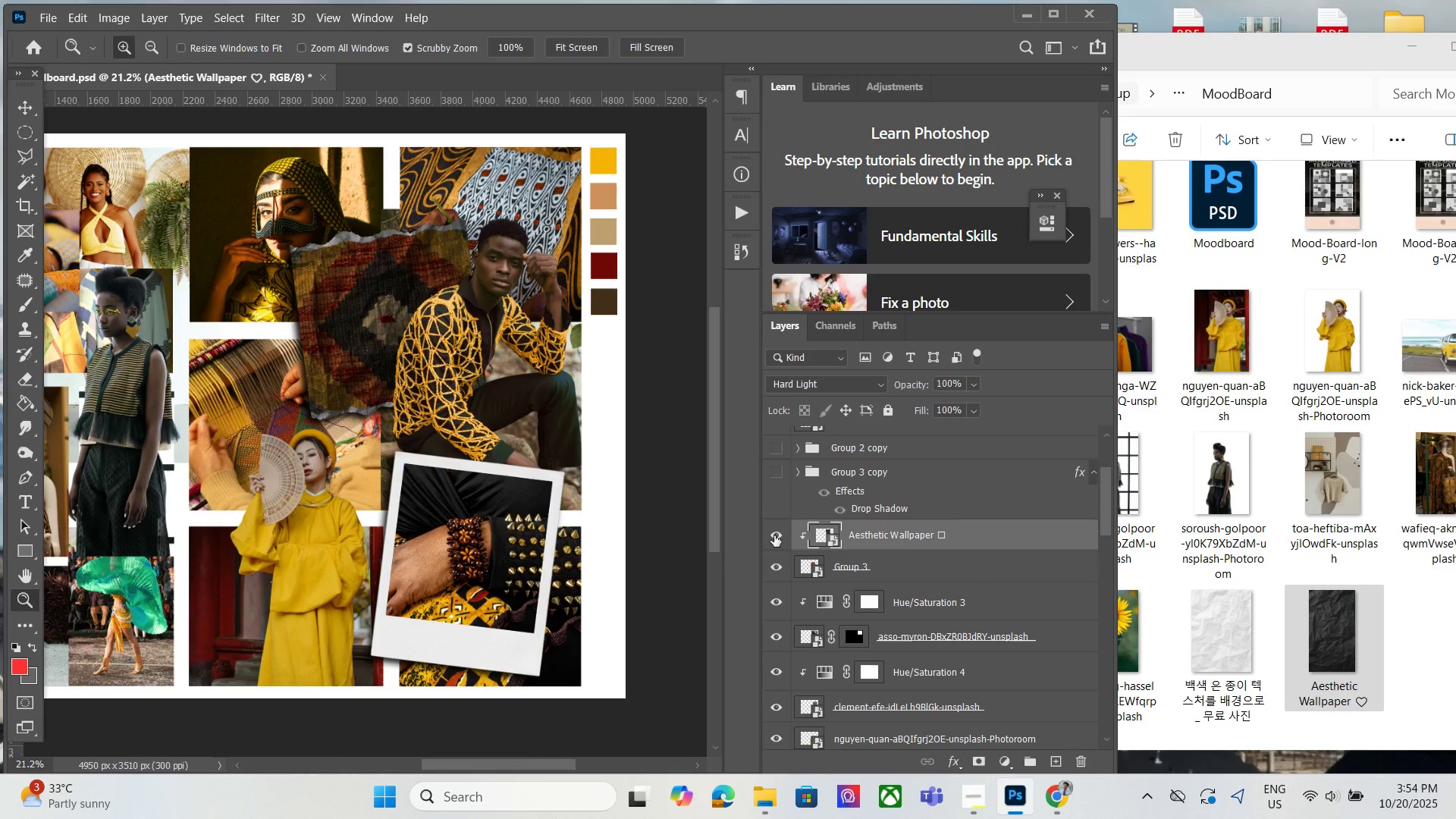 
left_click([774, 535])
 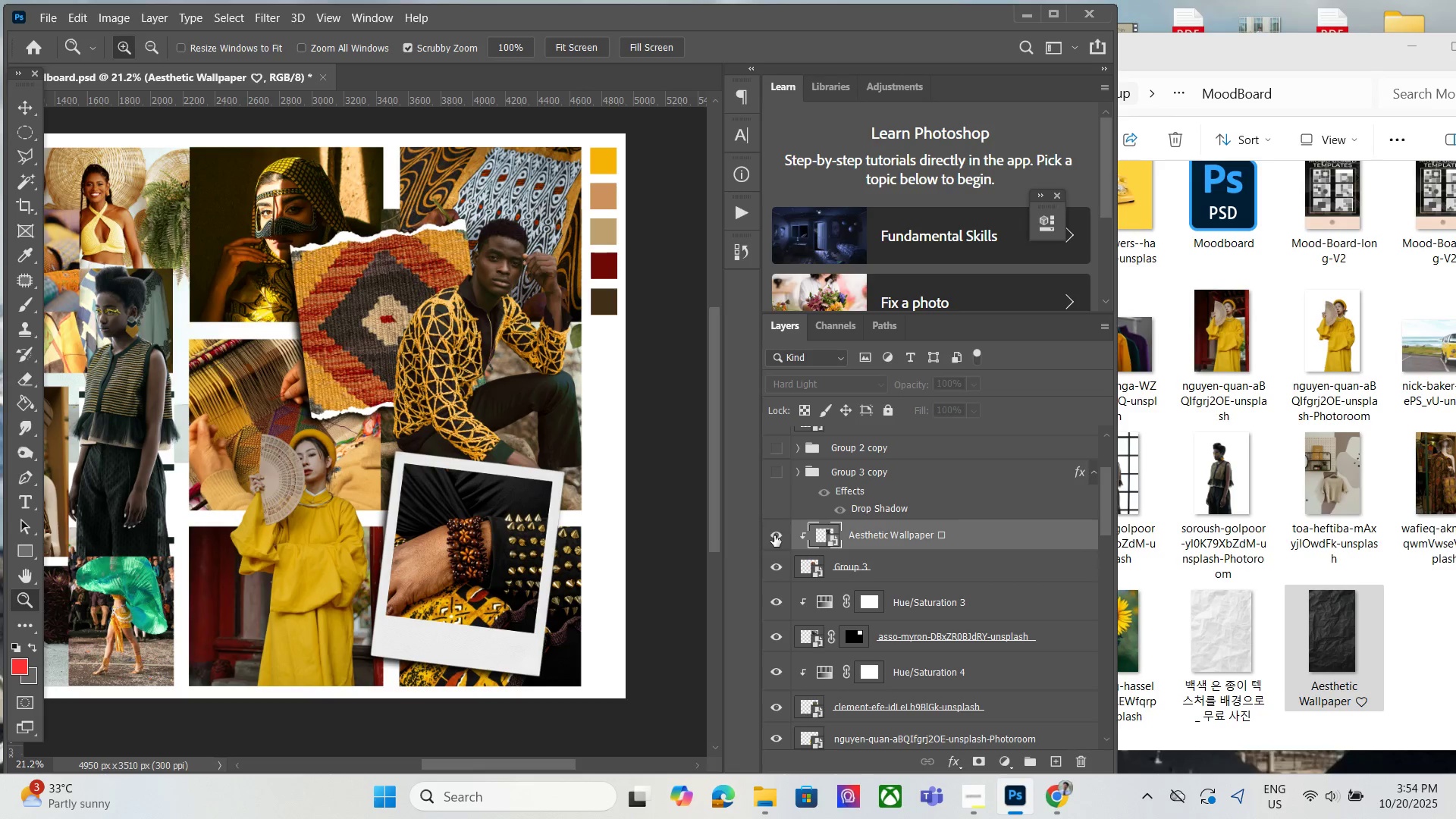 
double_click([774, 535])
 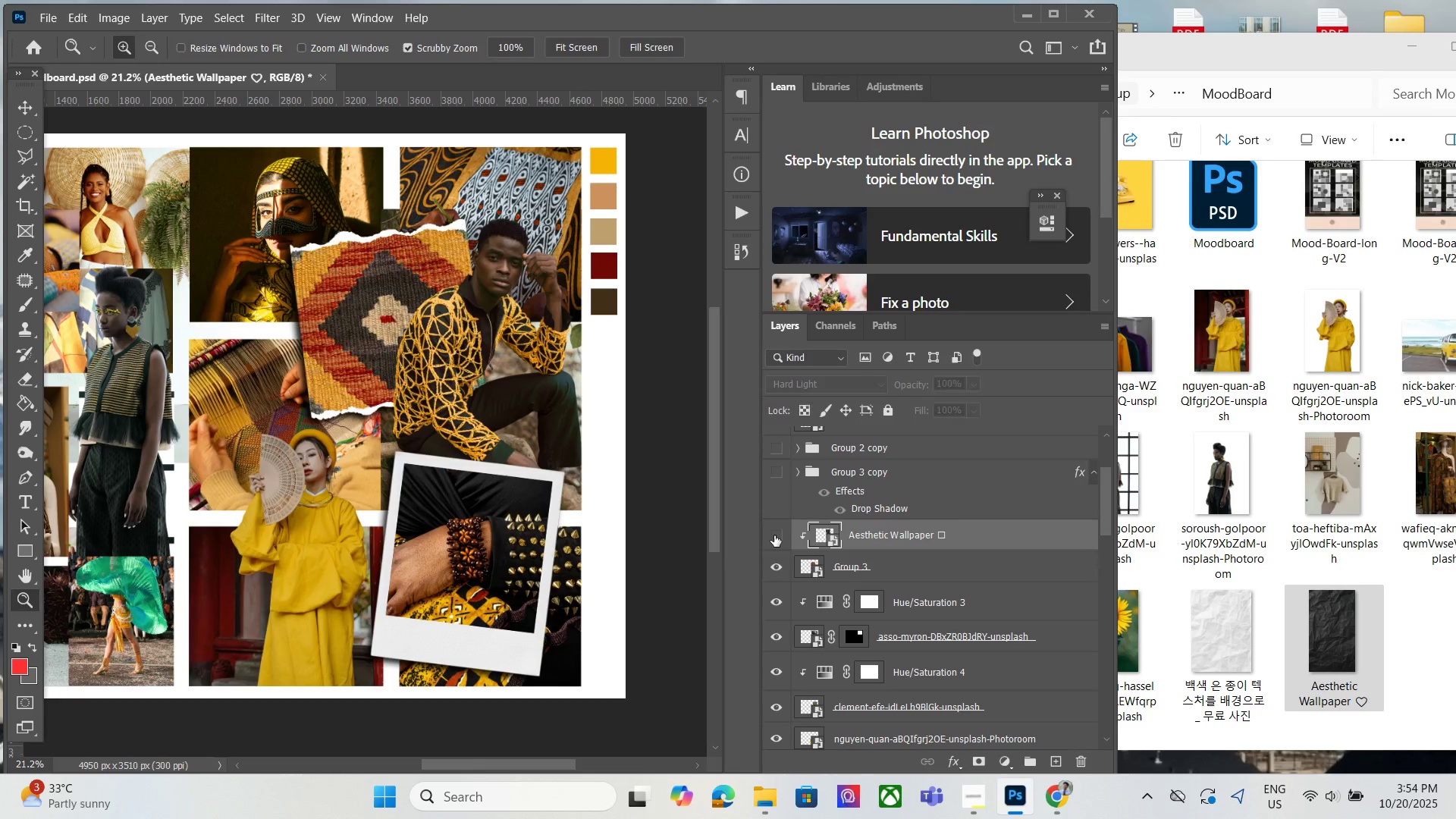 
double_click([774, 535])
 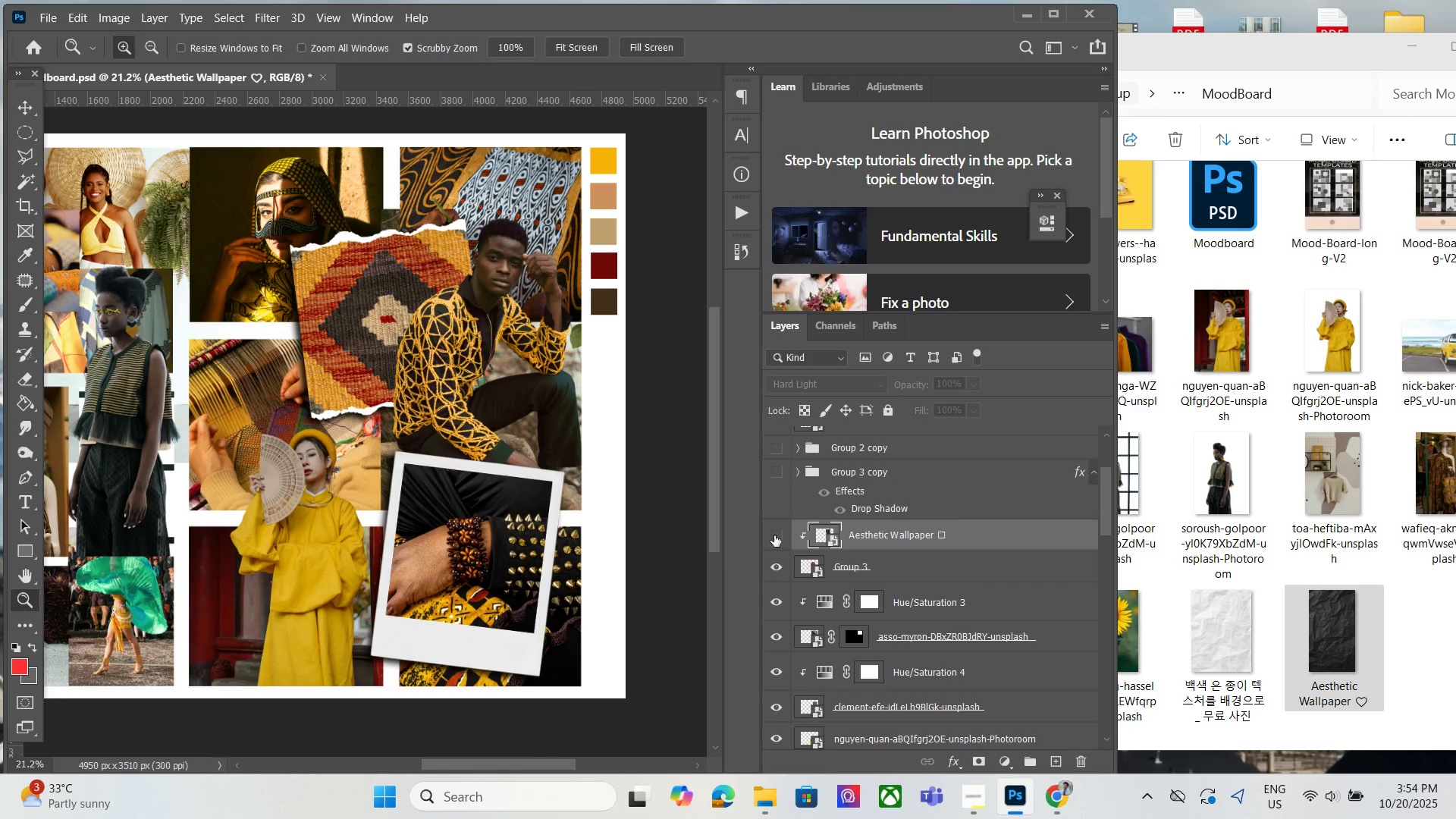 
double_click([774, 535])
 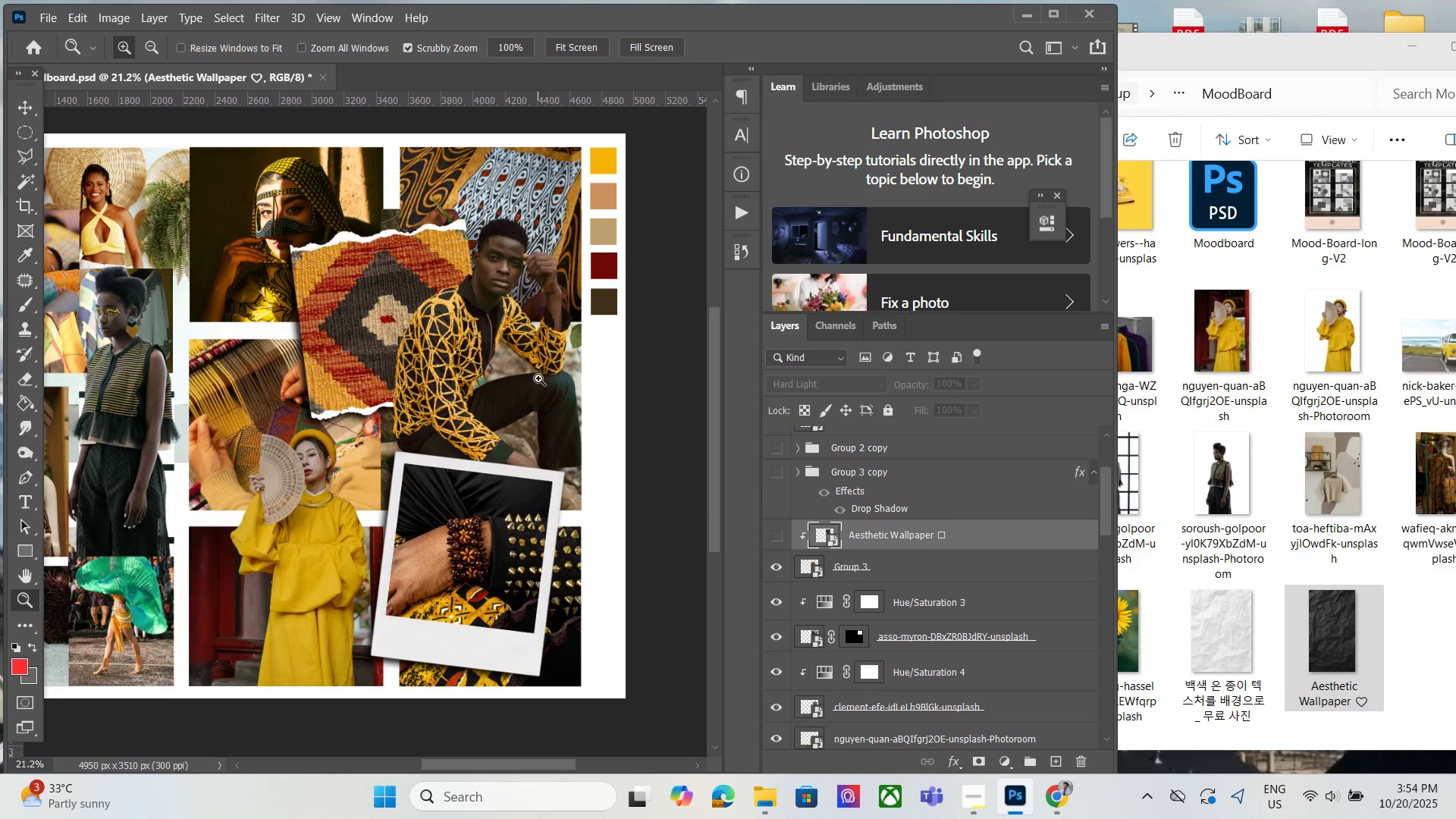 
hold_key(key=AltLeft, duration=0.7)
scroll: coordinate [445, 349], scroll_direction: down, amount: 4.0
 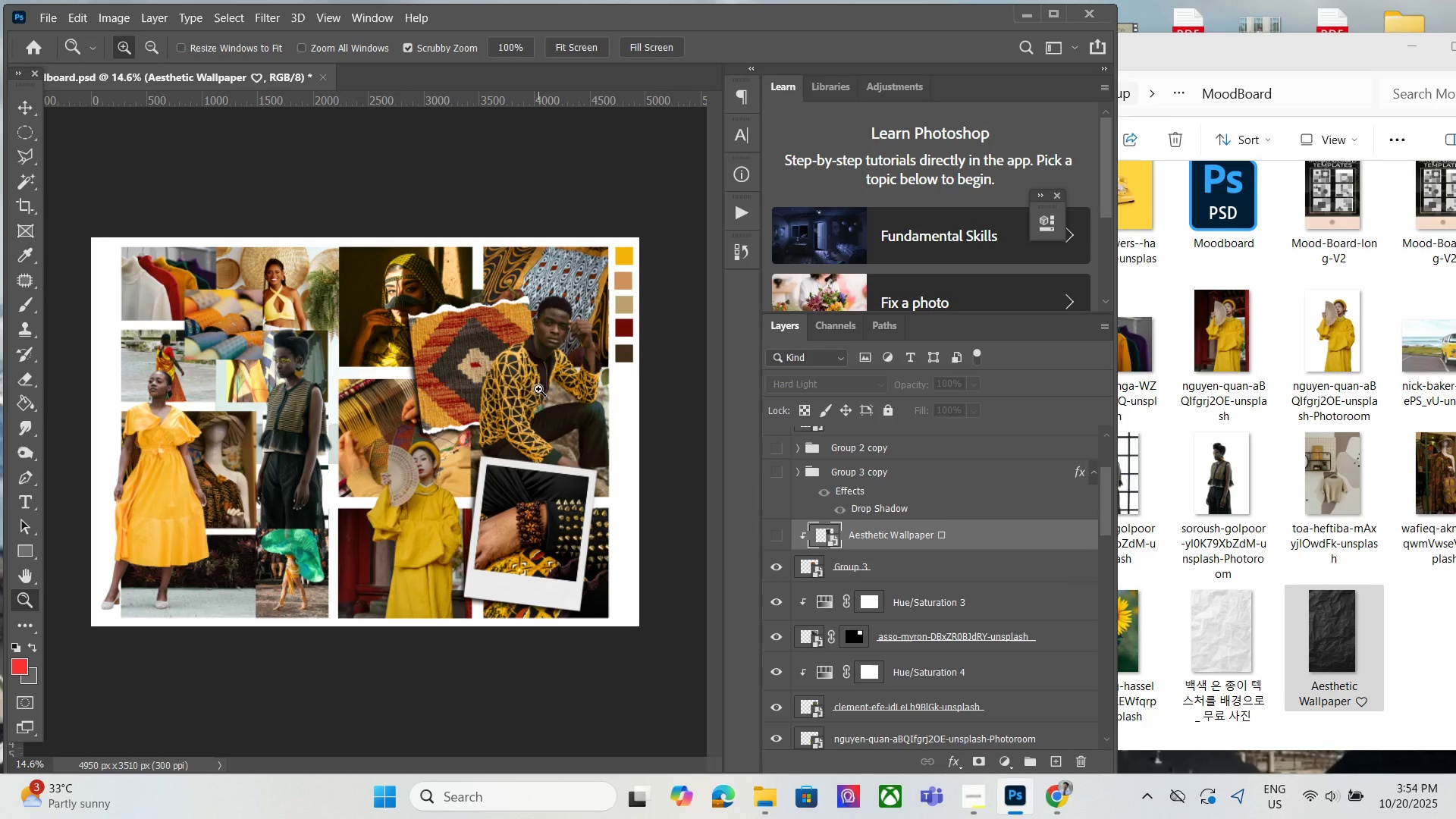 
hold_key(key=AltLeft, duration=1.22)
scroll: coordinate [653, 452], scroll_direction: none, amount: 0.0
 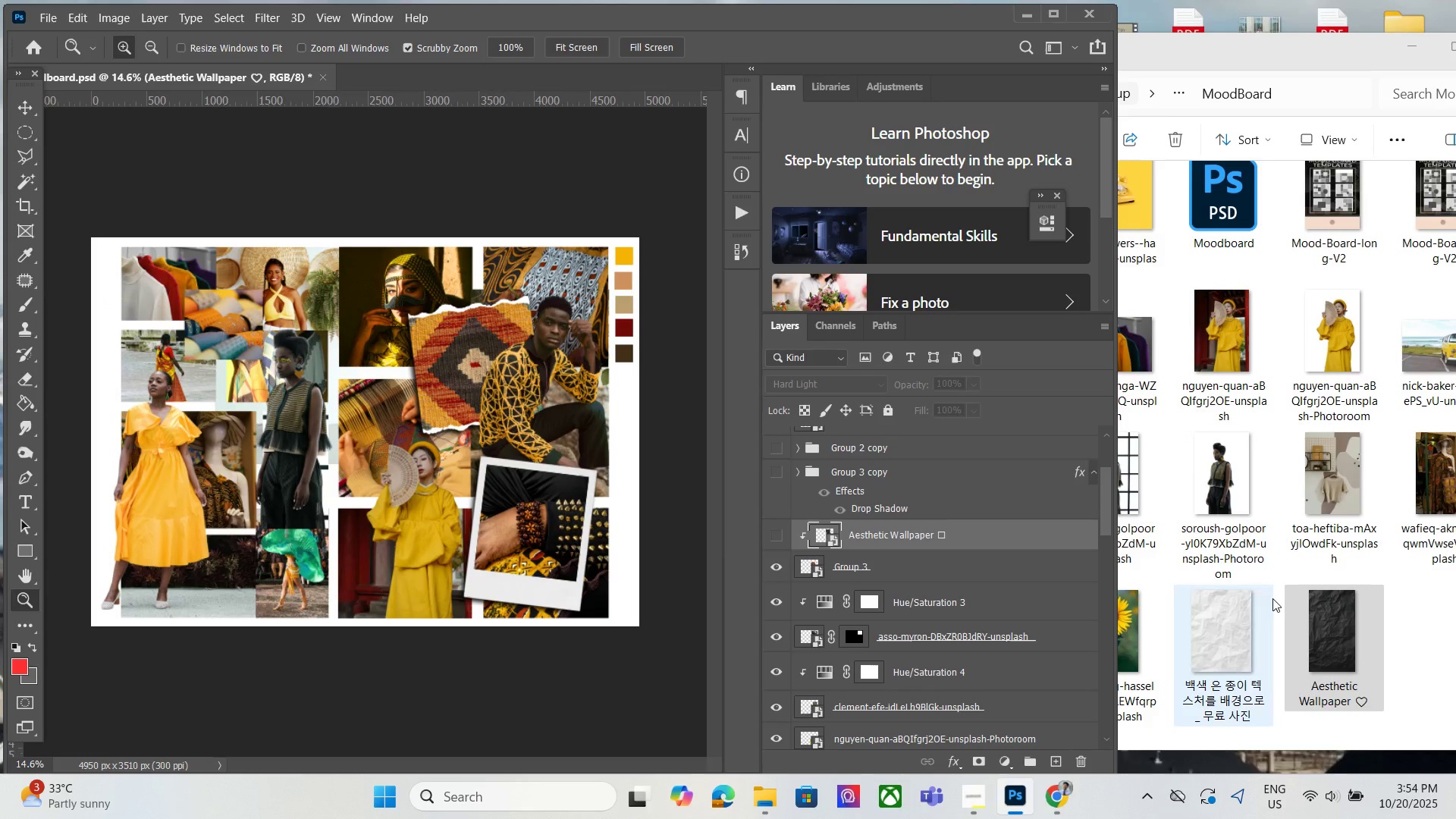 
left_click([1309, 624])
 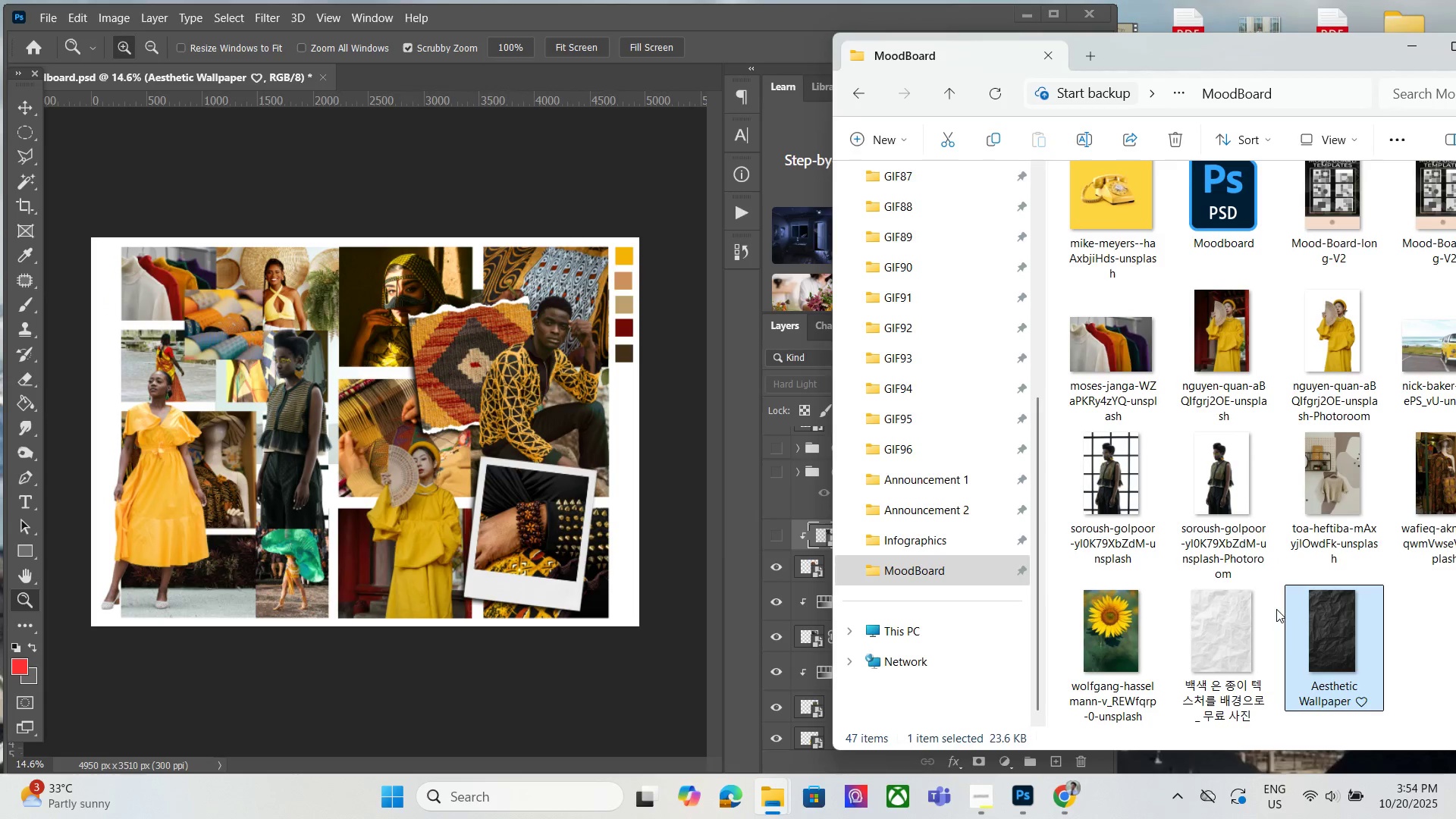 
mouse_move([1219, 647])
 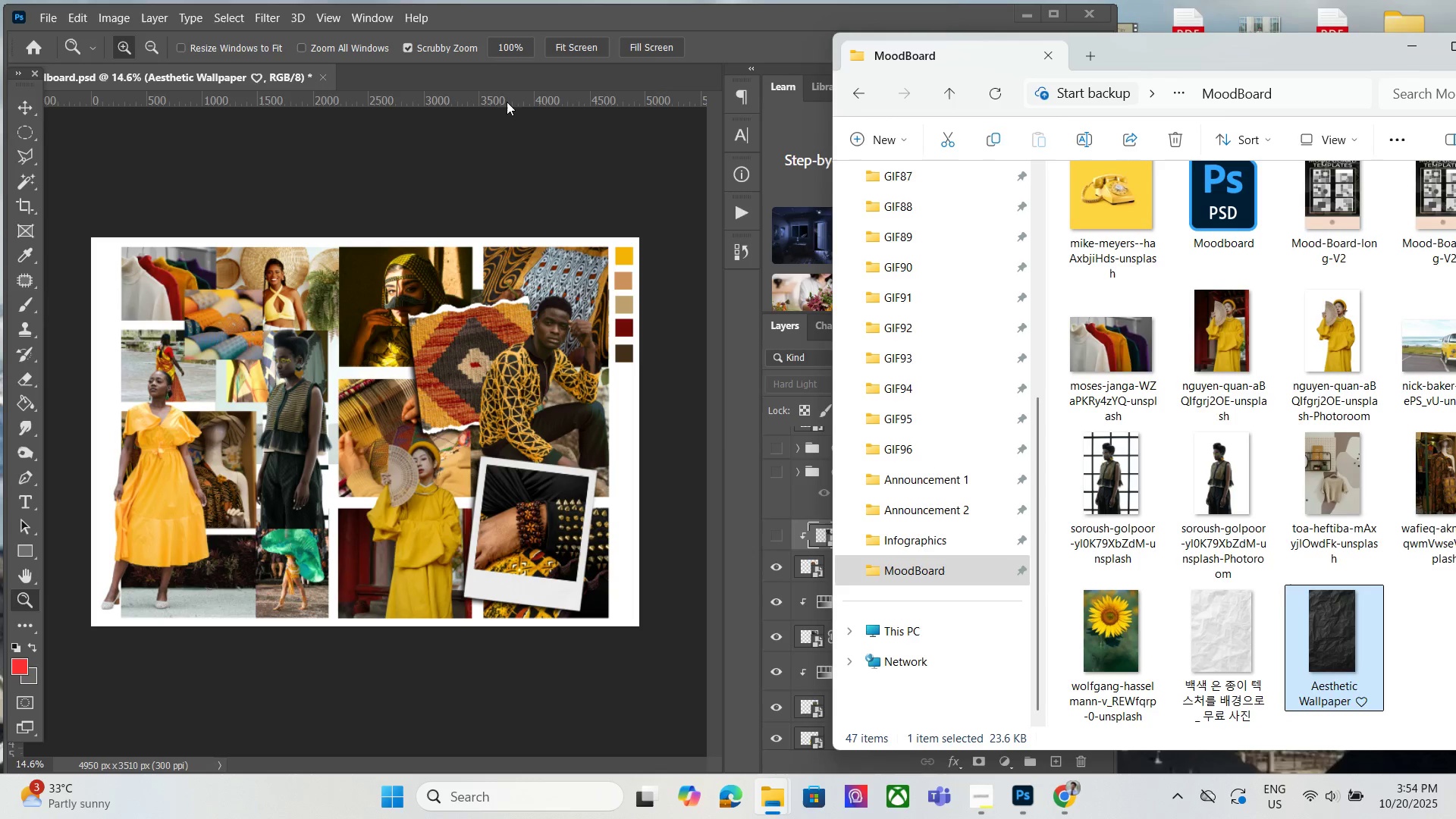 
scroll: coordinate [1342, 422], scroll_direction: up, amount: 2.0
 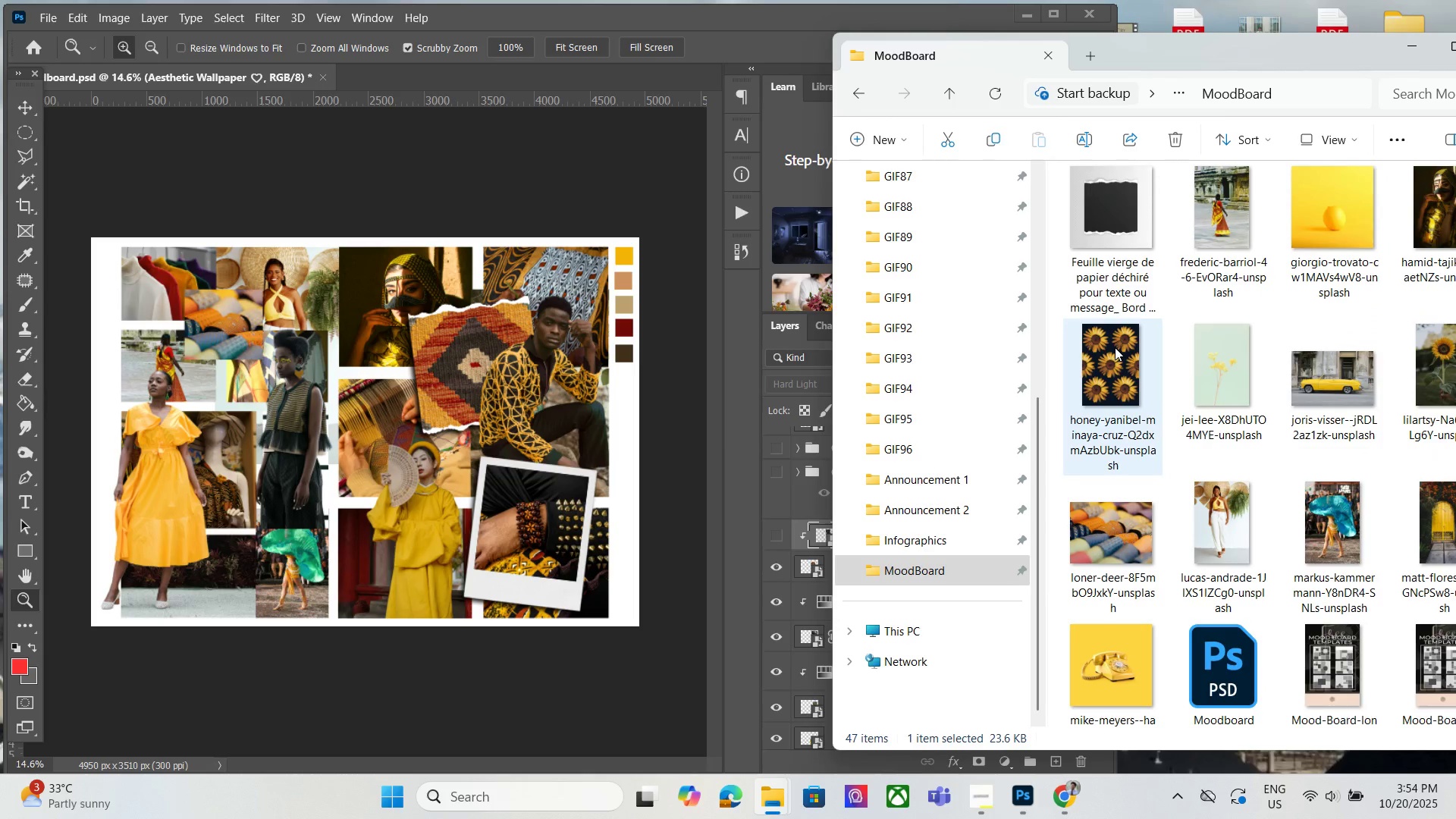 
left_click([1113, 350])
 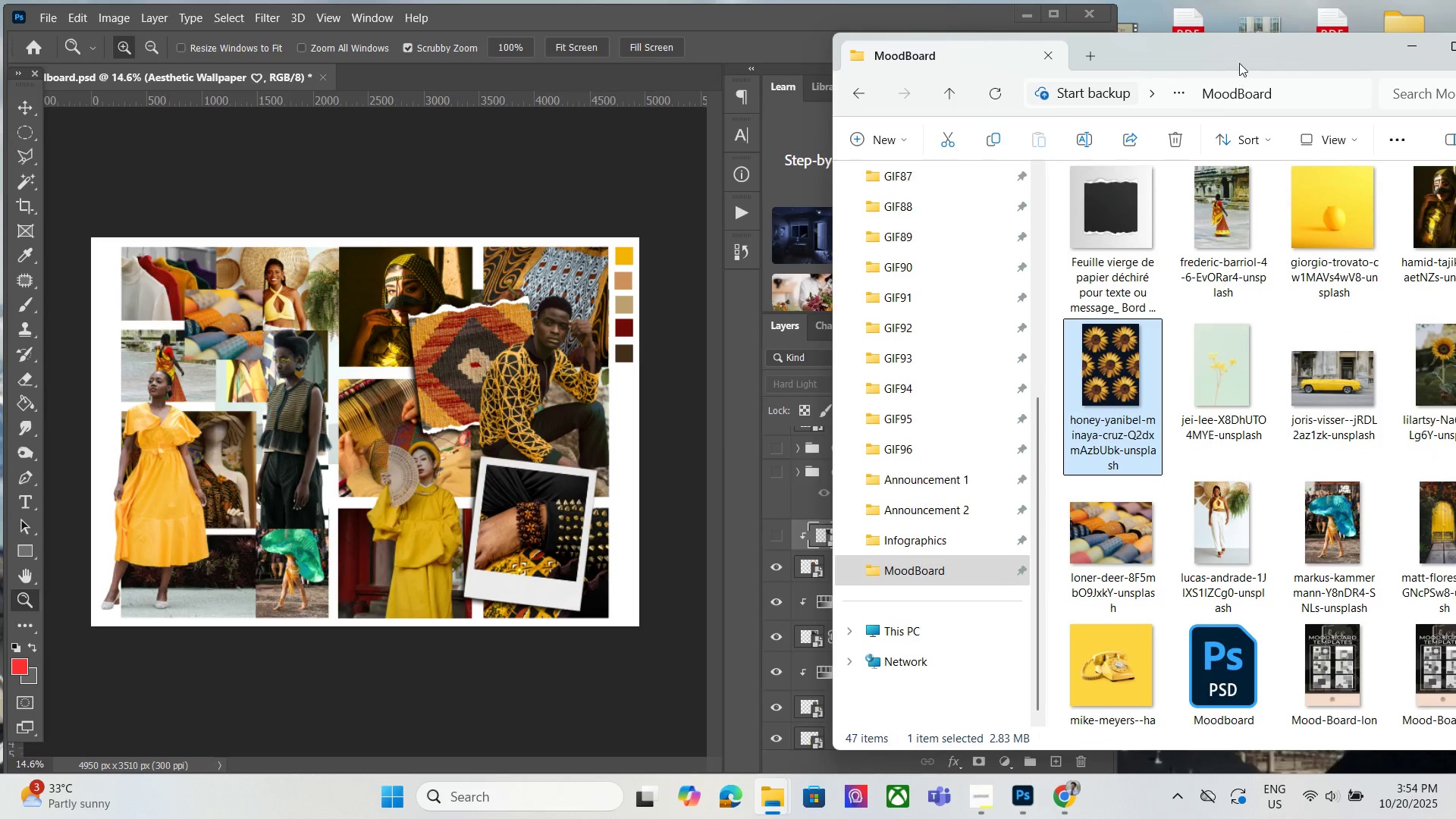 
left_click_drag(start_coordinate=[1237, 56], to_coordinate=[1109, 64])
 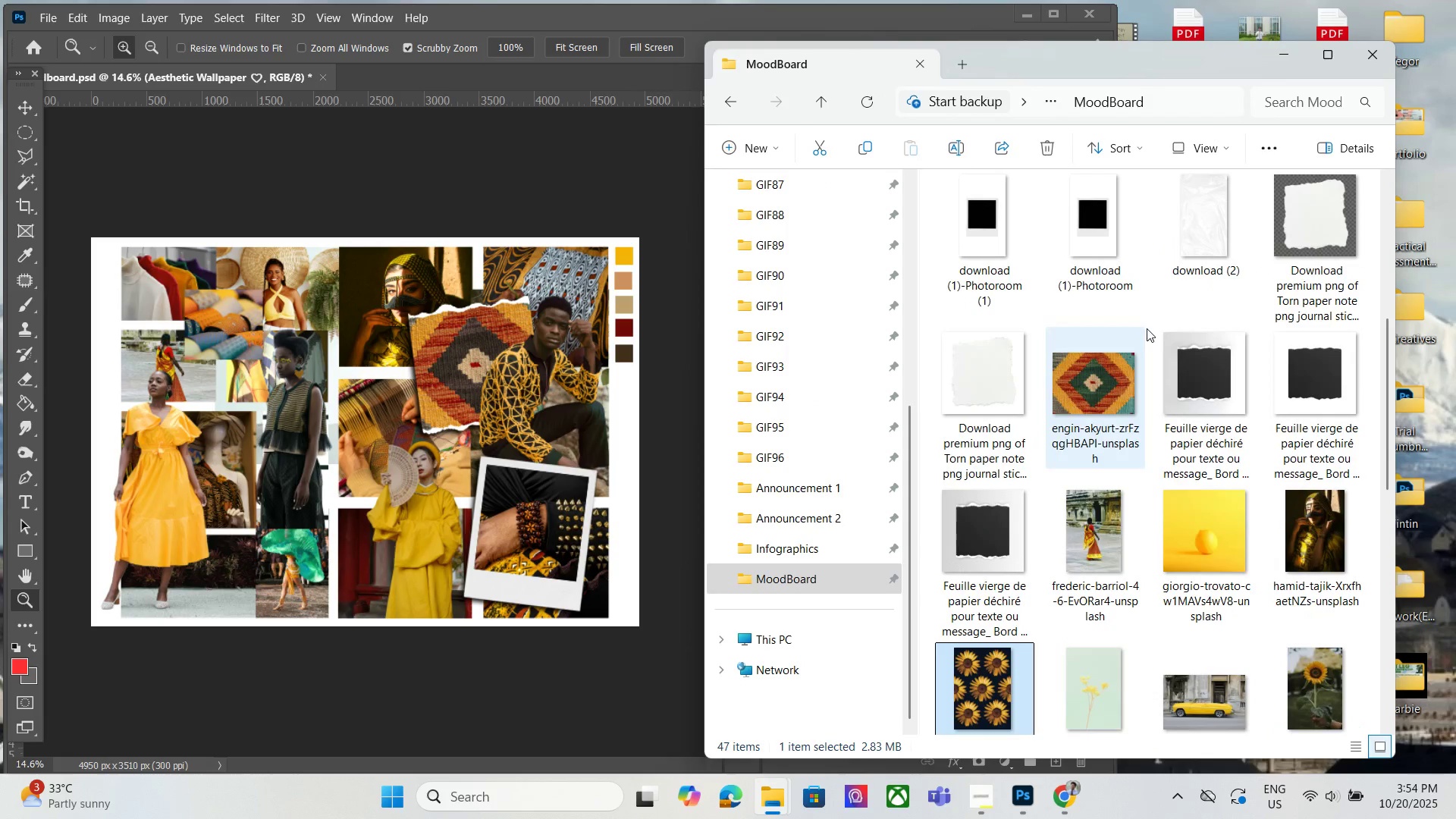 
scroll: coordinate [1313, 505], scroll_direction: none, amount: 0.0
 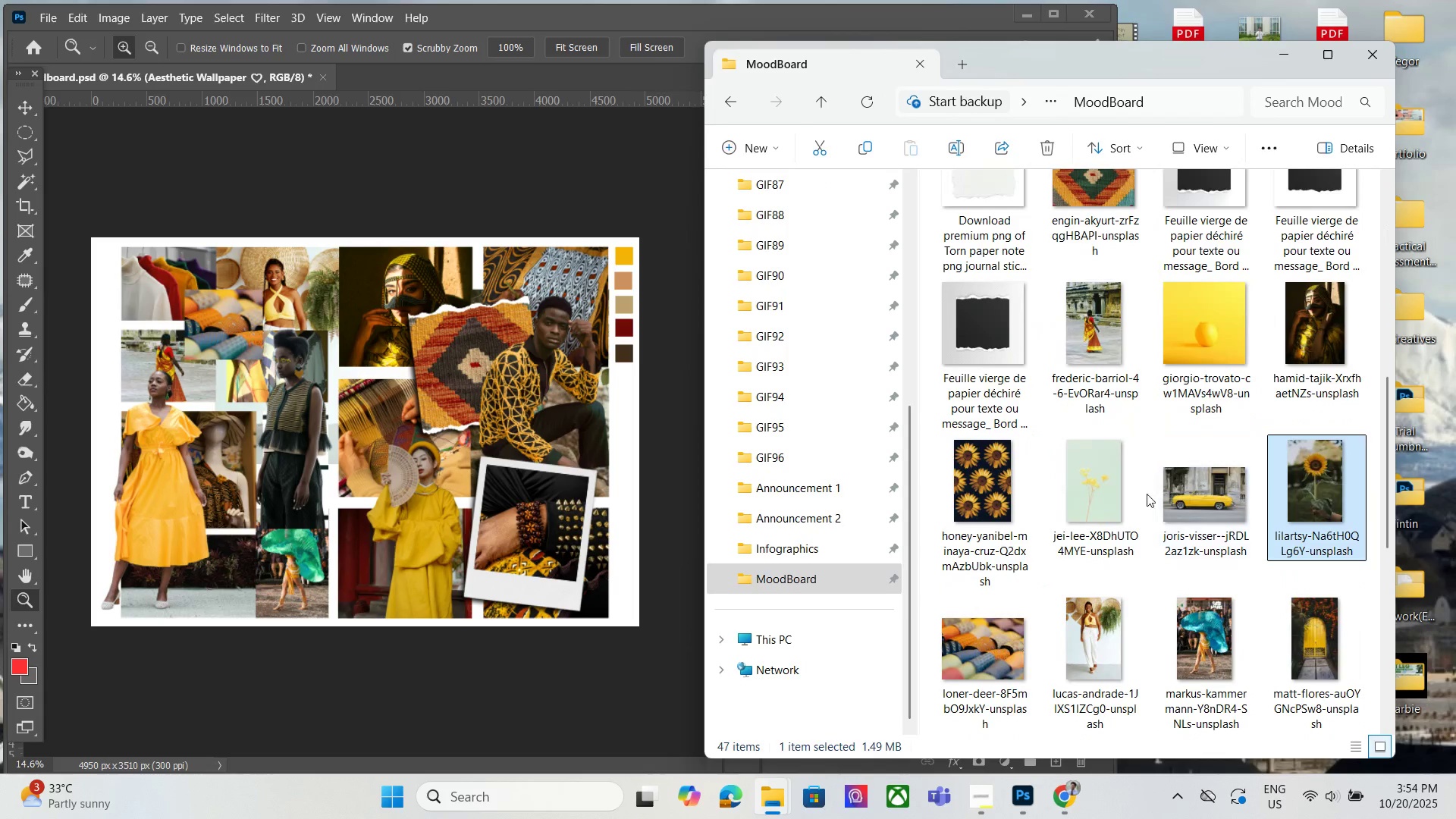 
double_click([1147, 494])
 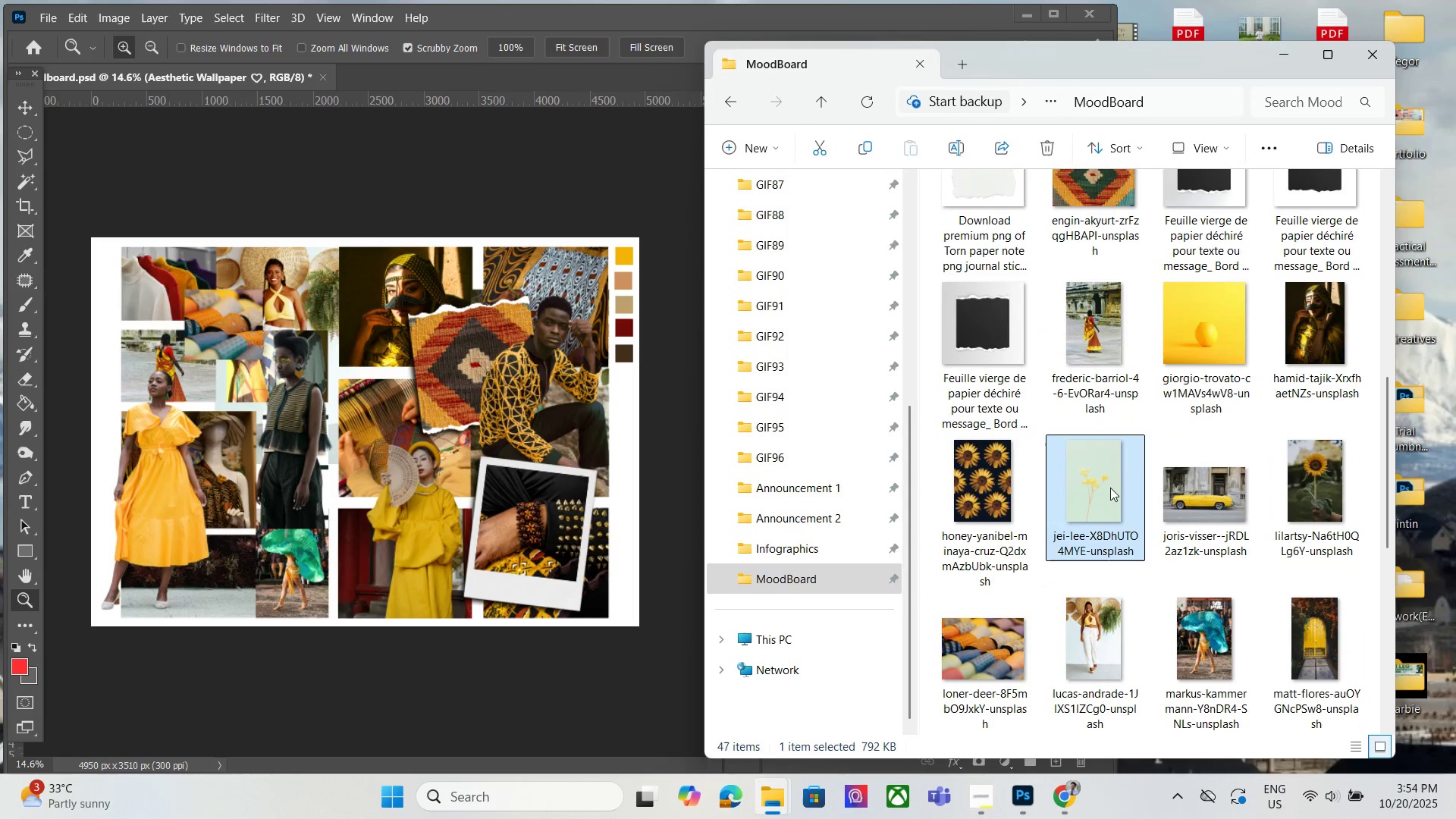 
triple_click([1110, 488])
 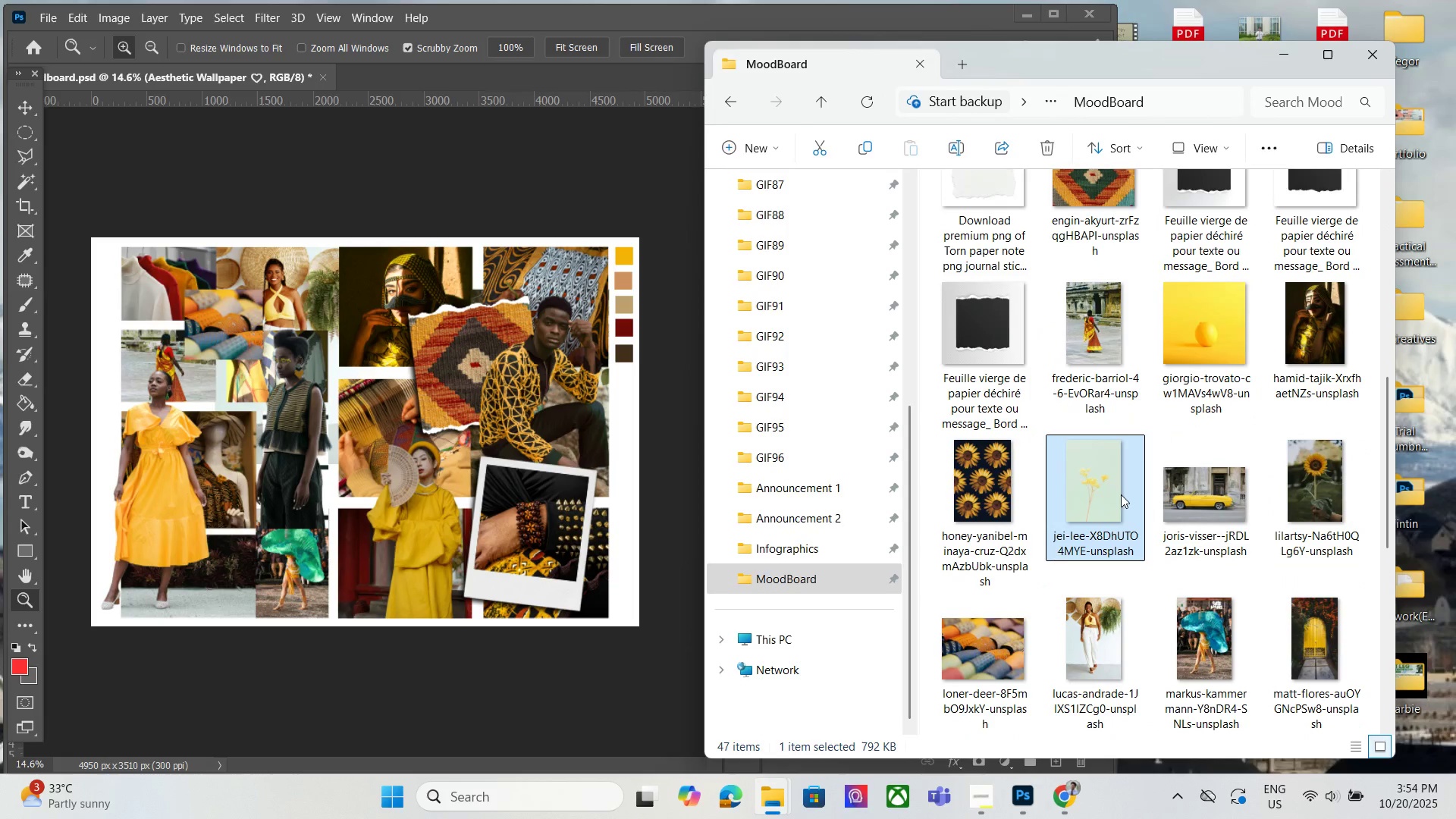 
scroll: coordinate [1124, 478], scroll_direction: up, amount: 2.0
 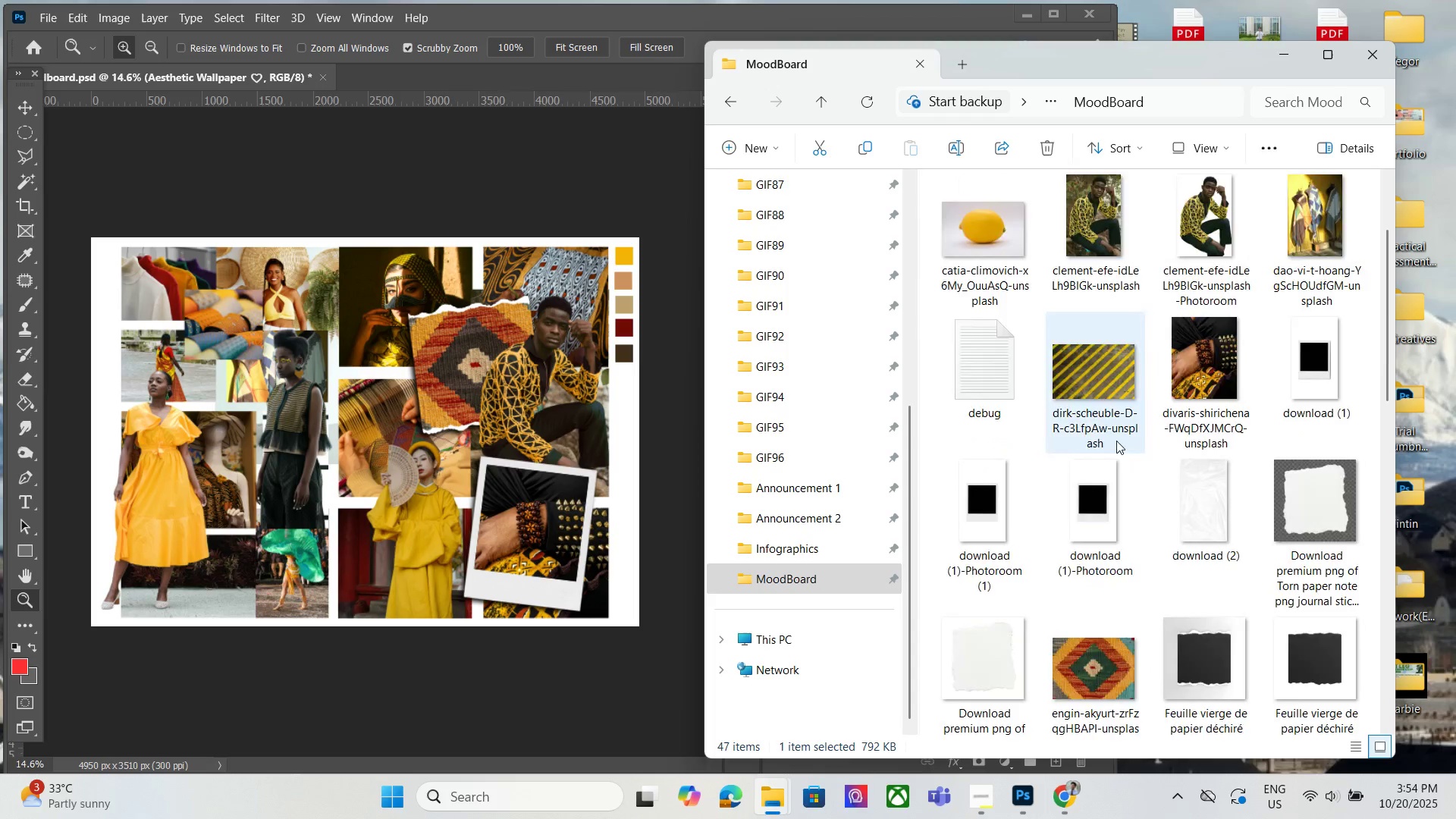 
scroll: coordinate [1116, 441], scroll_direction: down, amount: 3.0
 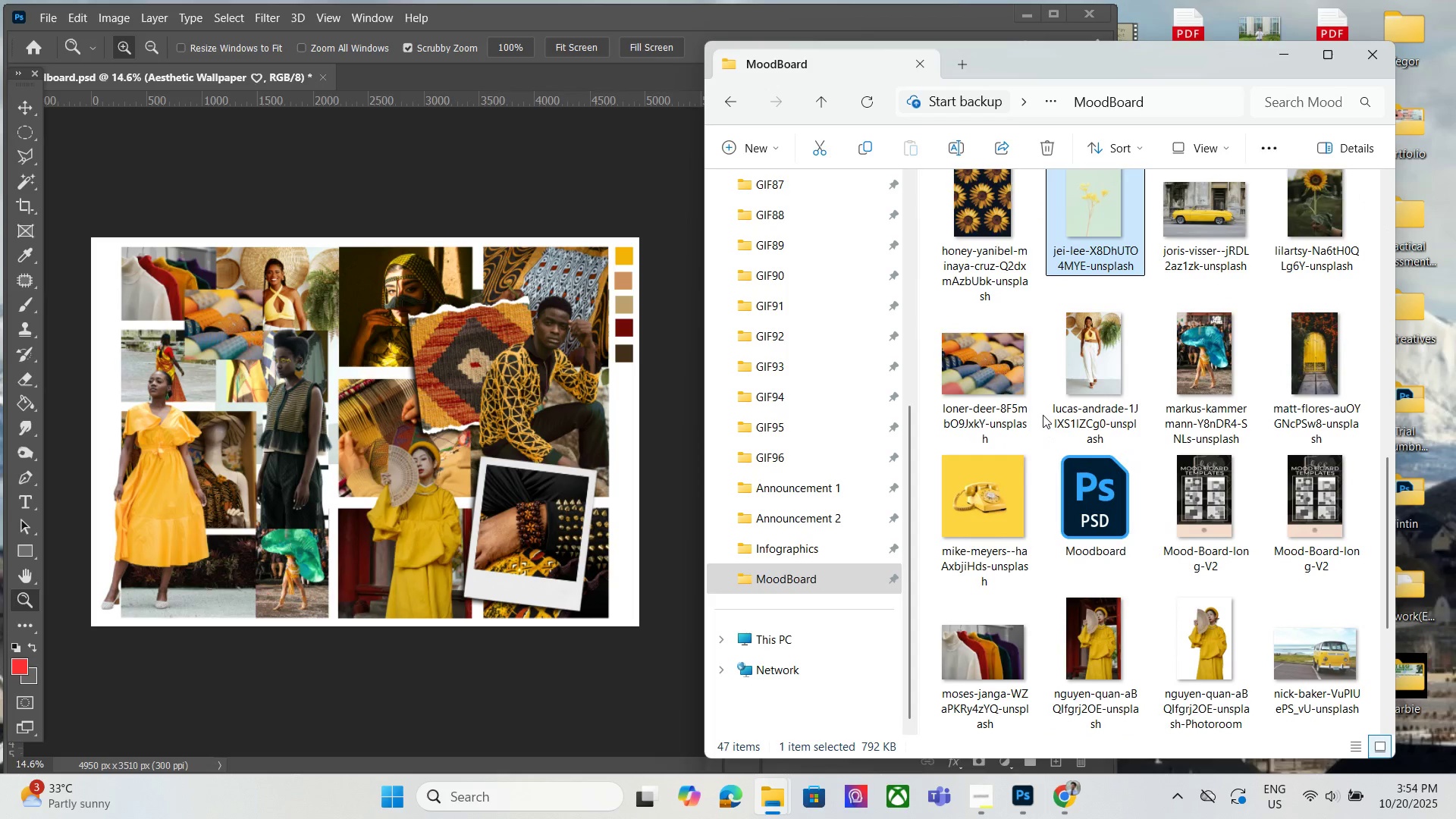 
scroll: coordinate [1133, 444], scroll_direction: up, amount: 5.0
 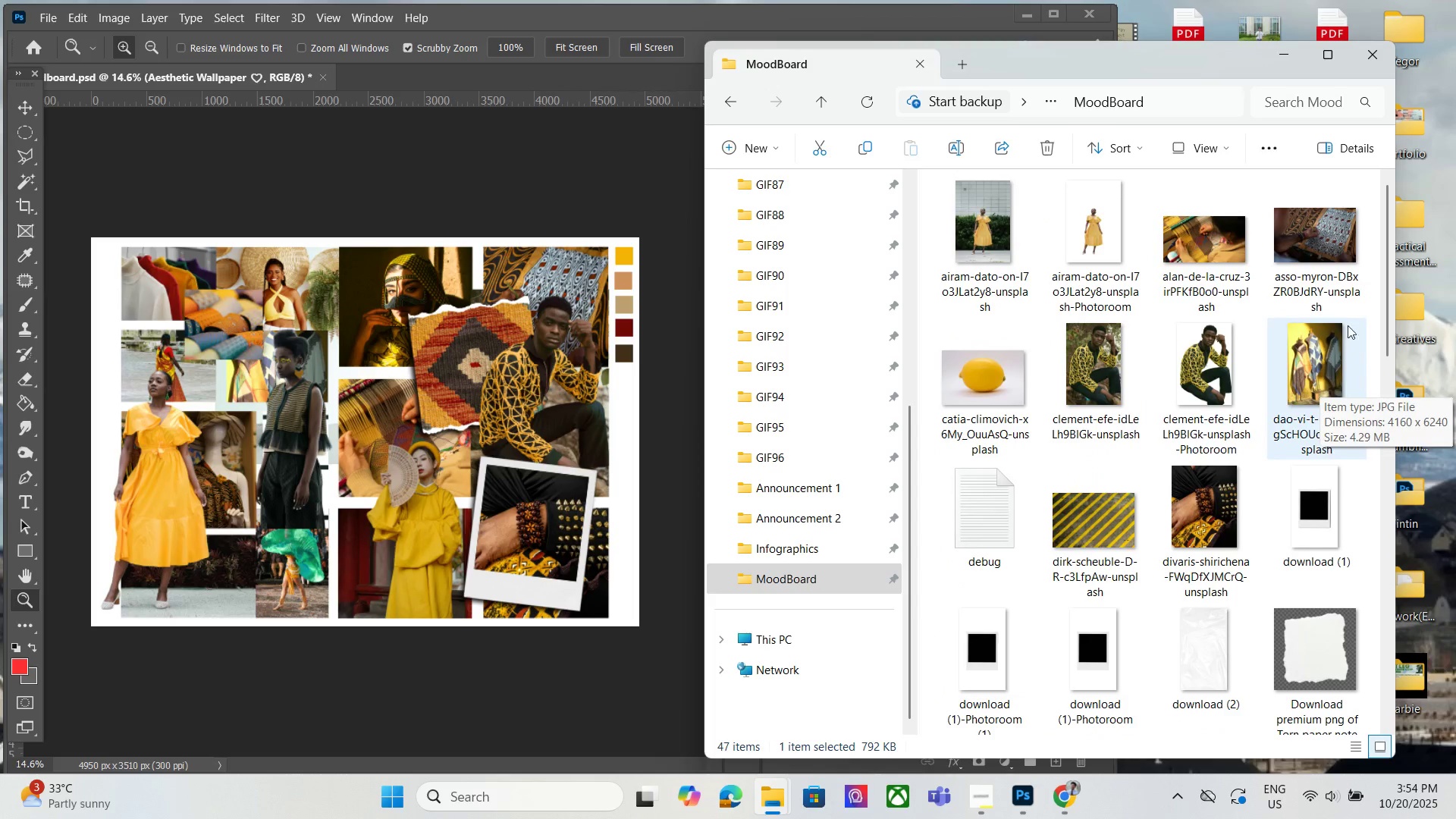 
scroll: coordinate [1285, 398], scroll_direction: down, amount: 3.0
 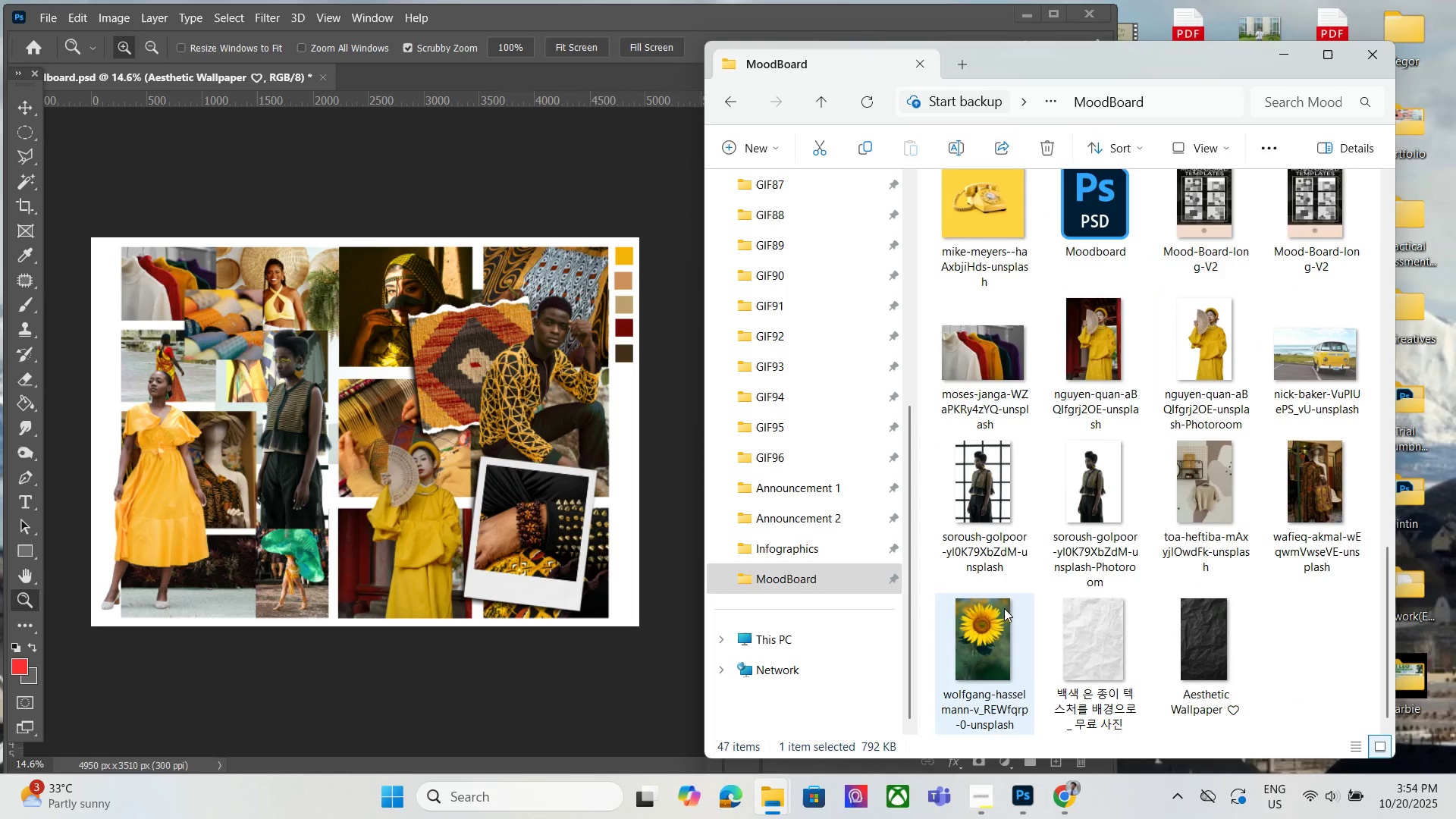 
left_click([986, 607])
 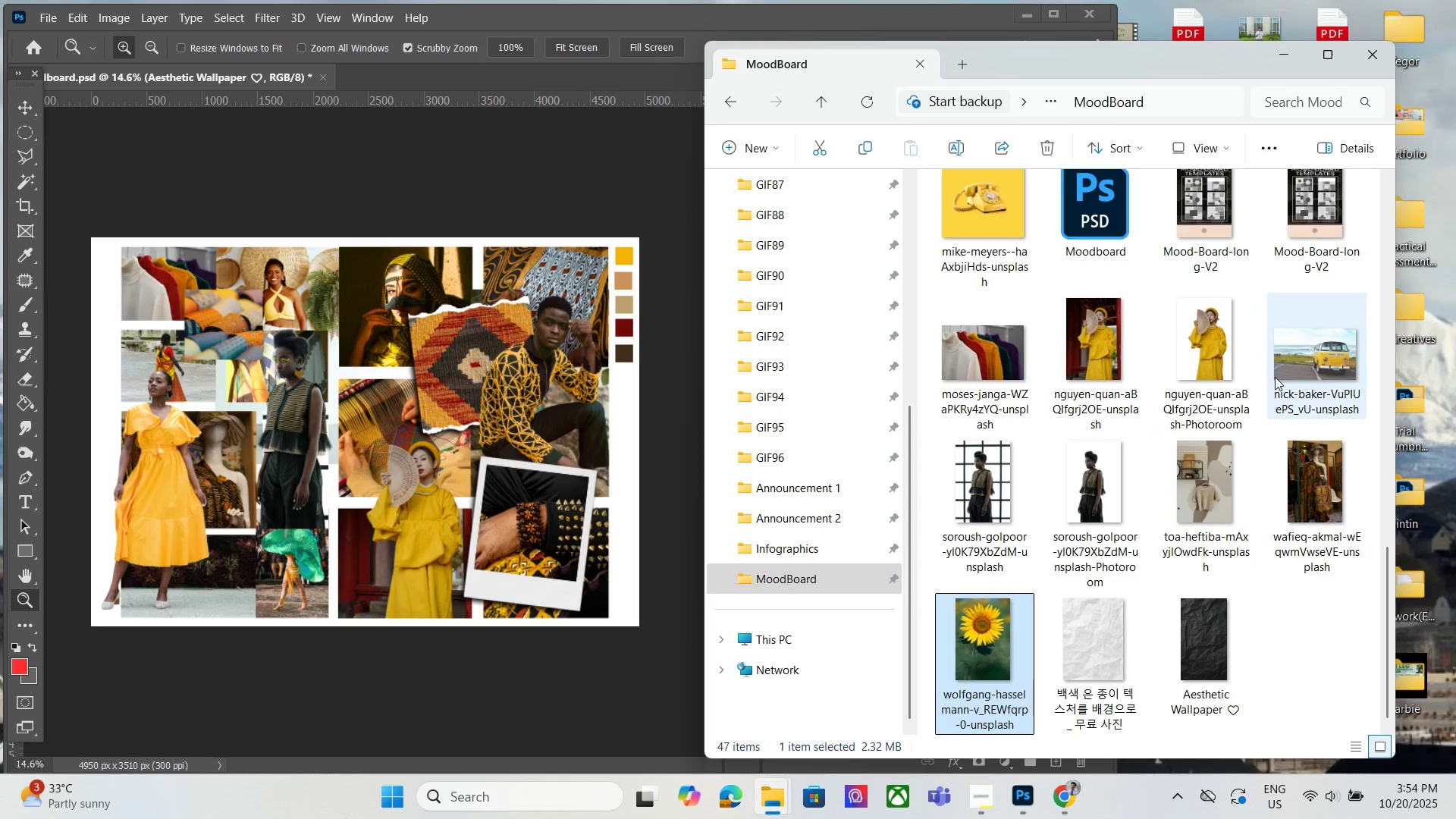 
left_click([1277, 374])
 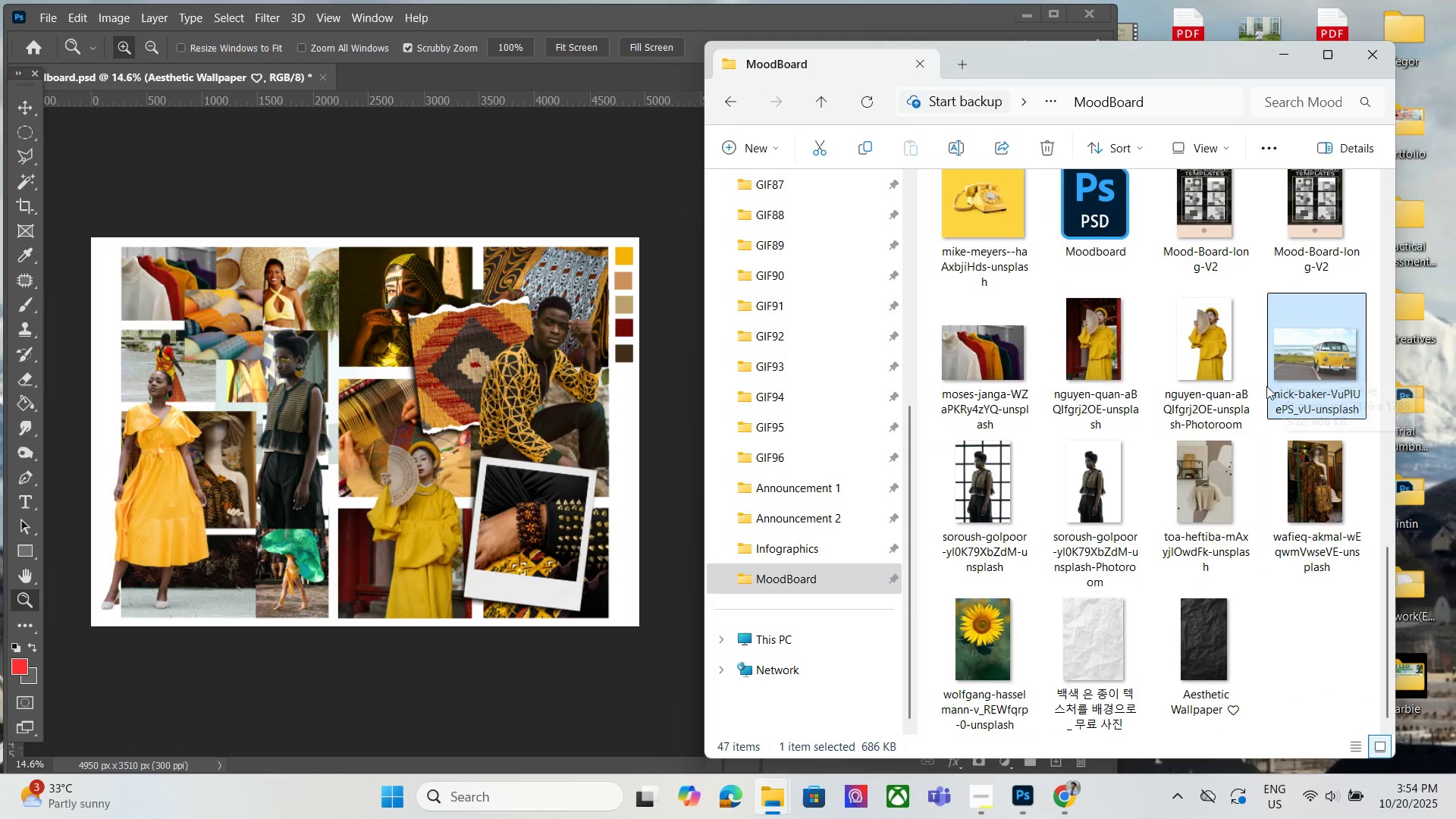 
scroll: coordinate [1181, 444], scroll_direction: up, amount: 3.0
 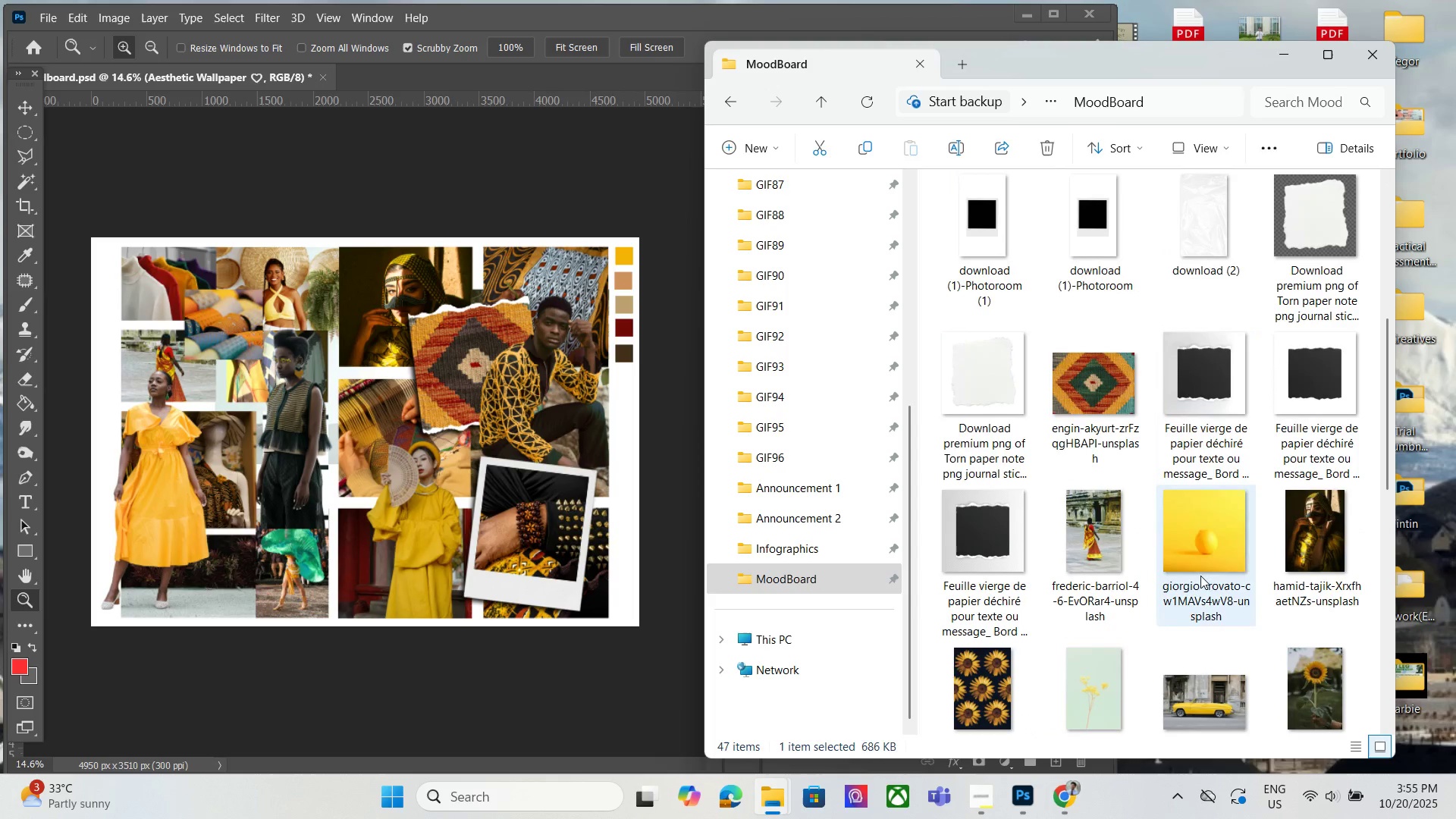 
left_click([1207, 587])
 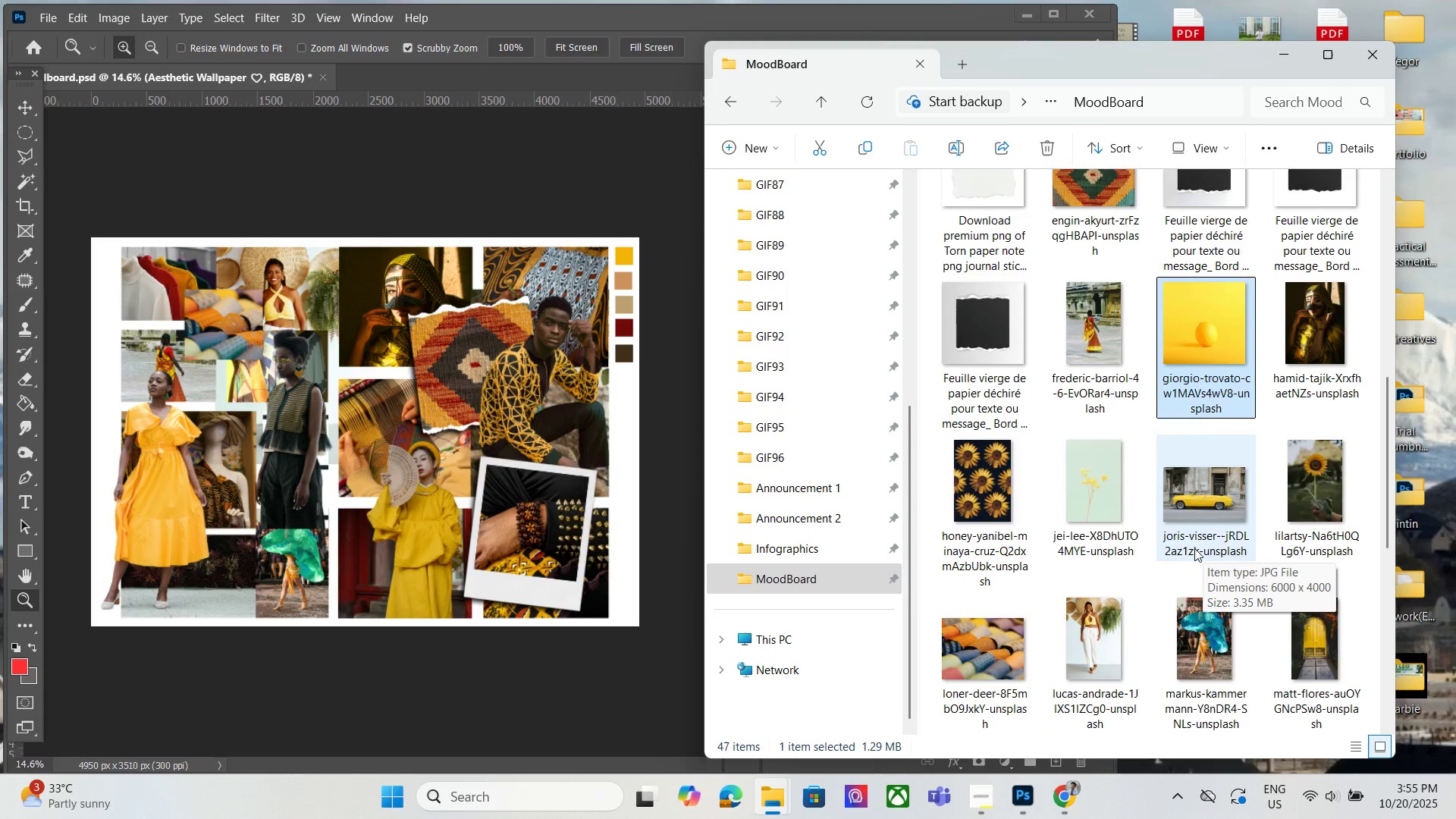 
scroll: coordinate [1198, 549], scroll_direction: down, amount: 2.0
 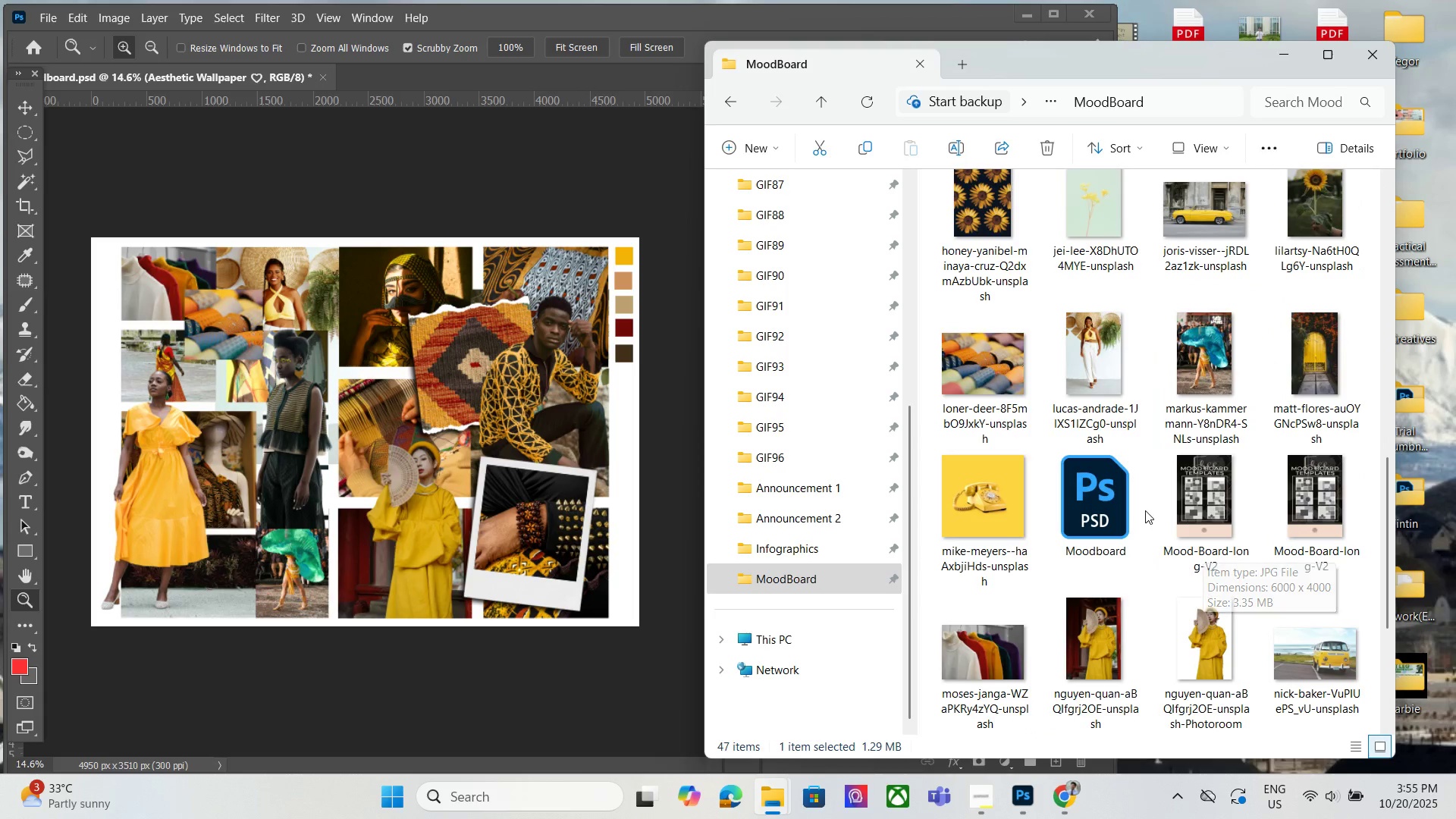 
mouse_move([1129, 501])
 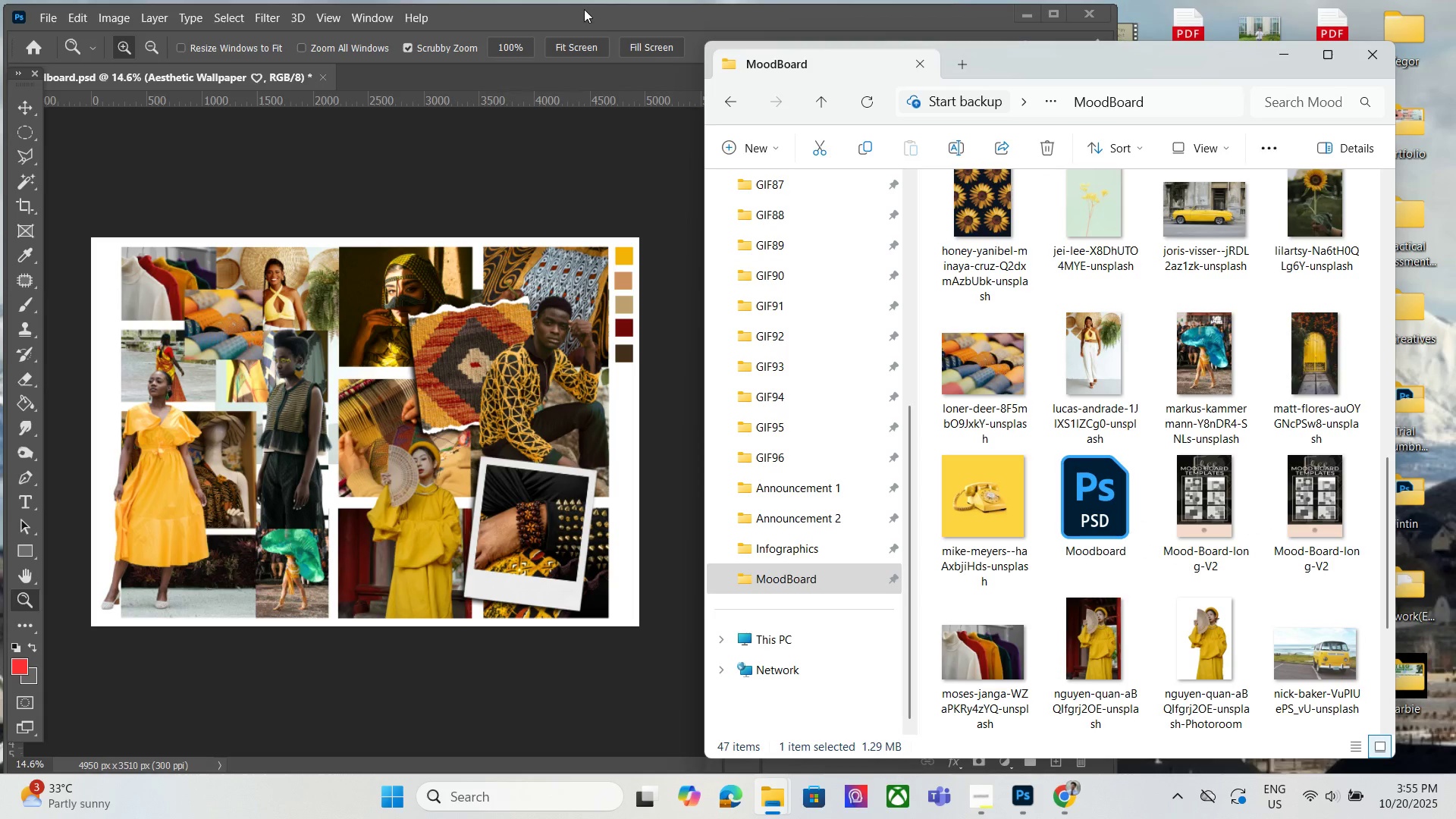 
hold_key(key=AltLeft, duration=1.52)
scroll: coordinate [254, 459], scroll_direction: up, amount: 2.0
 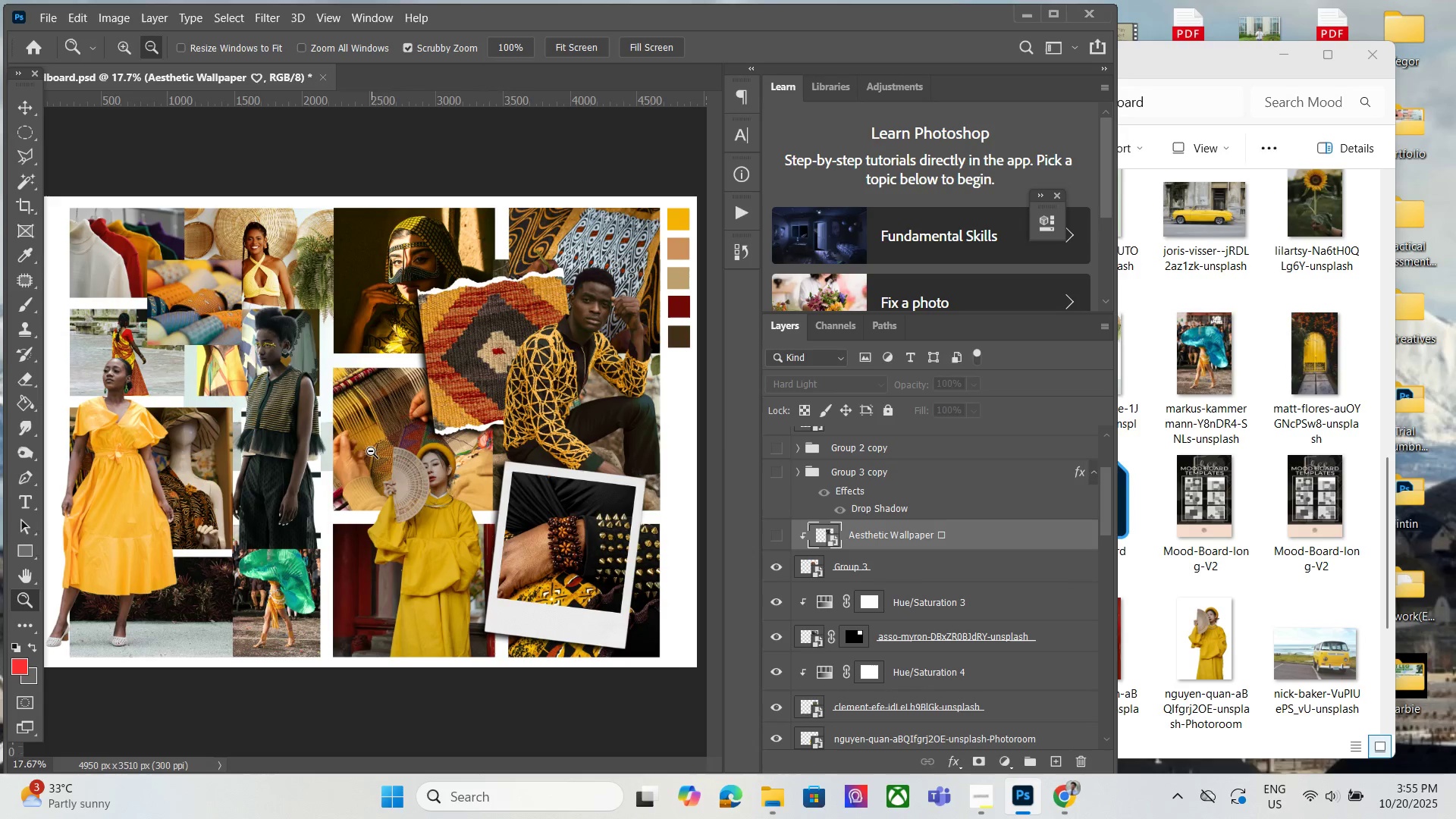 
hold_key(key=AltLeft, duration=0.36)
 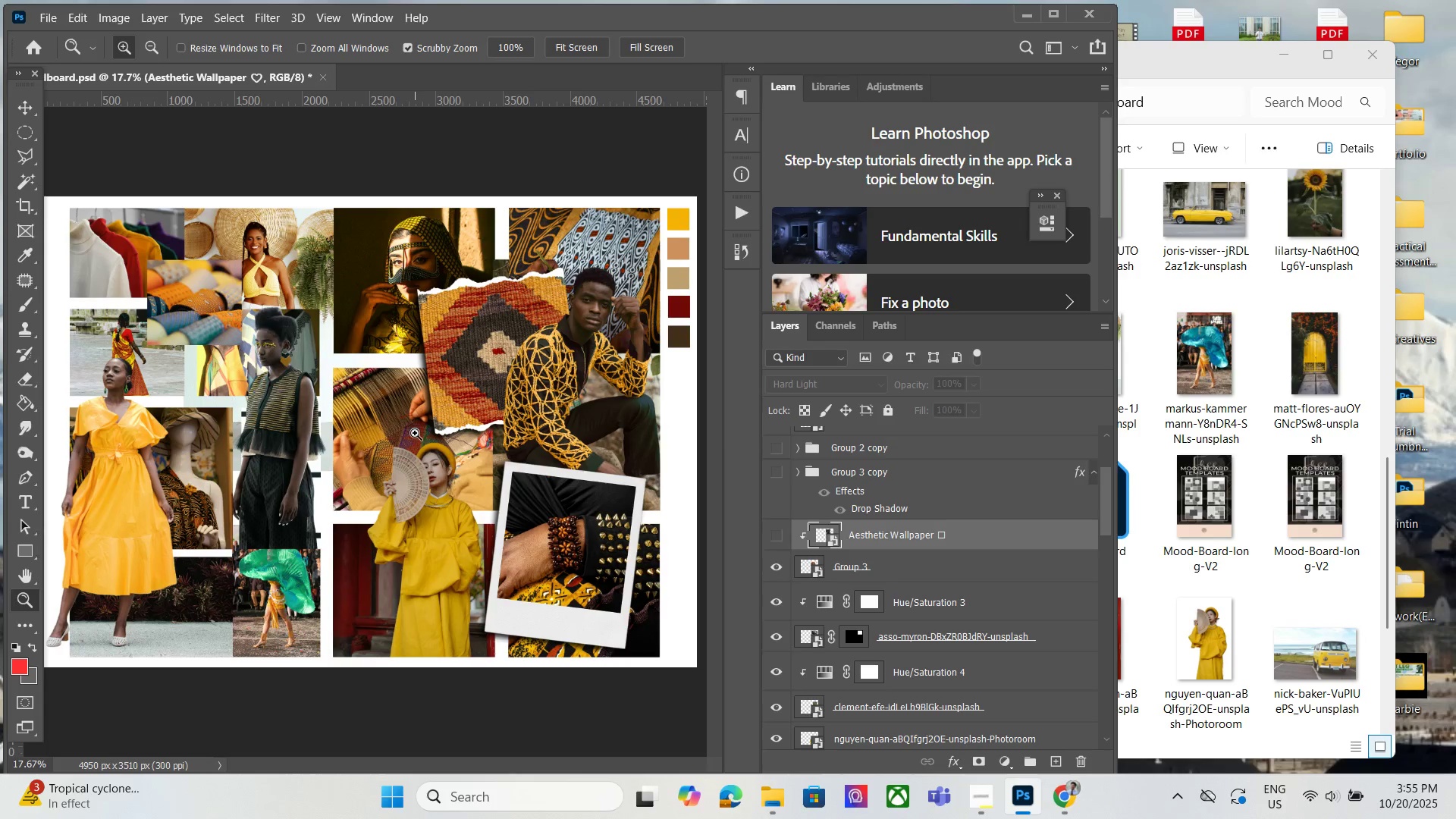 
wait(21.68)
 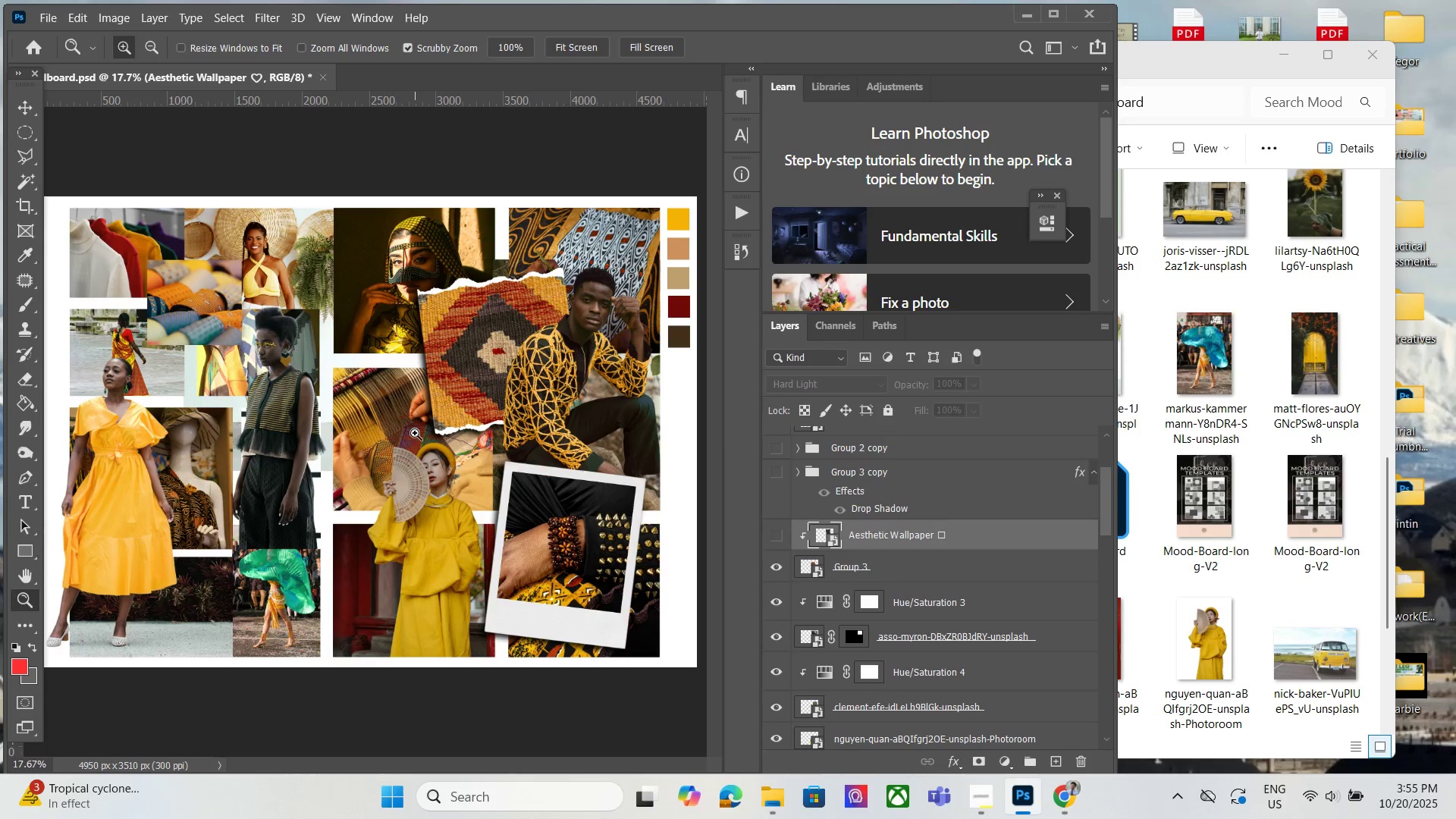 
scroll: coordinate [743, 530], scroll_direction: up, amount: 3.0
 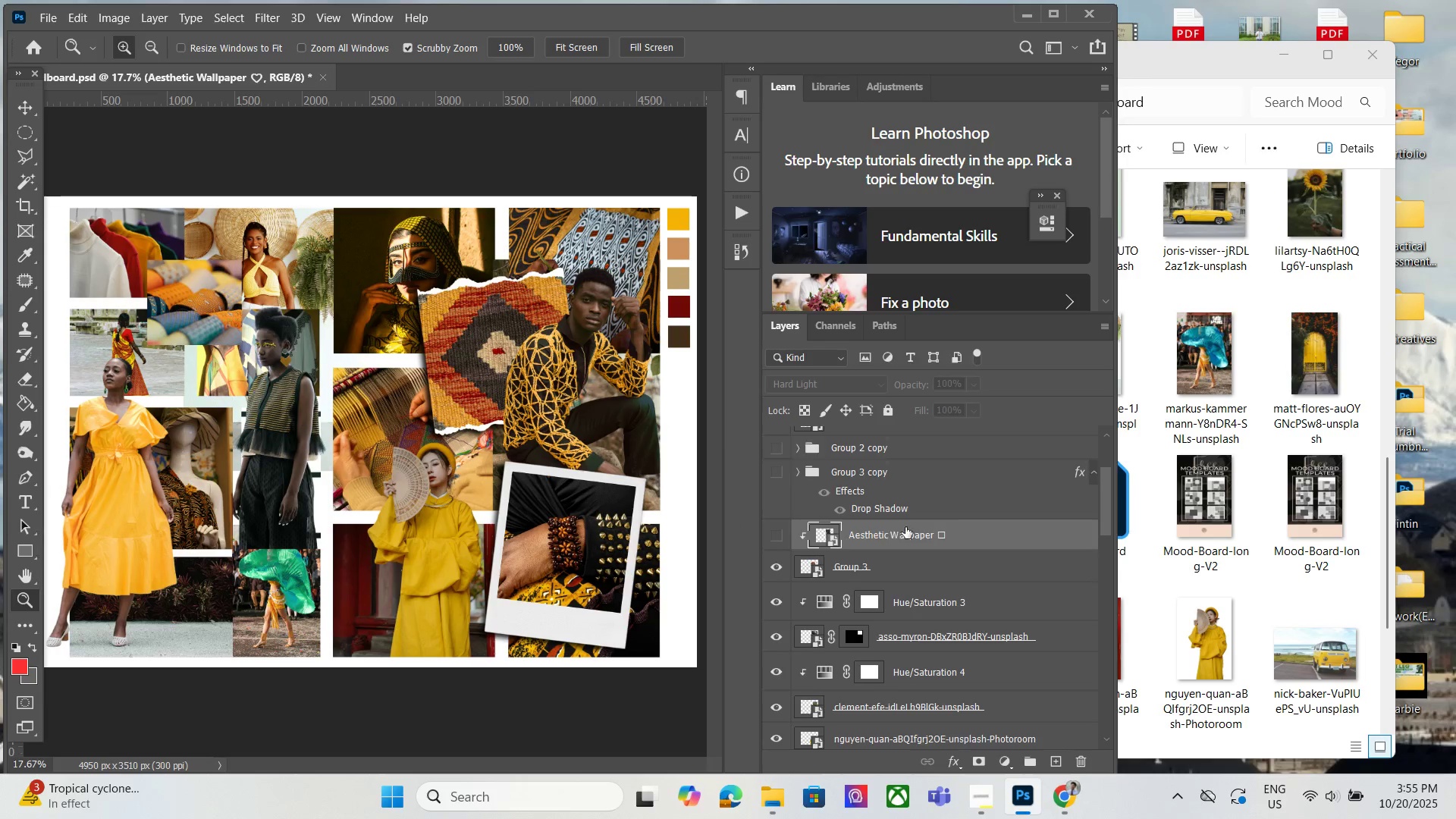 
scroll: coordinate [830, 654], scroll_direction: down, amount: 14.0
 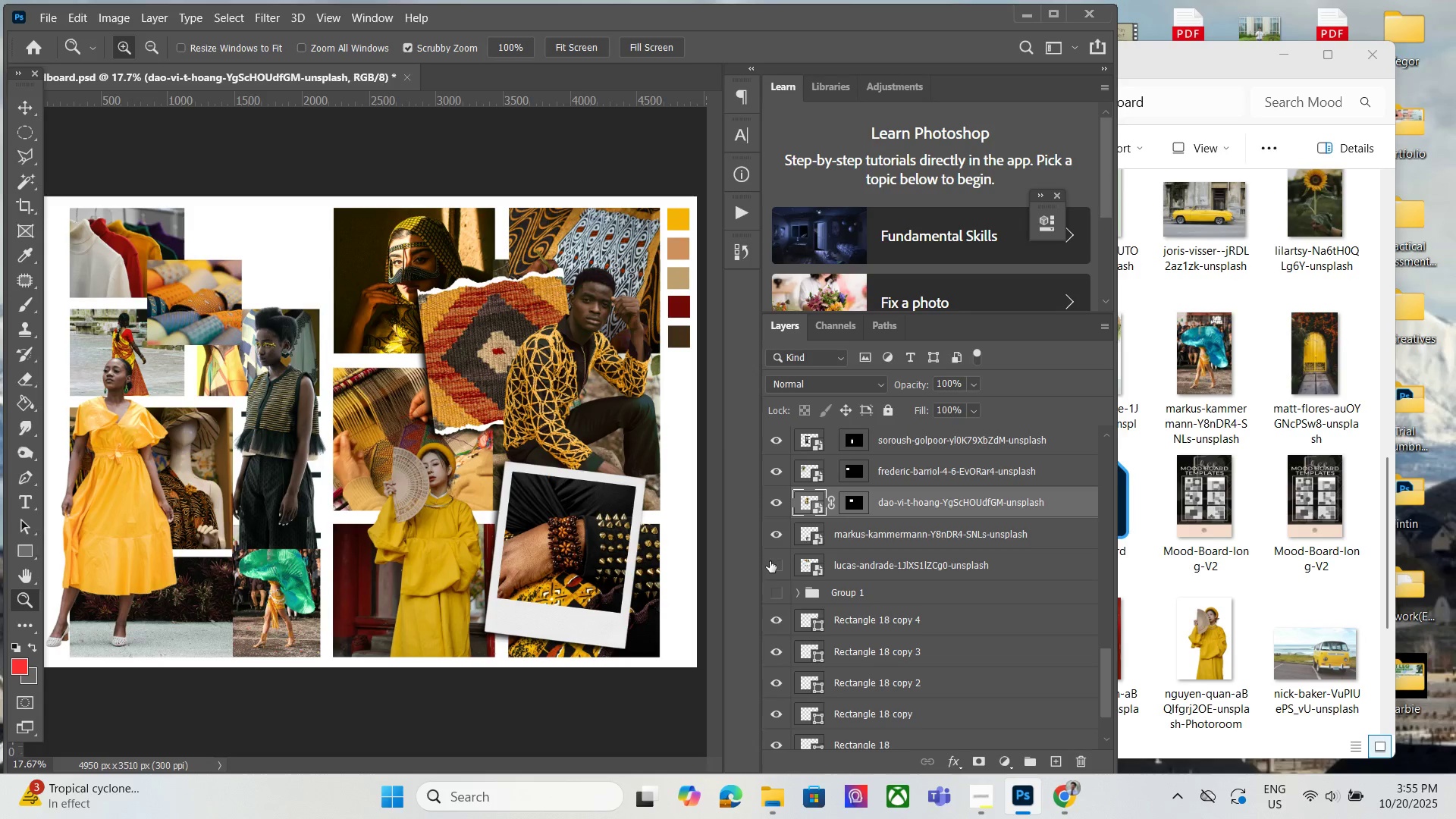 
double_click([774, 562])
 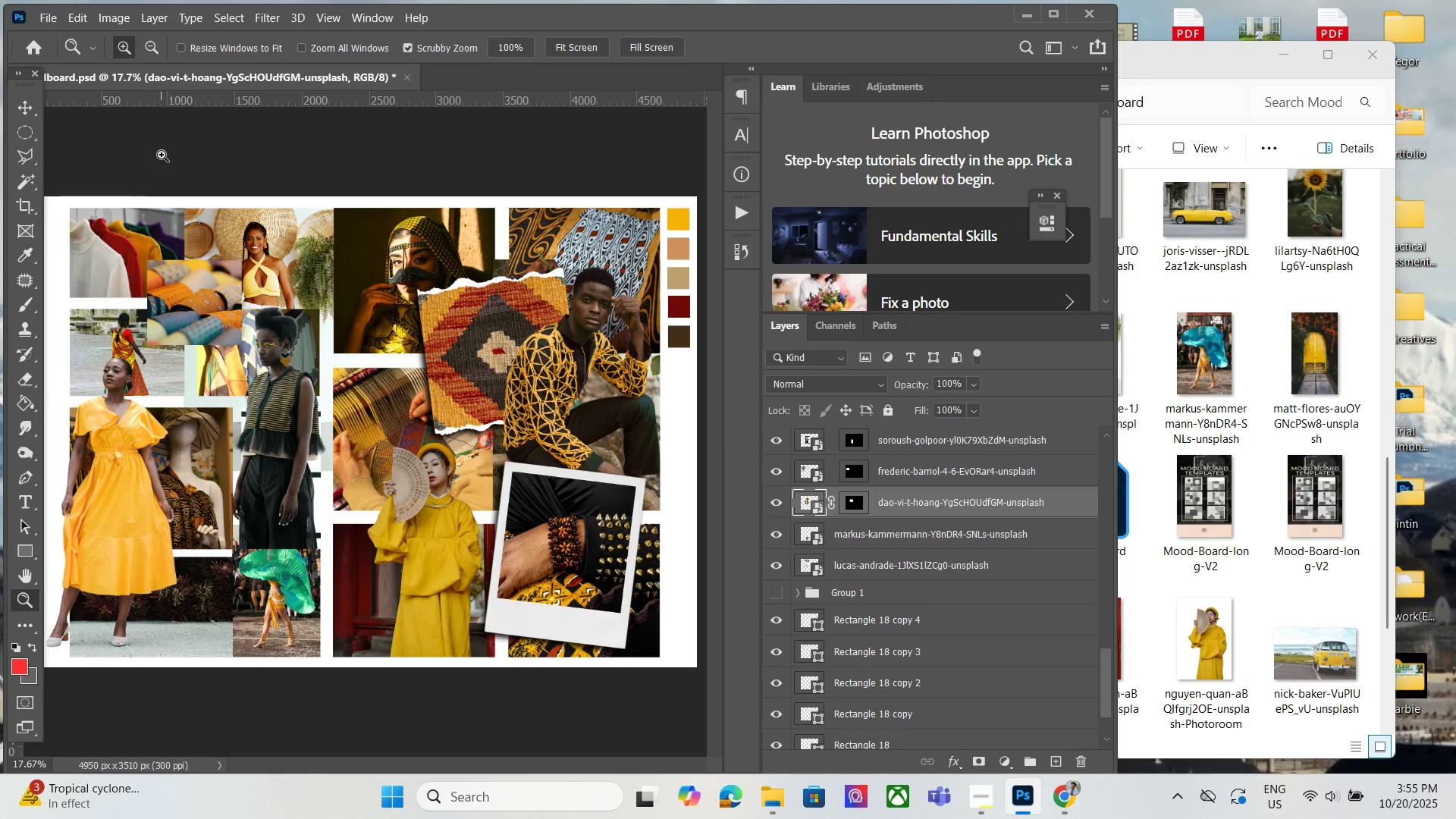 
hold_key(key=AltLeft, duration=0.75)
scroll: coordinate [949, 557], scroll_direction: up, amount: 7.0
 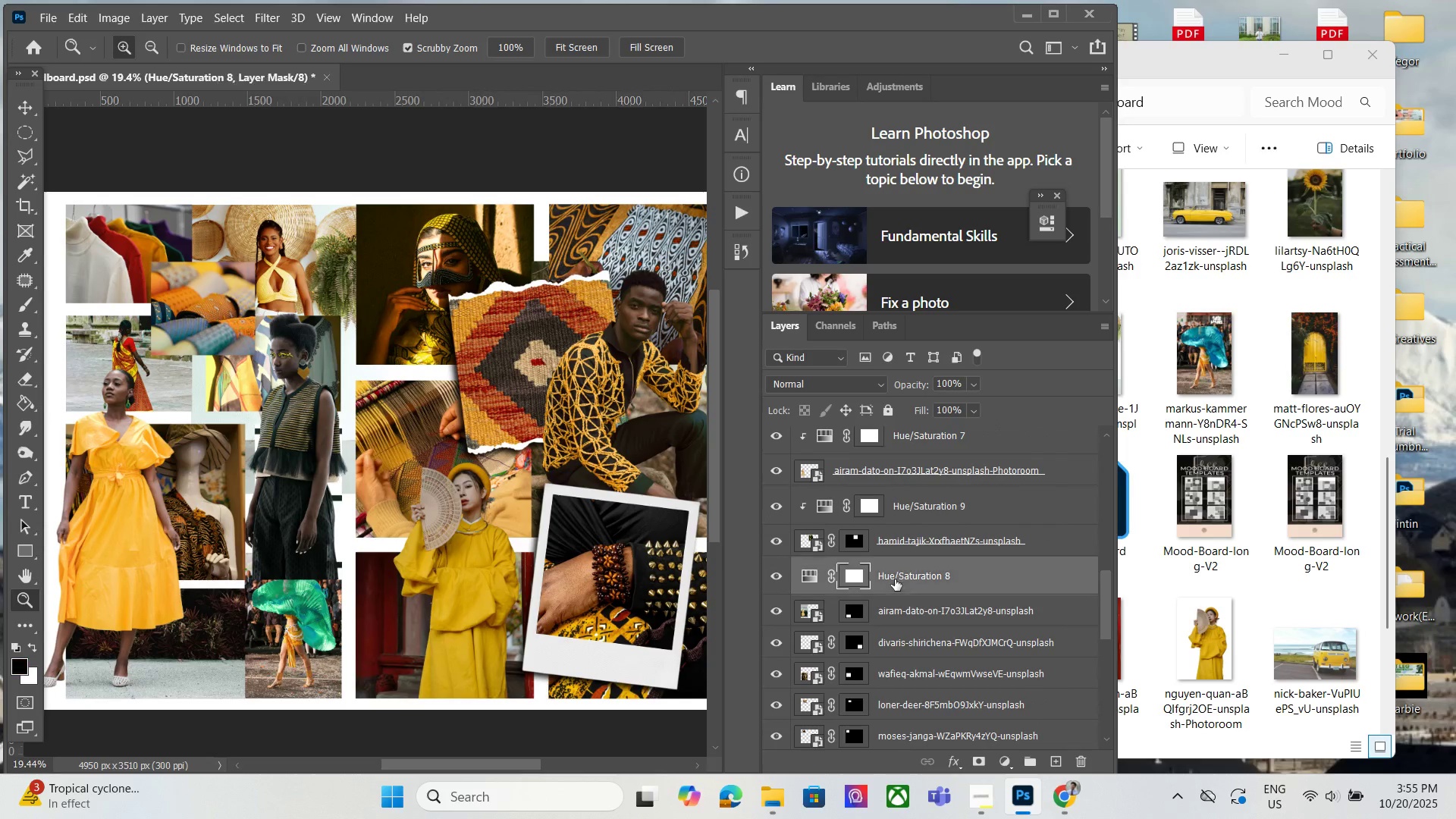 
double_click([893, 605])
 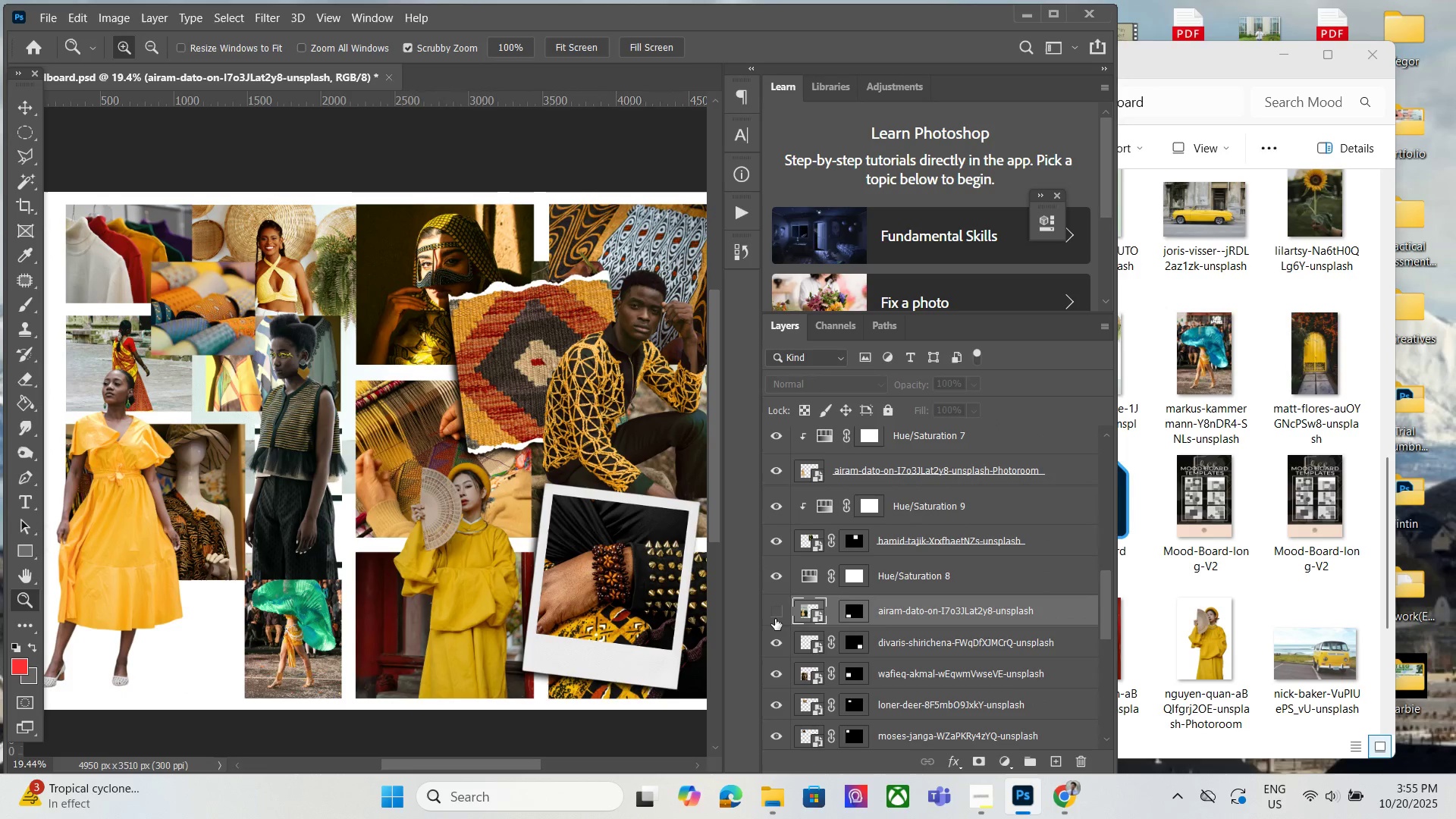 
double_click([775, 619])
 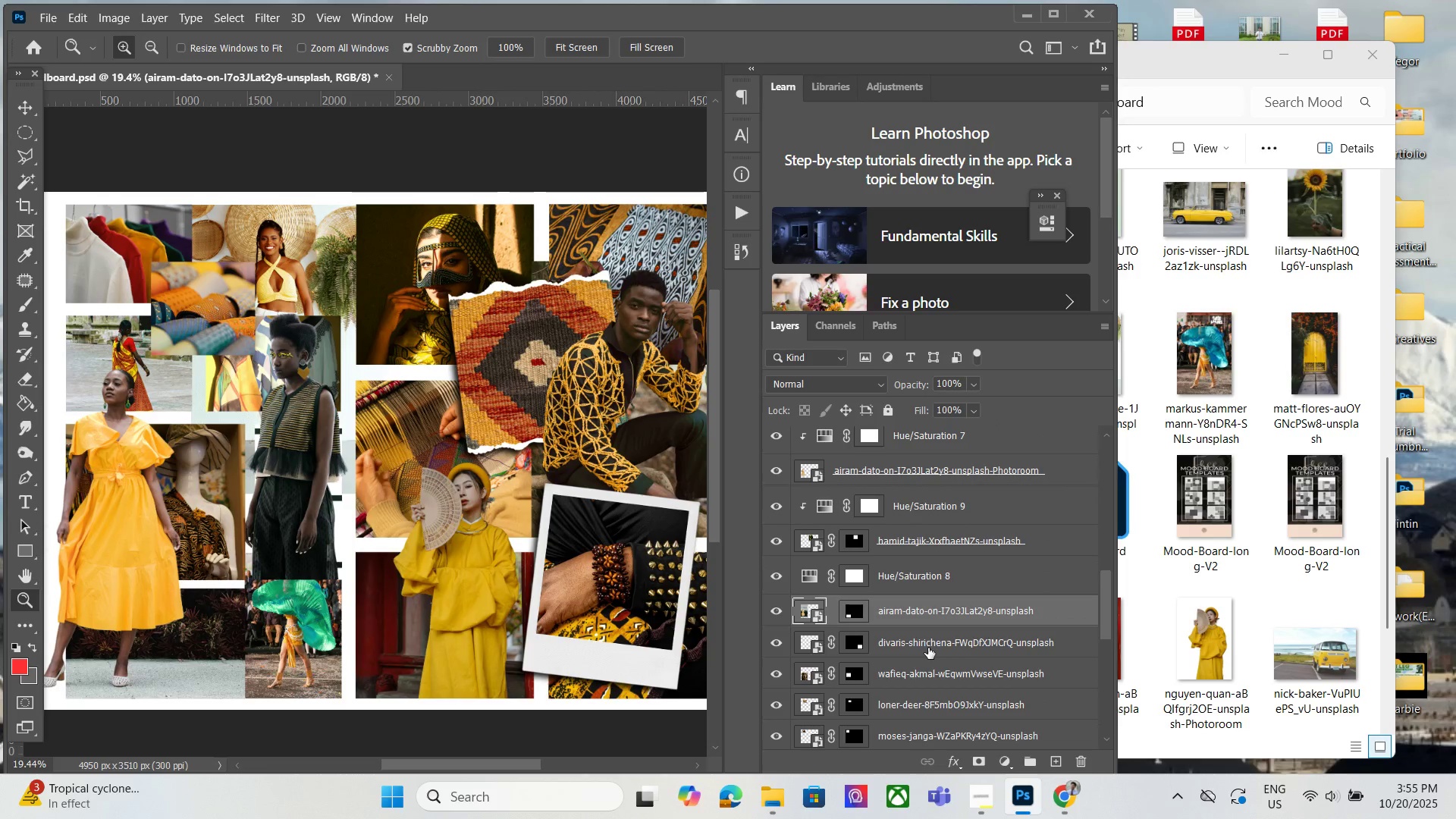 
left_click_drag(start_coordinate=[926, 637], to_coordinate=[920, 600])
 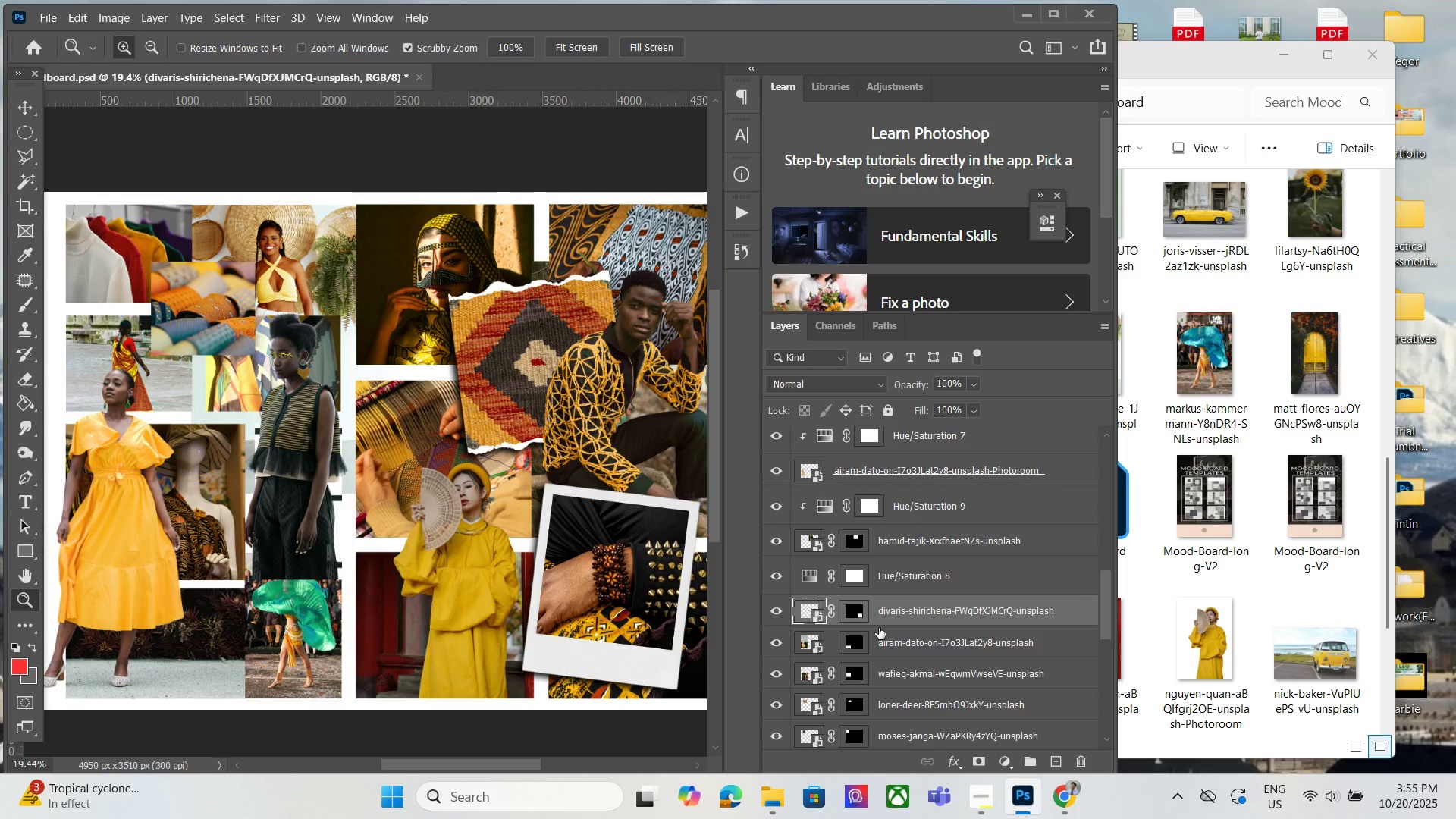 
key(Control+ControlLeft)
 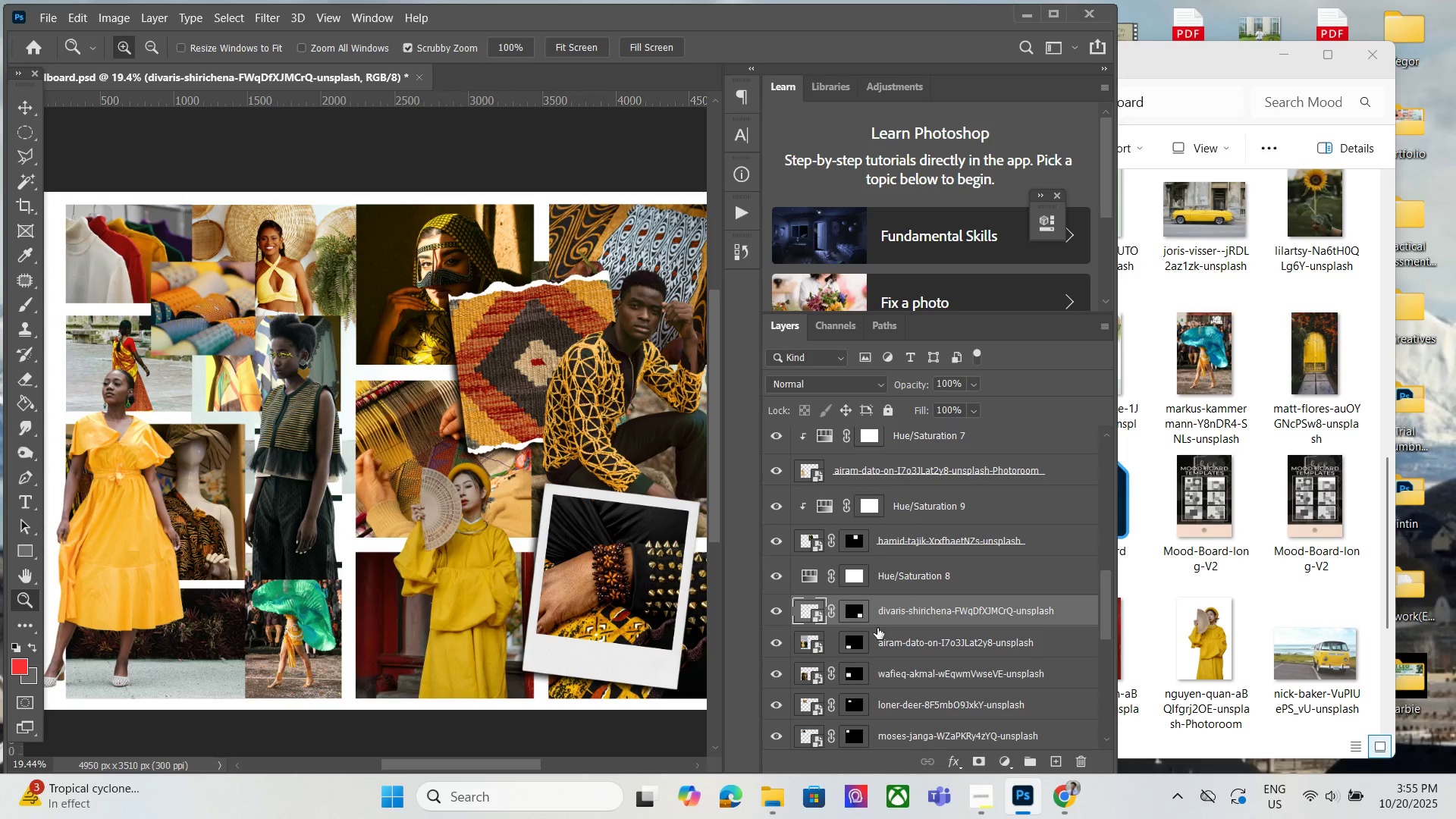 
key(Control+Z)
 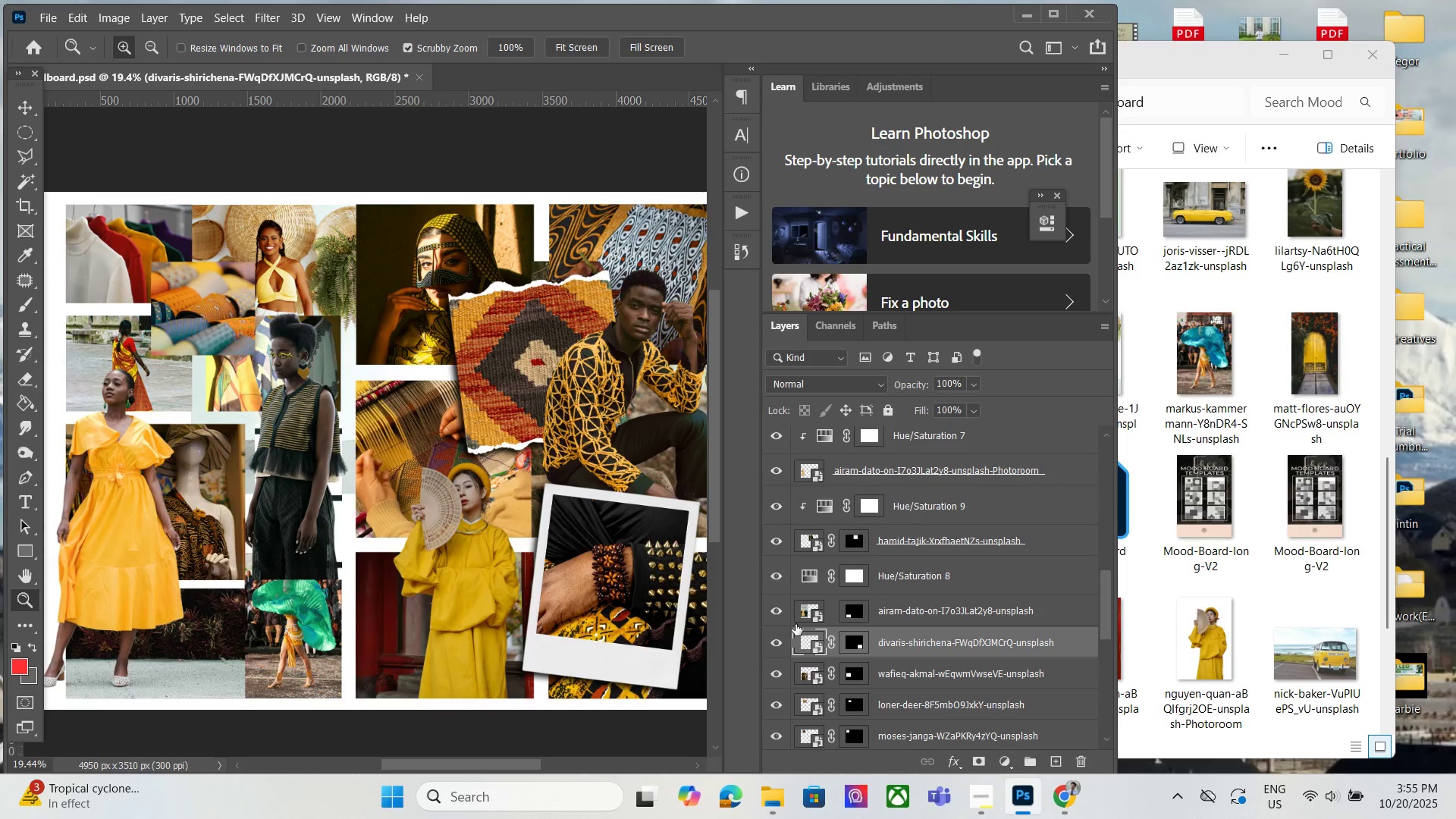 
hold_key(key=AltLeft, duration=1.09)
left_click([812, 599])
 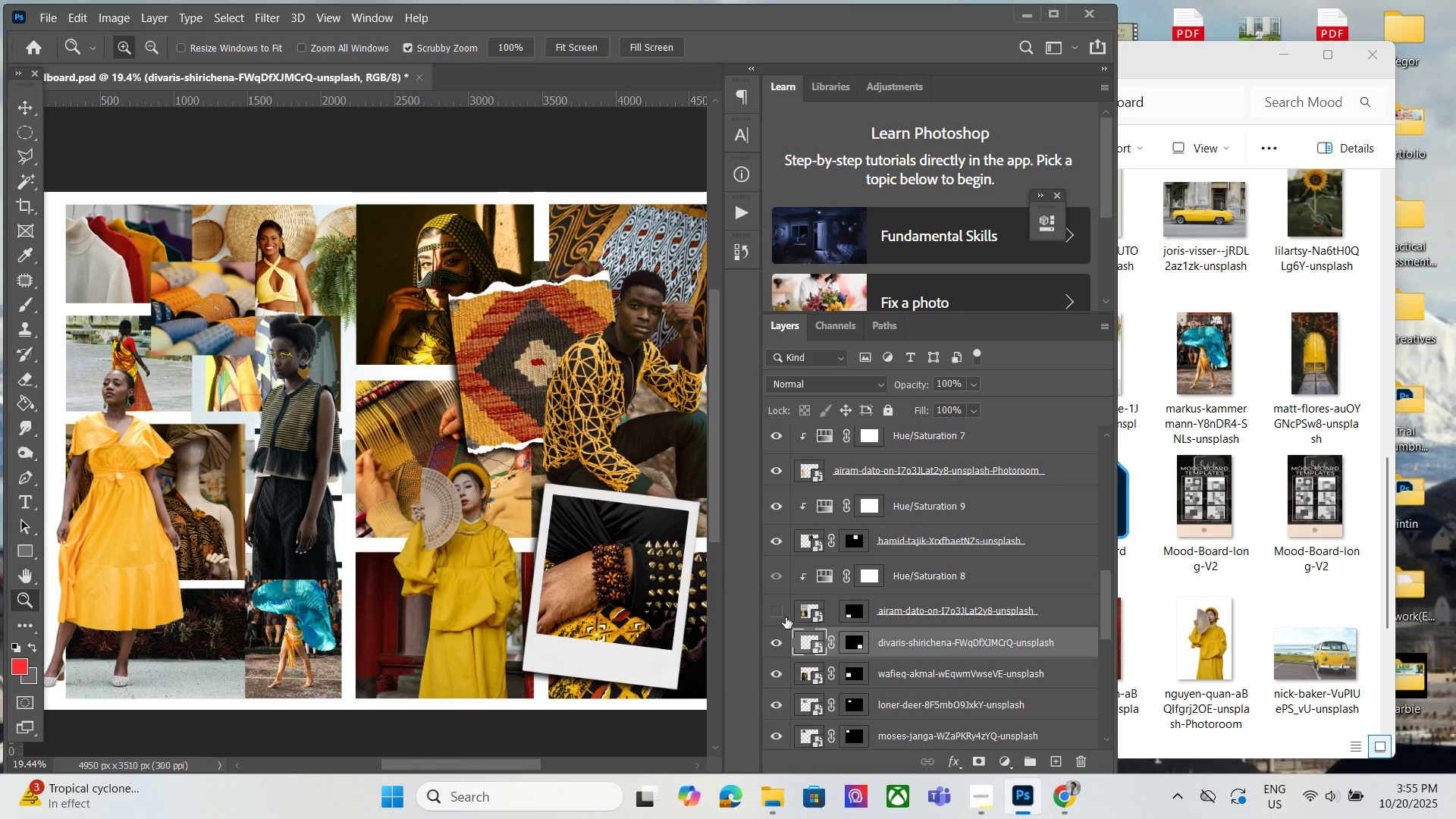 
double_click([785, 617])
 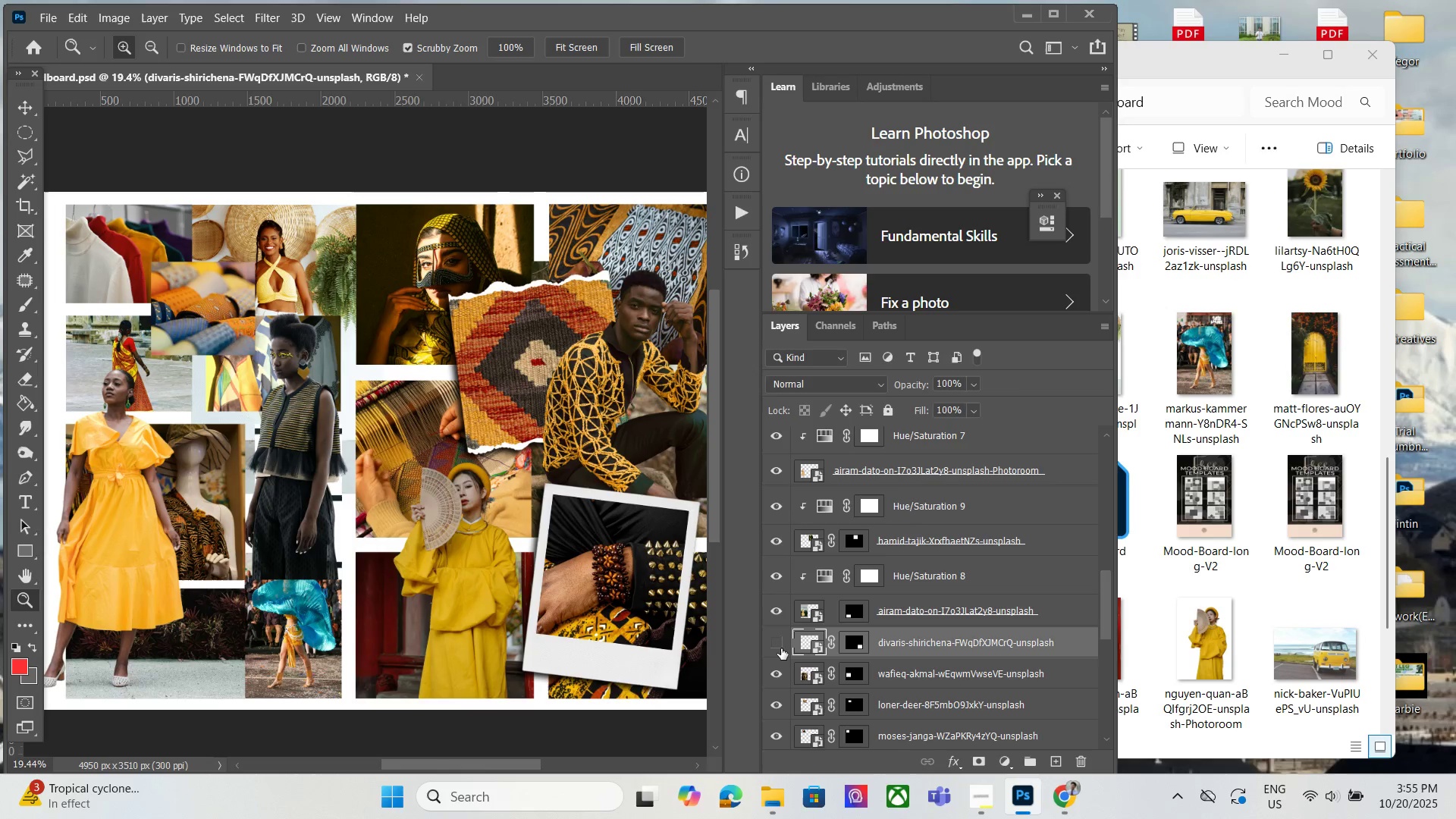 
double_click([780, 647])
 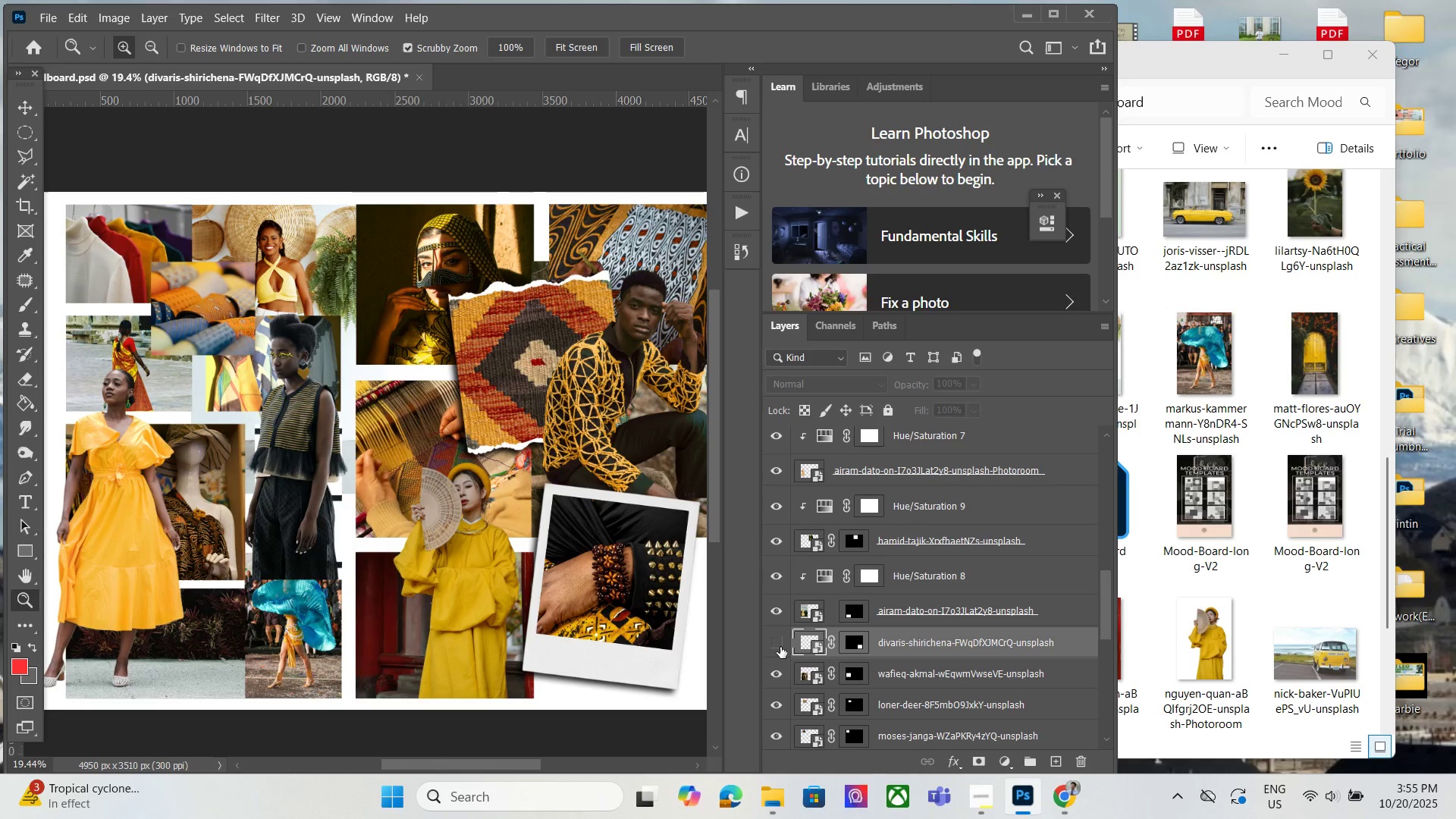 
double_click([780, 647])
 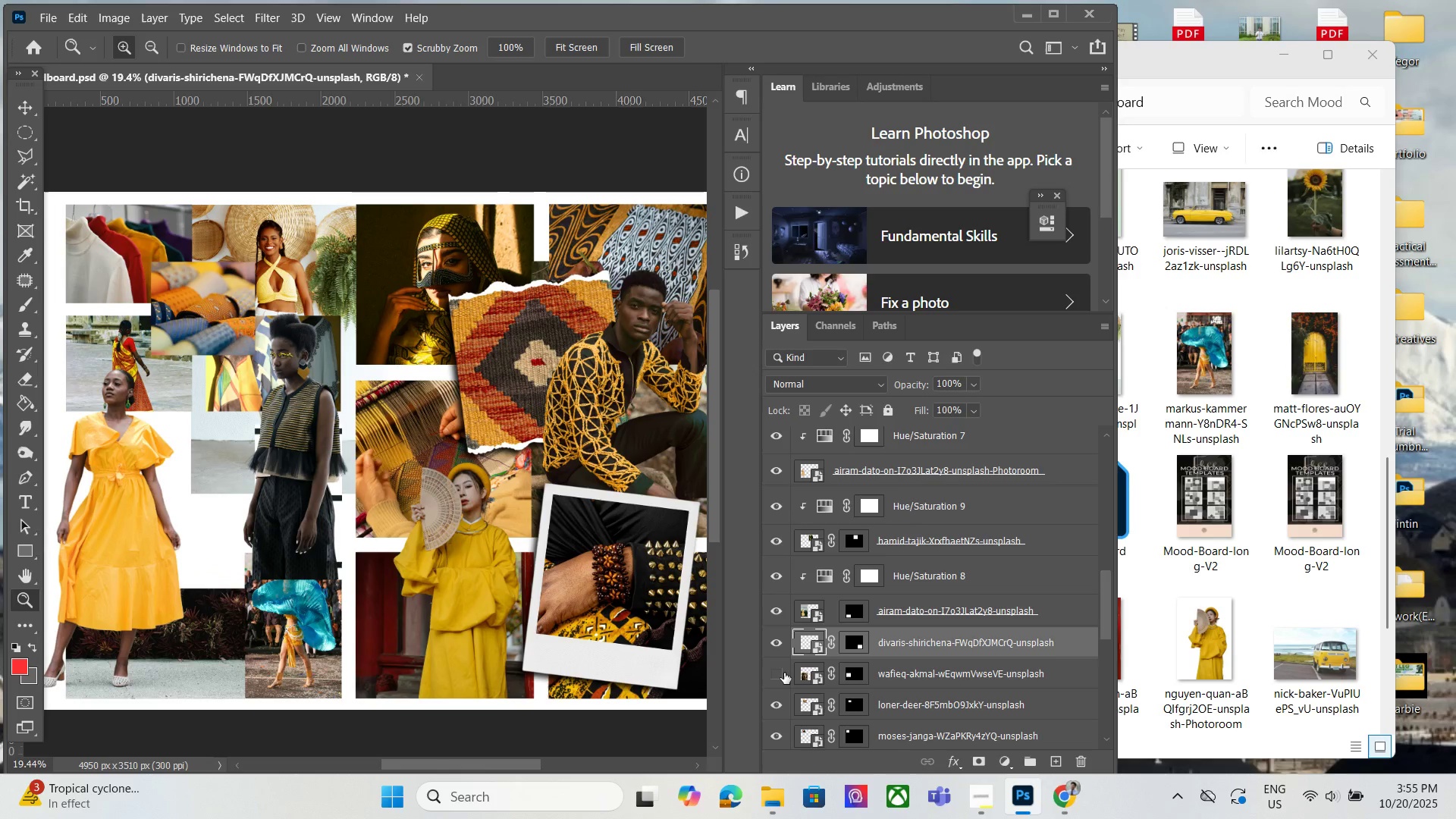 
double_click([780, 673])
 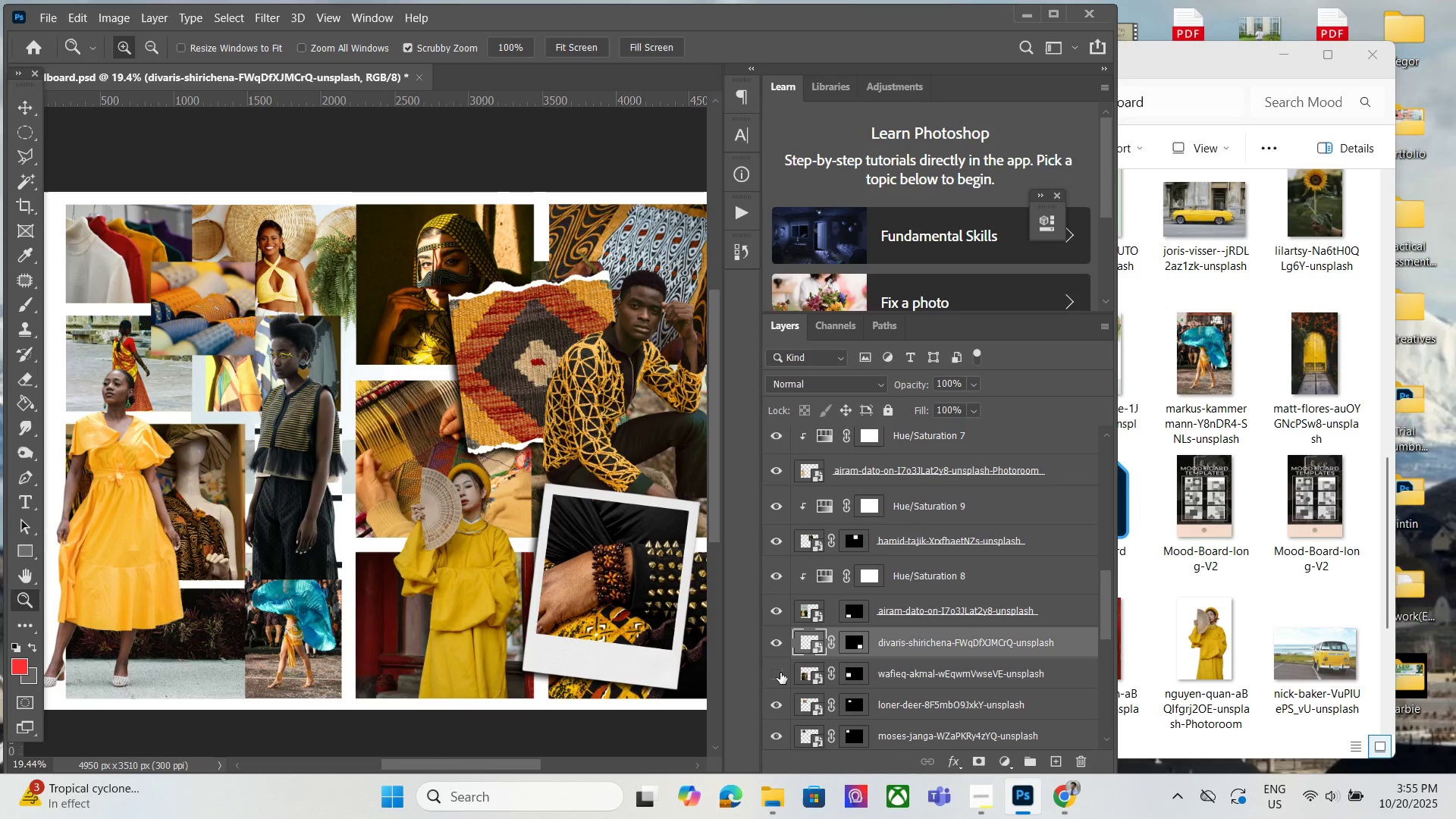 
double_click([780, 673])
 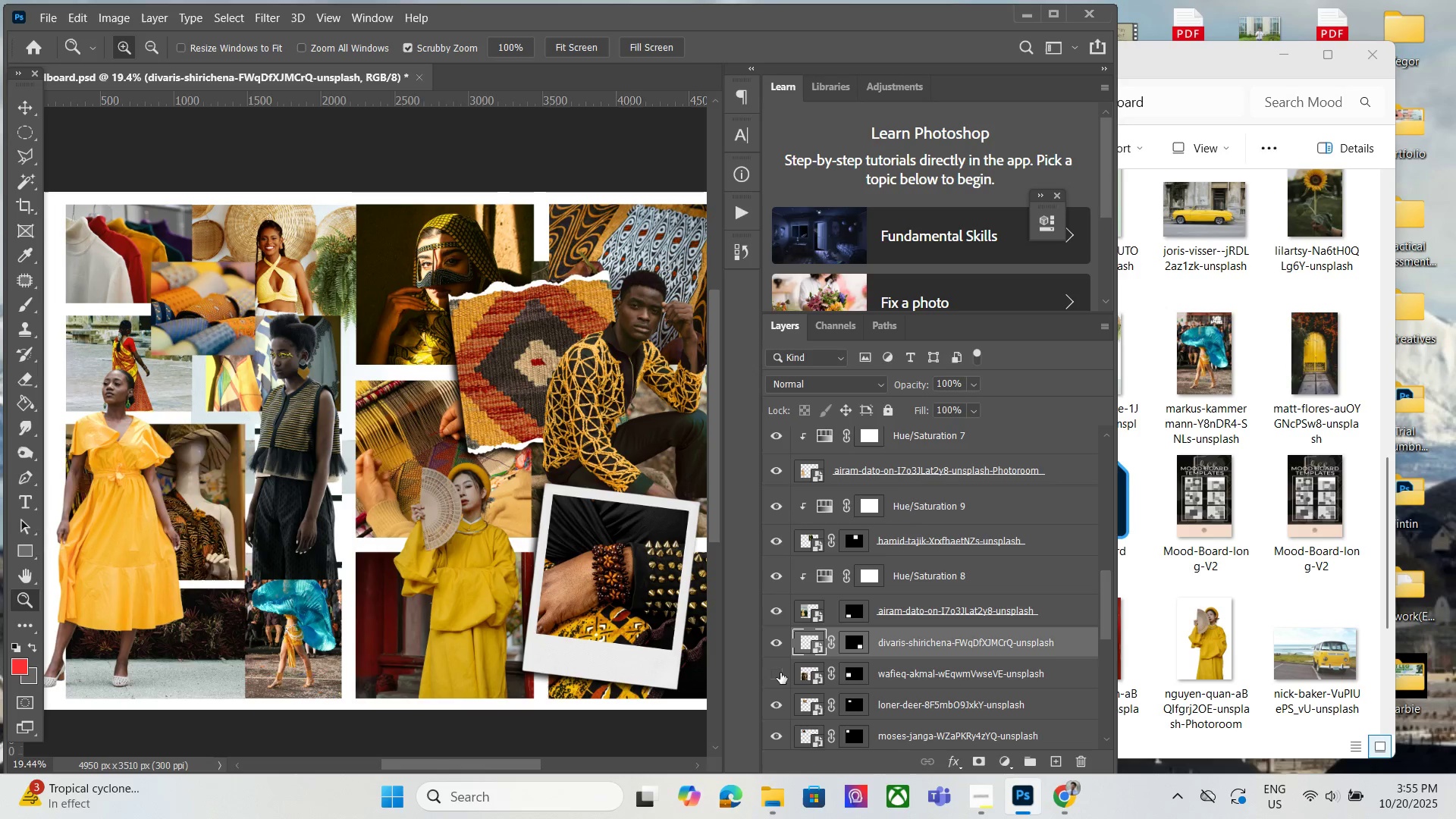 
double_click([780, 673])
 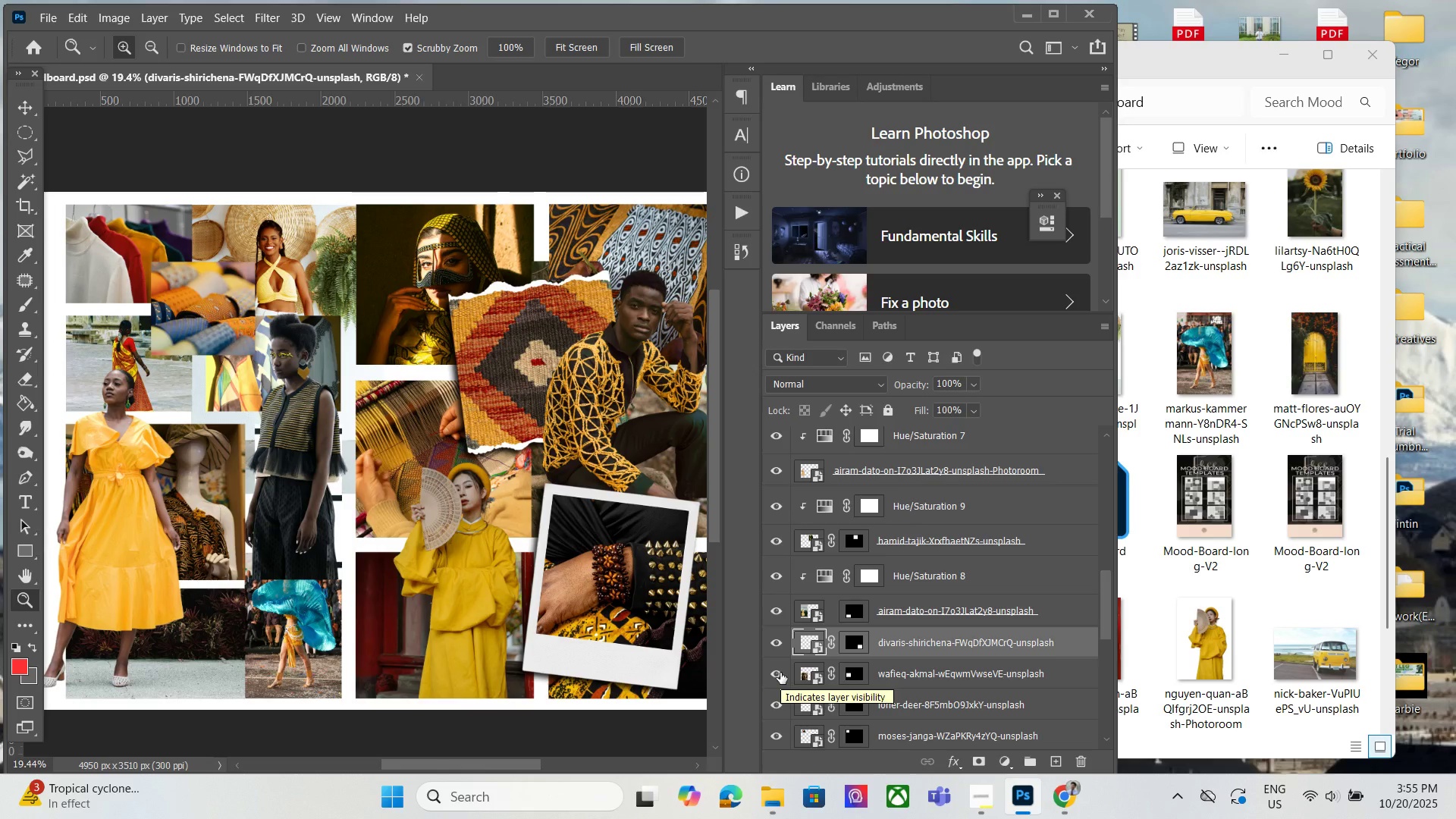 
left_click([902, 666])
 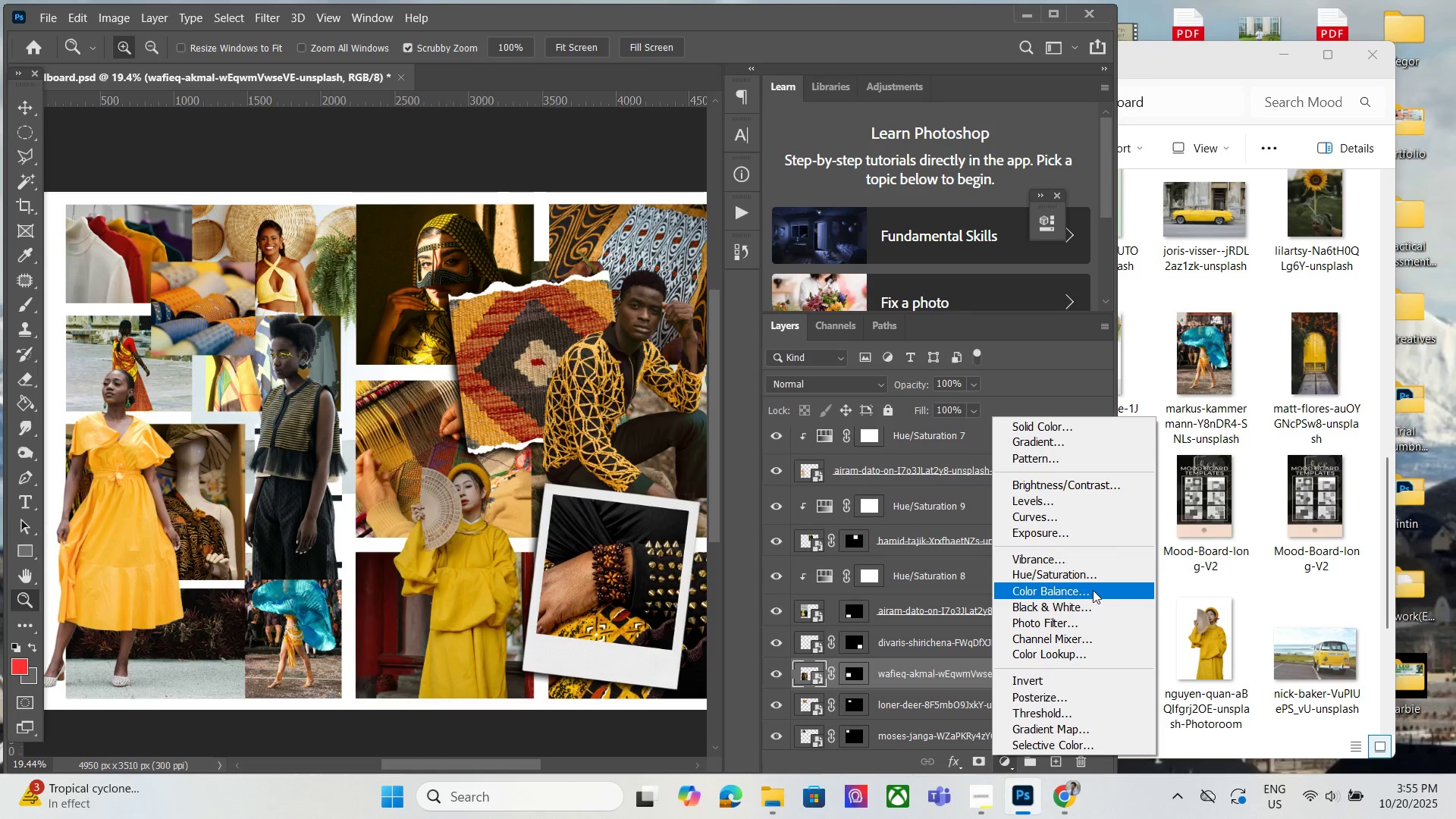 
left_click([1082, 580])
 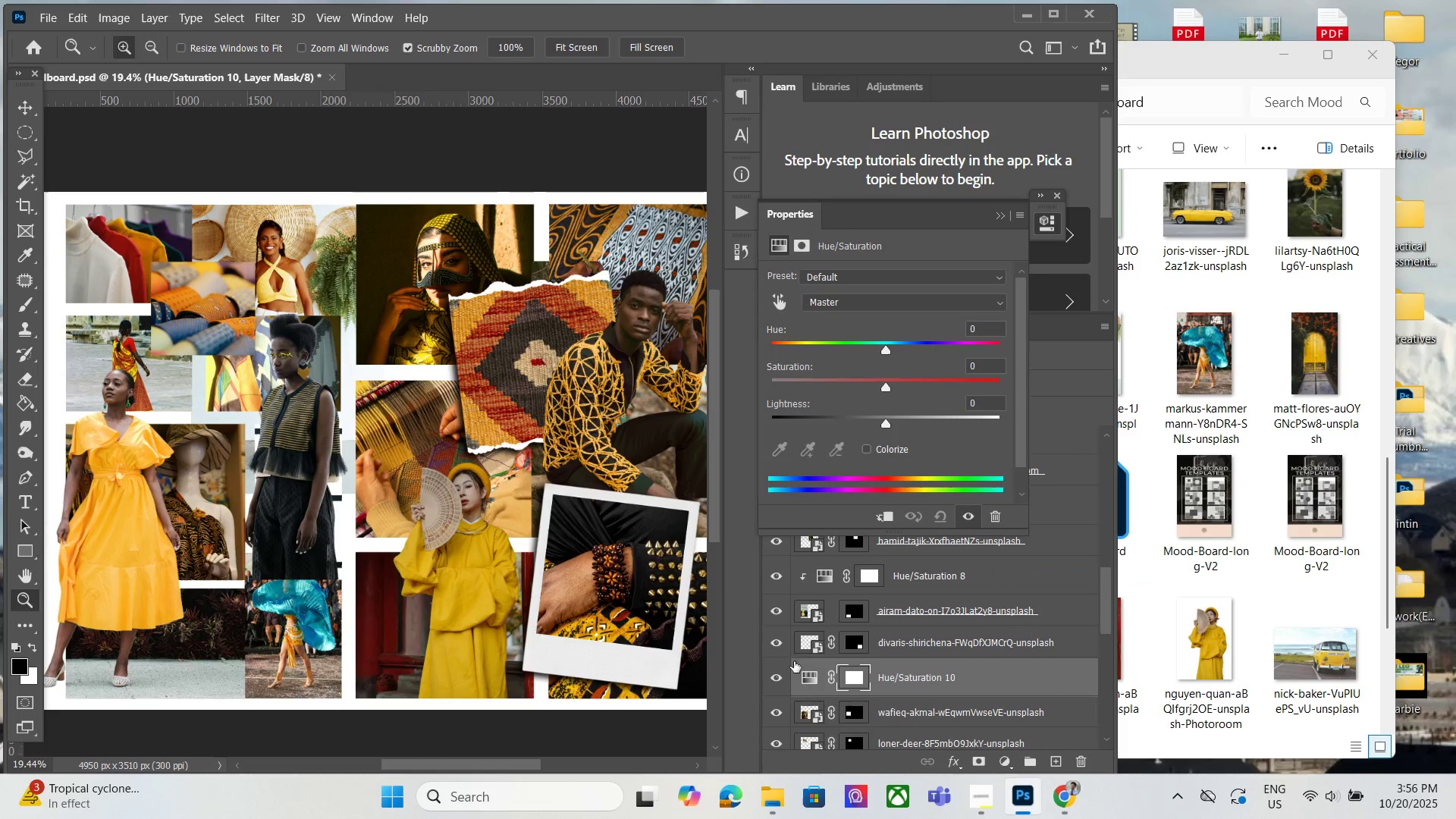 
hold_key(key=AltLeft, duration=0.95)
left_click([808, 695])
 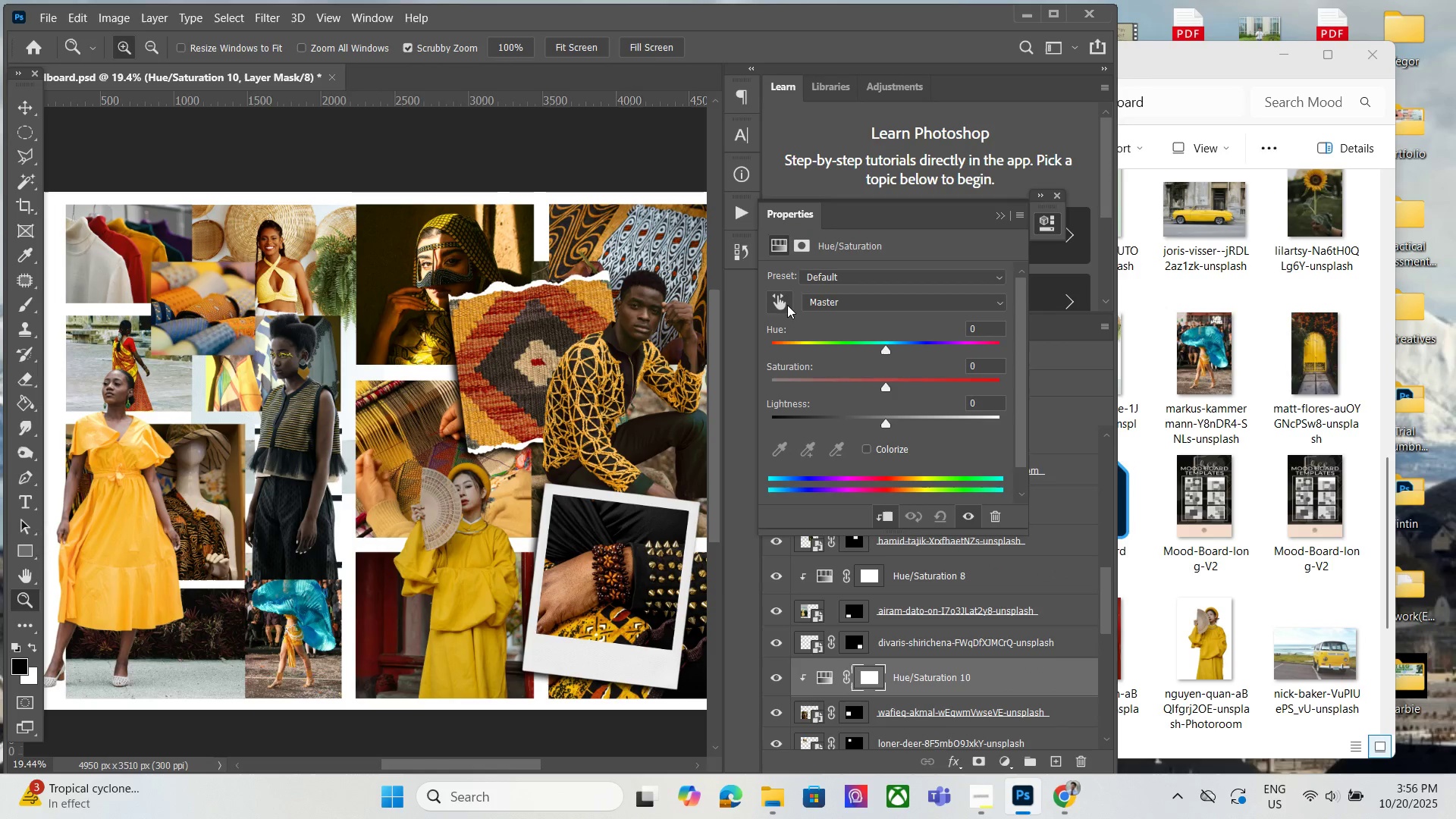 
mouse_move([824, 318])
 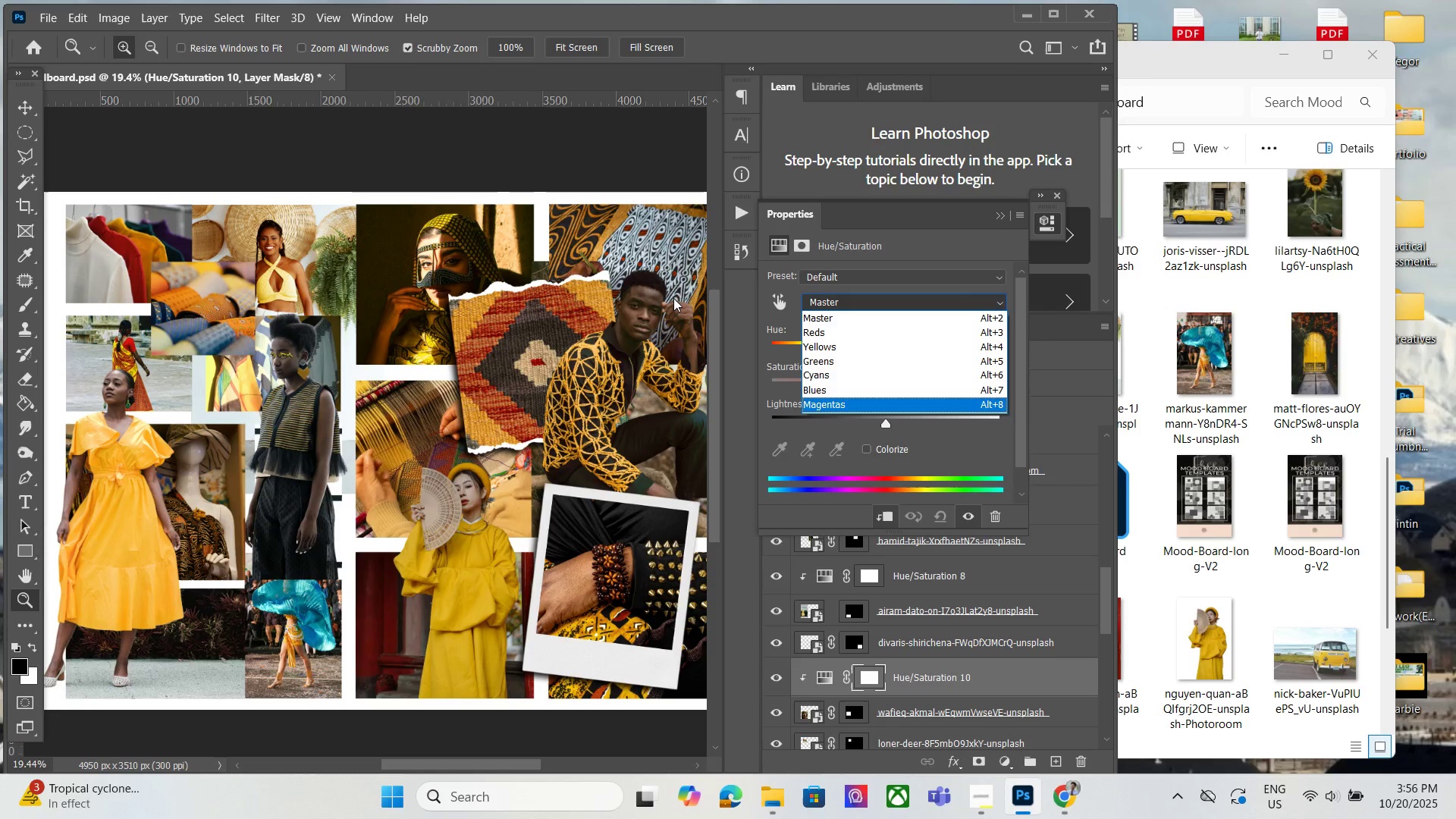 
wait(28.64)
 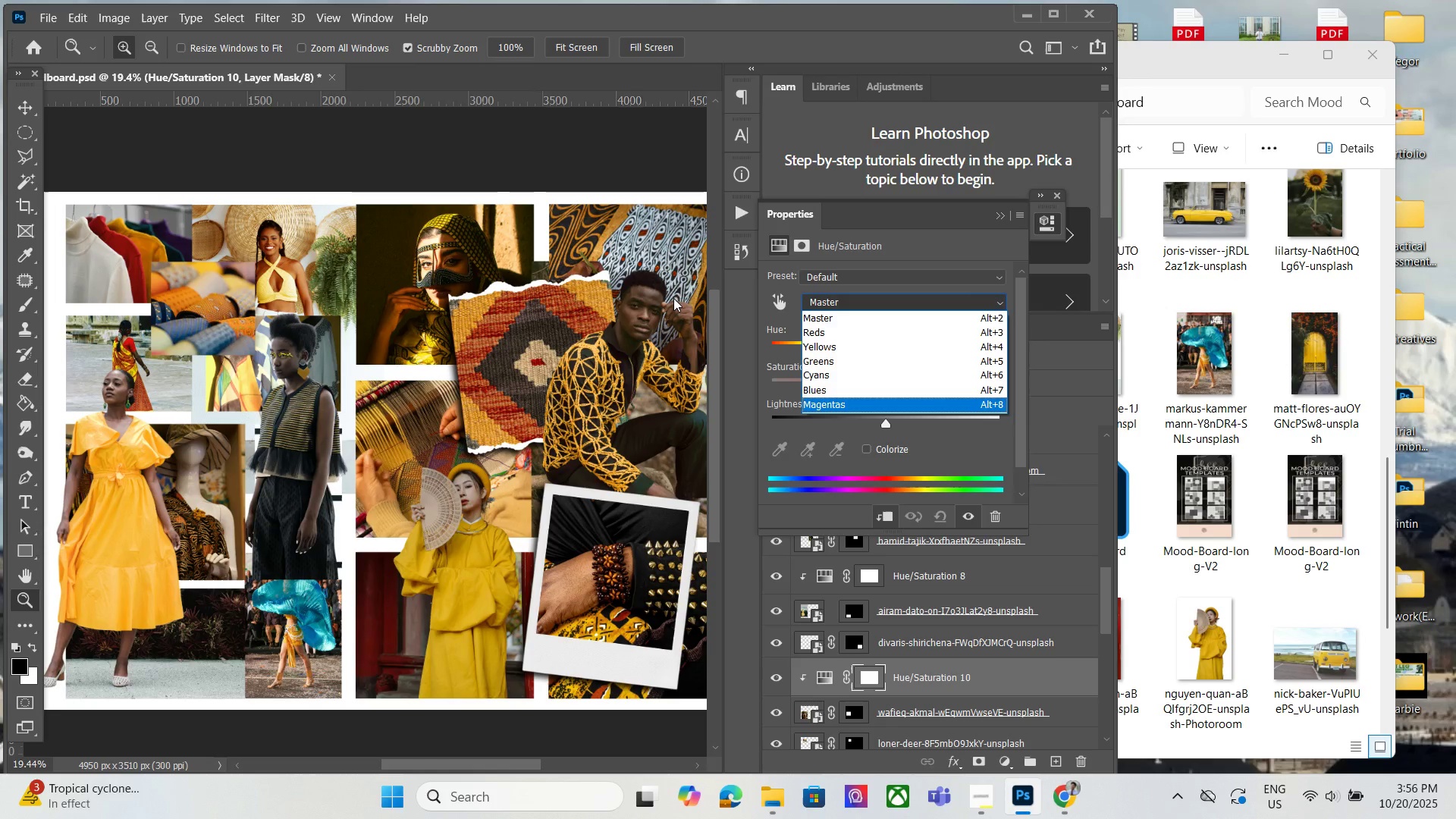 
left_click([778, 723])
 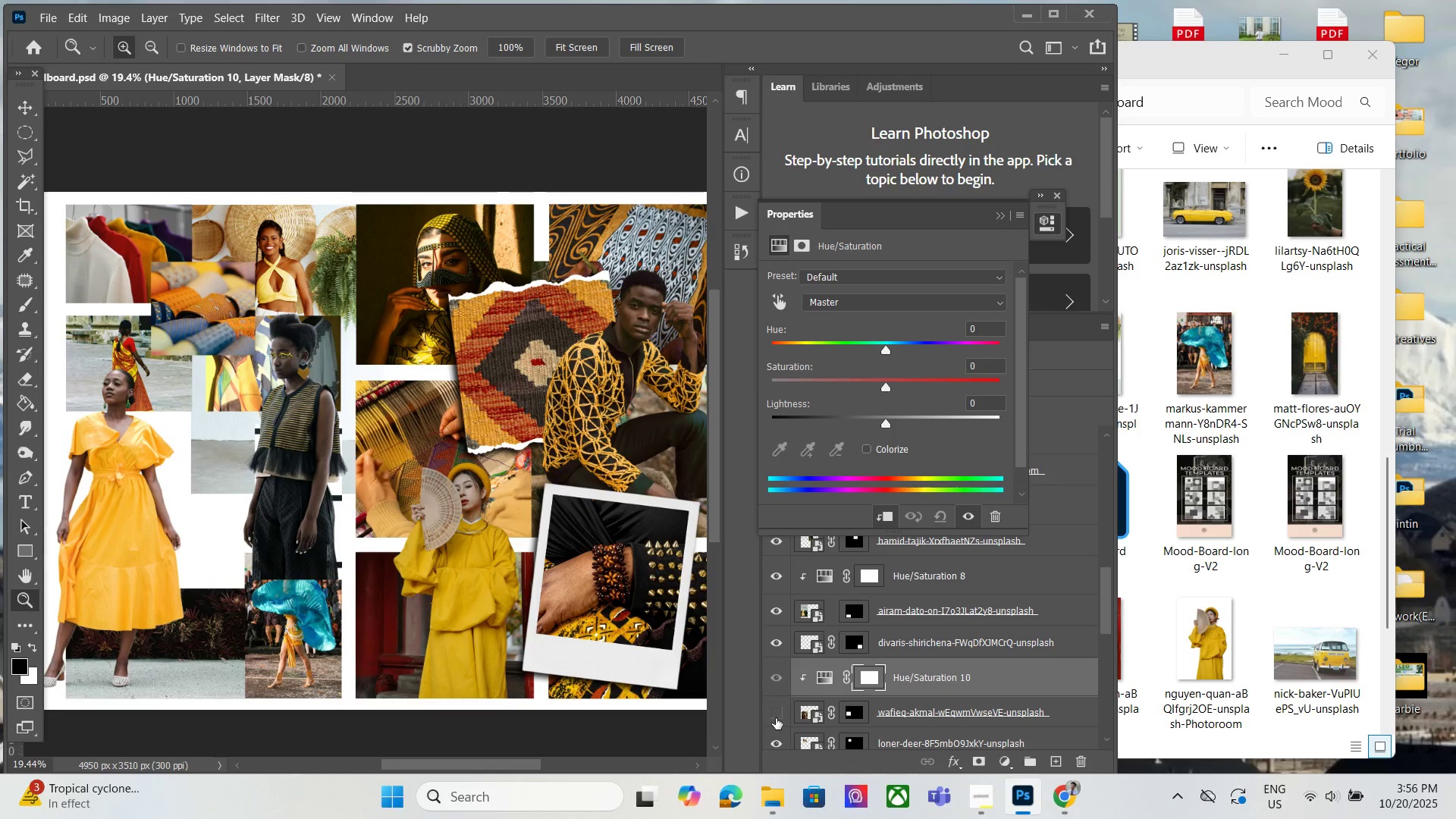 
double_click([776, 718])
 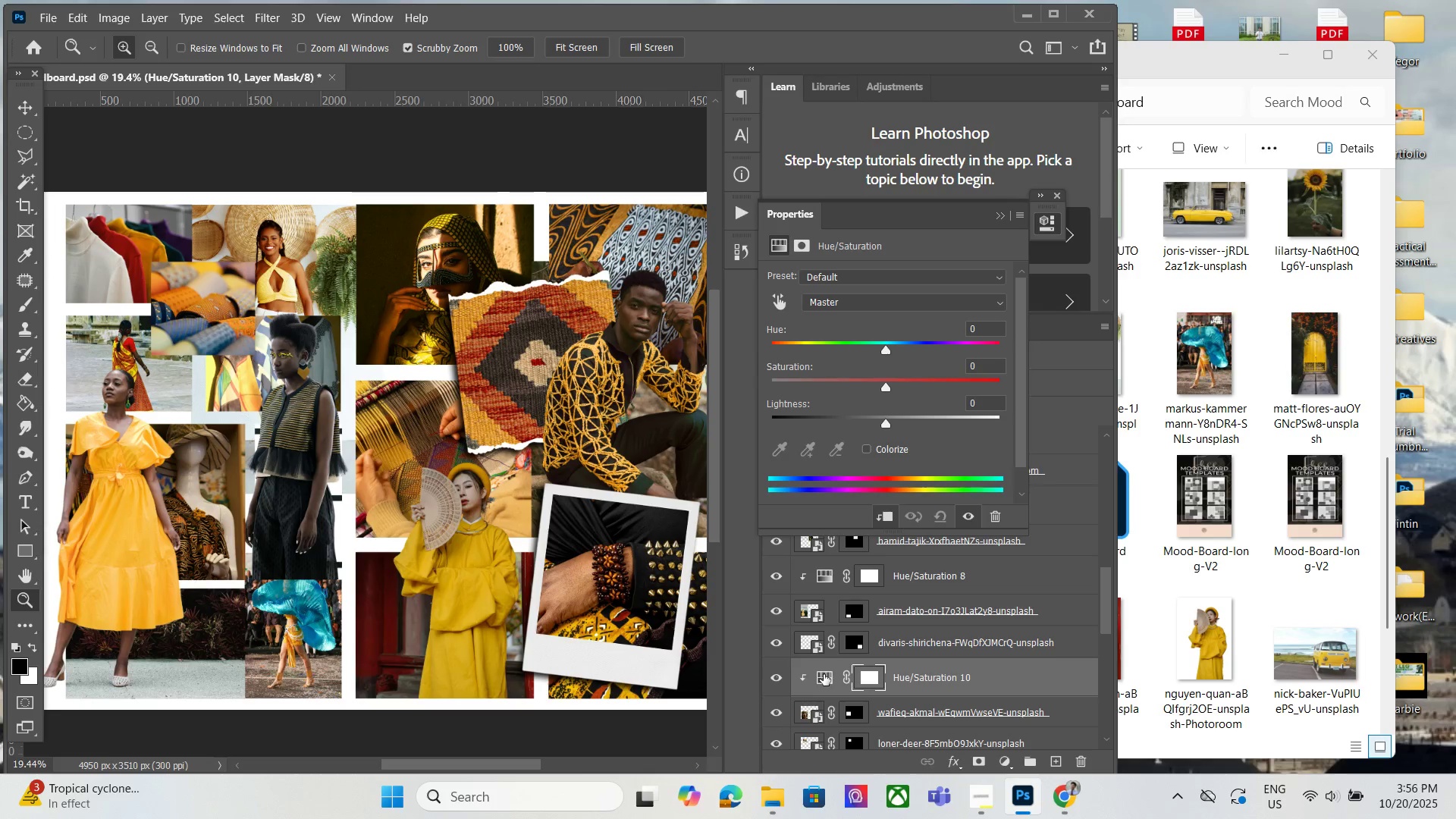 
double_click([824, 672])
 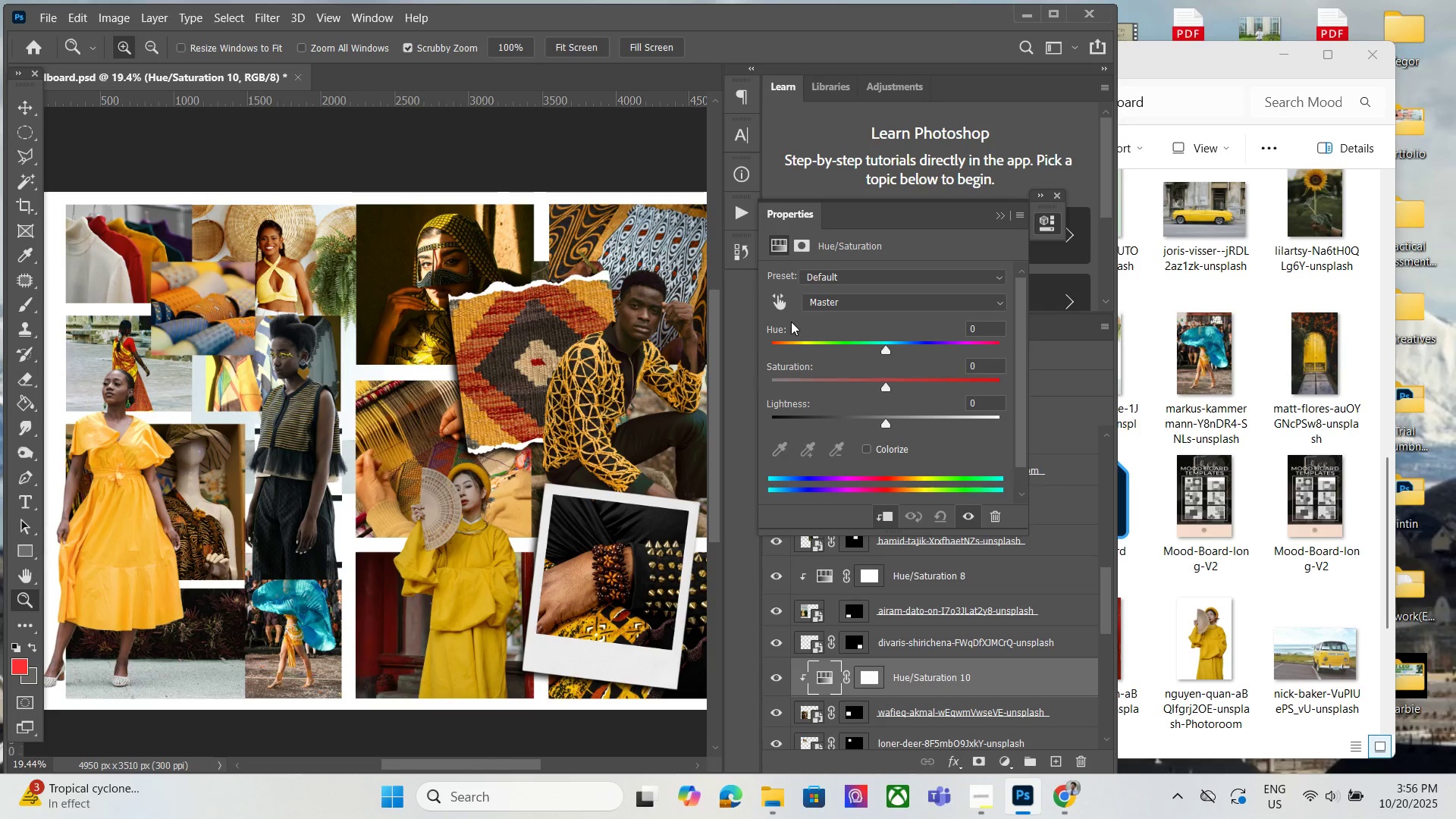 
left_click([821, 298])
 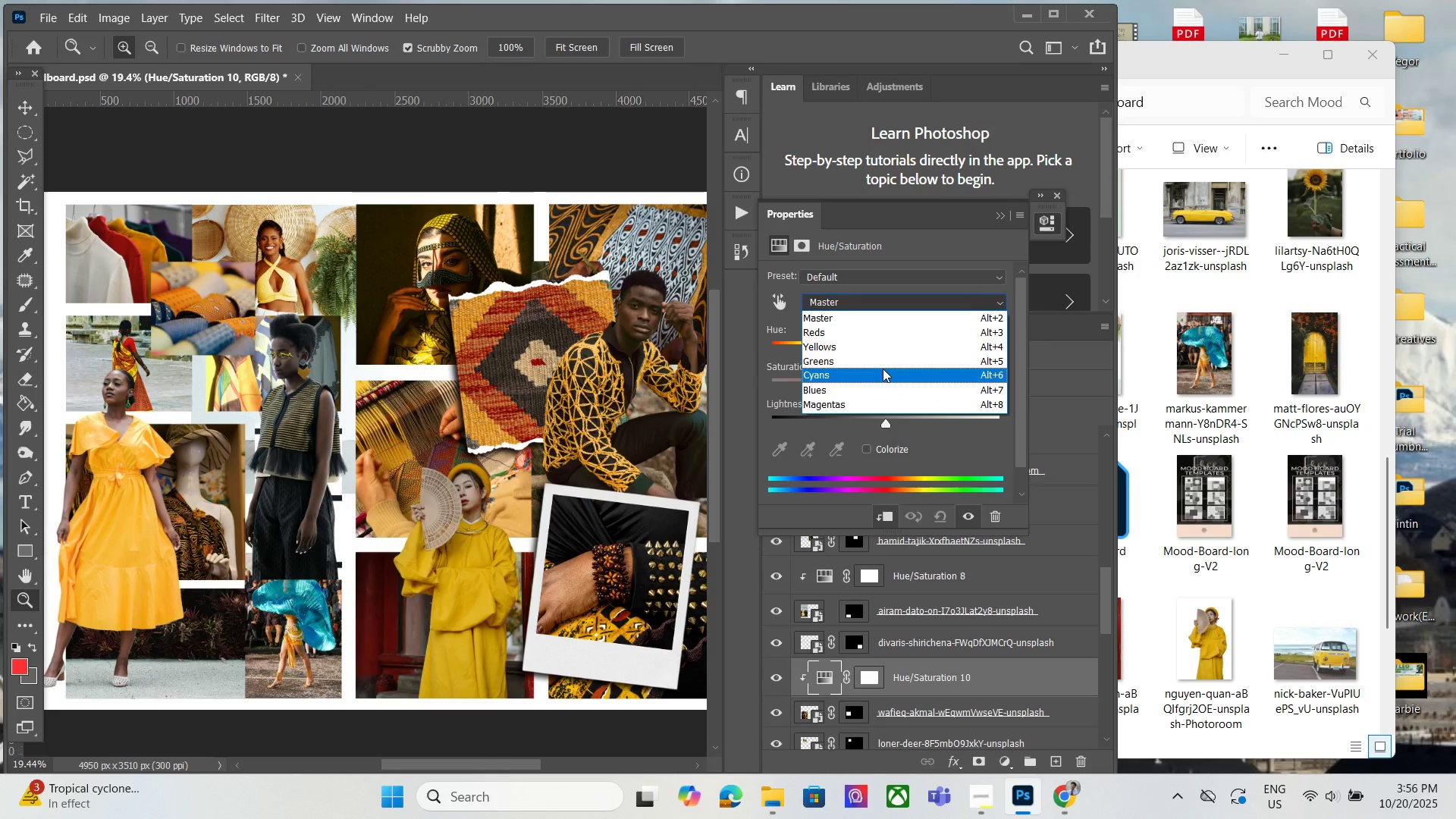 
left_click([883, 369])
 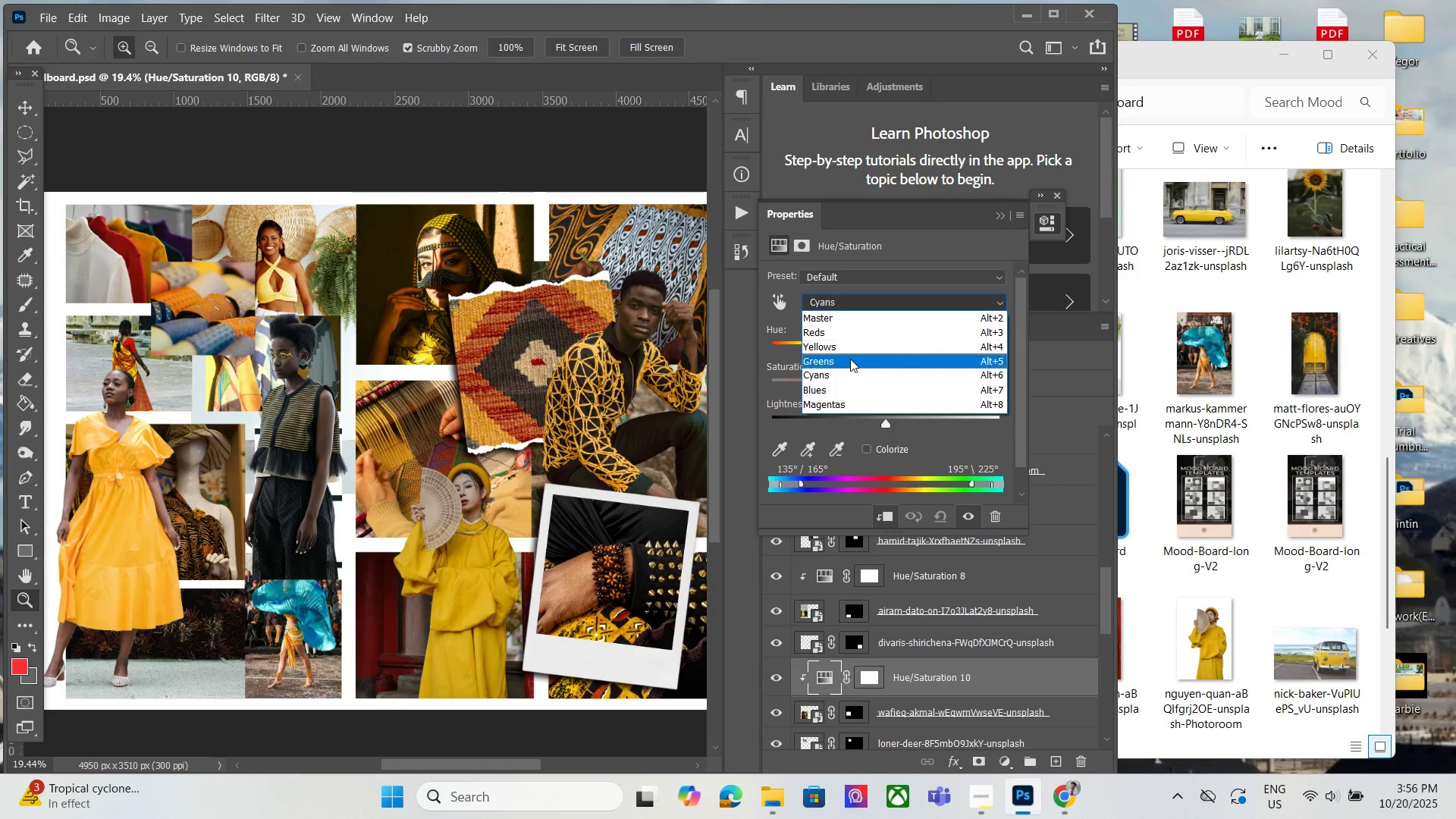 
left_click([845, 394])
 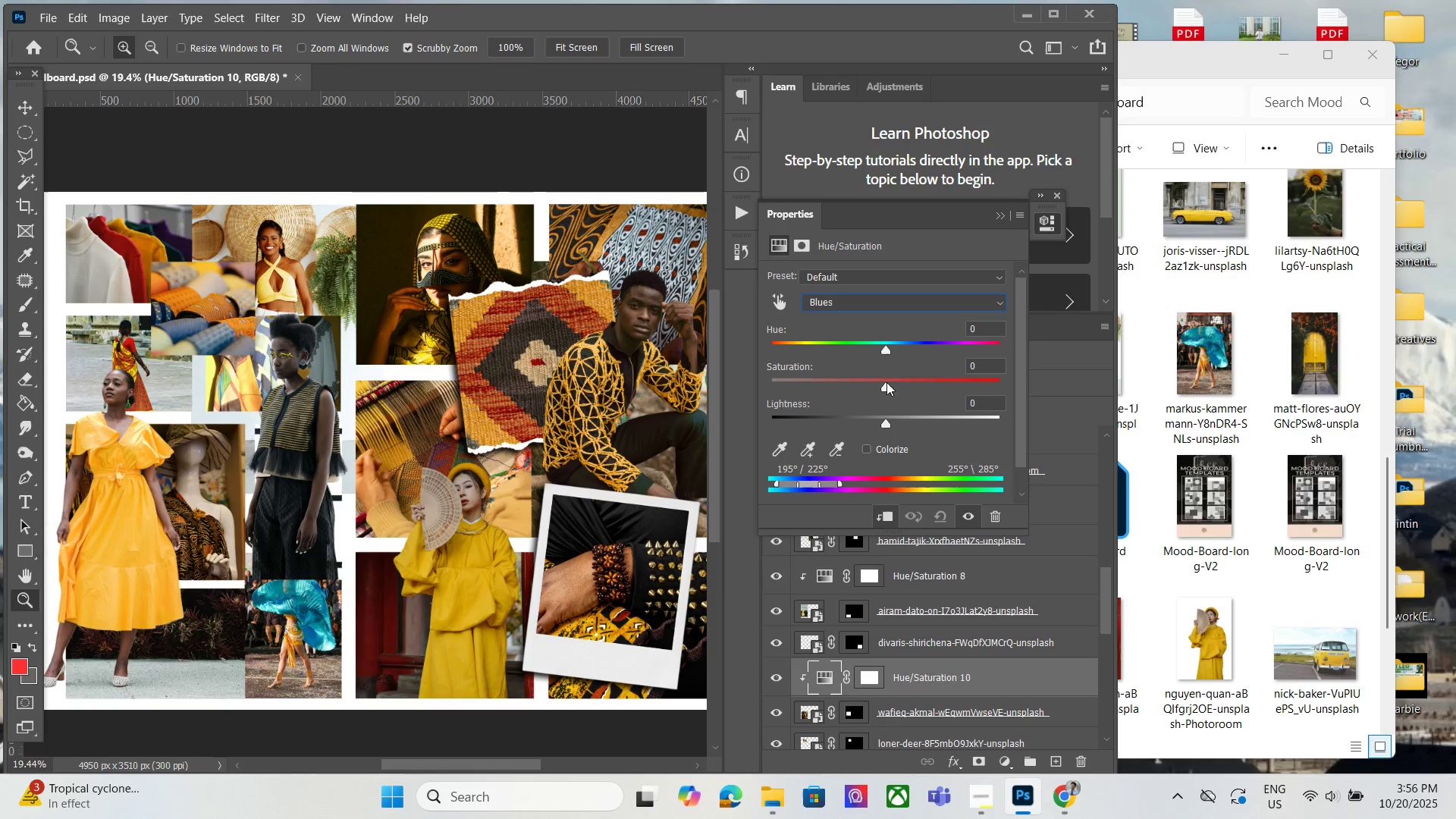 
left_click_drag(start_coordinate=[886, 350], to_coordinate=[894, 355])
 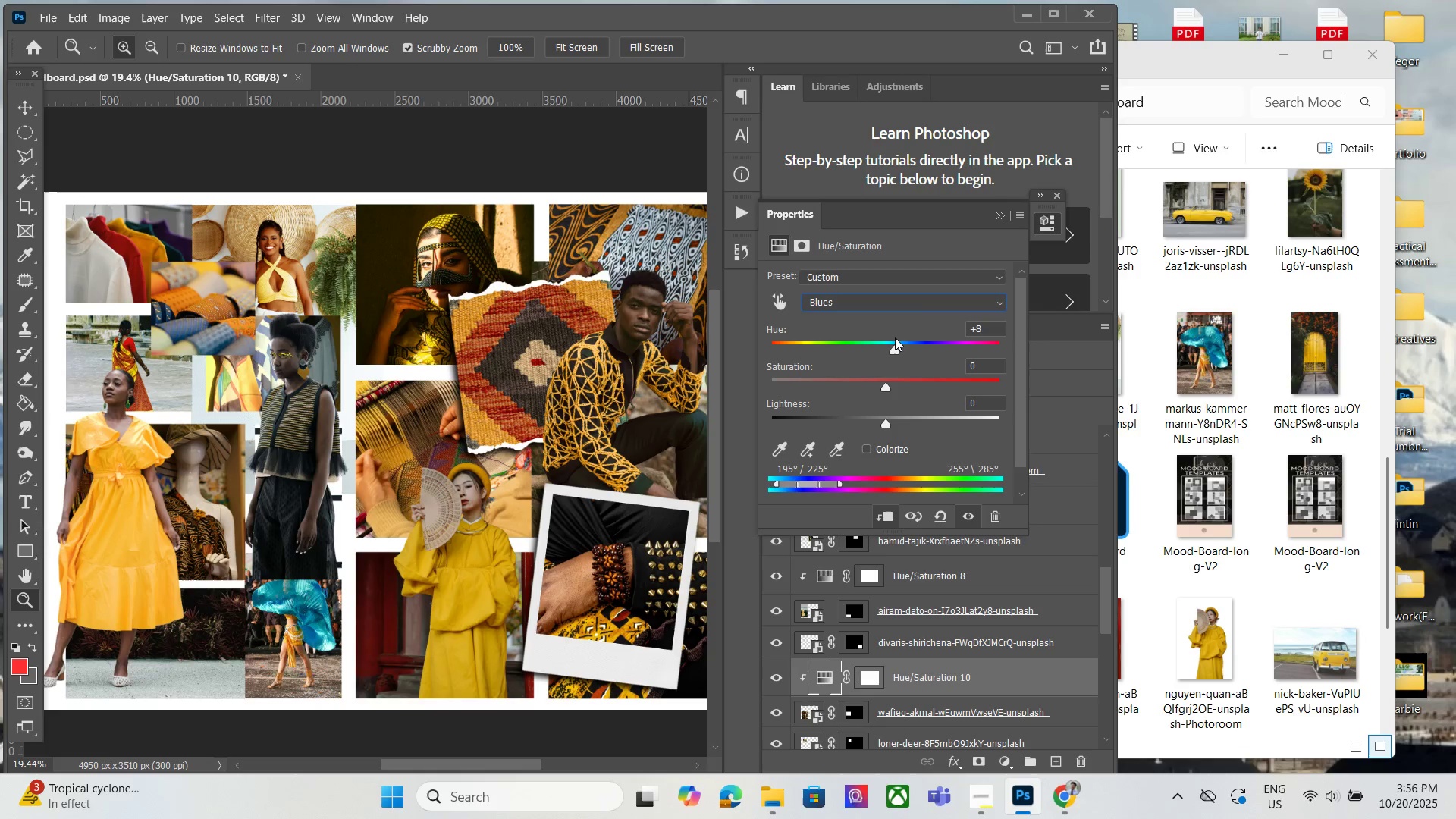 
wait(8.59)
 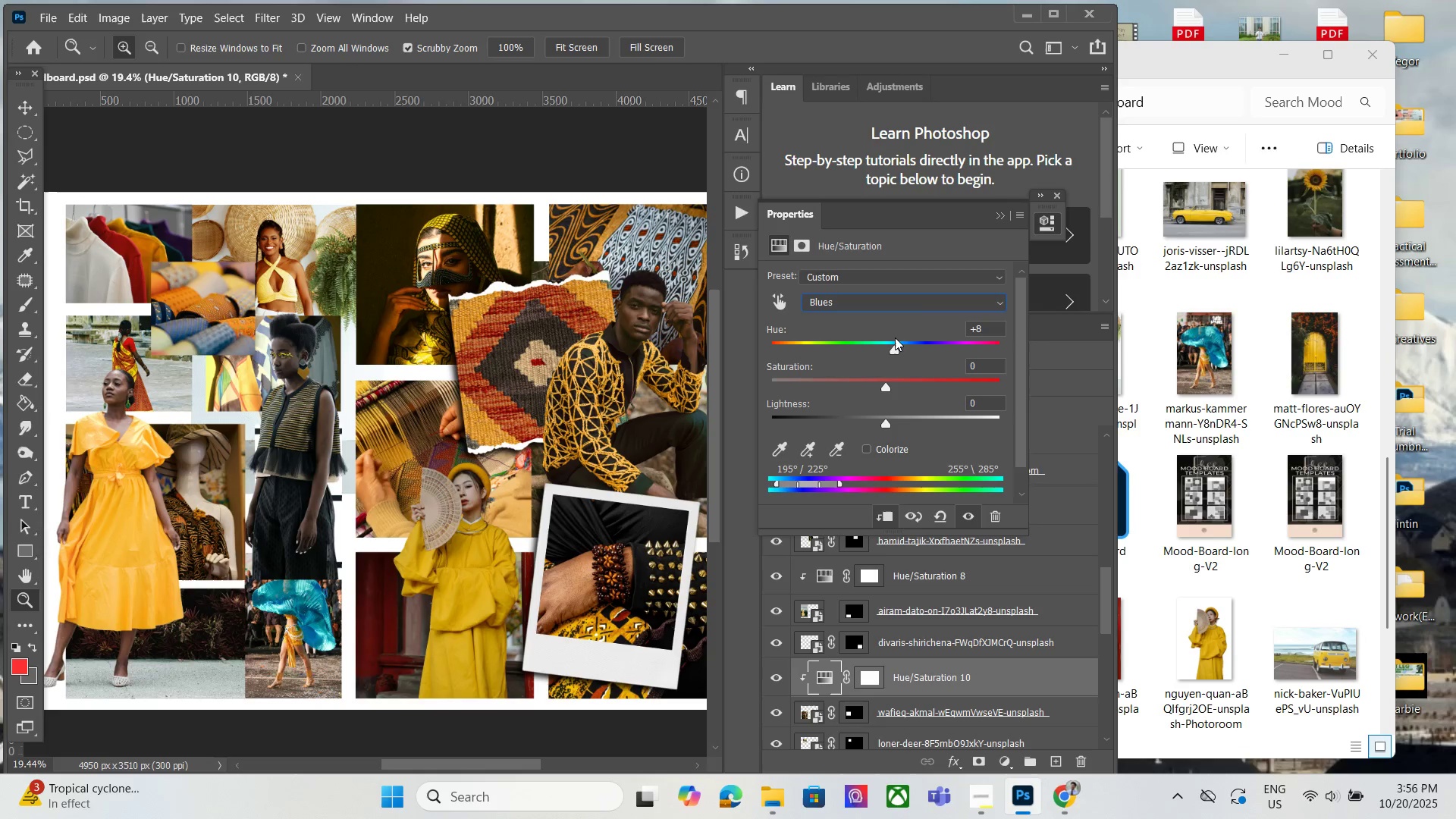 
left_click([852, 303])
 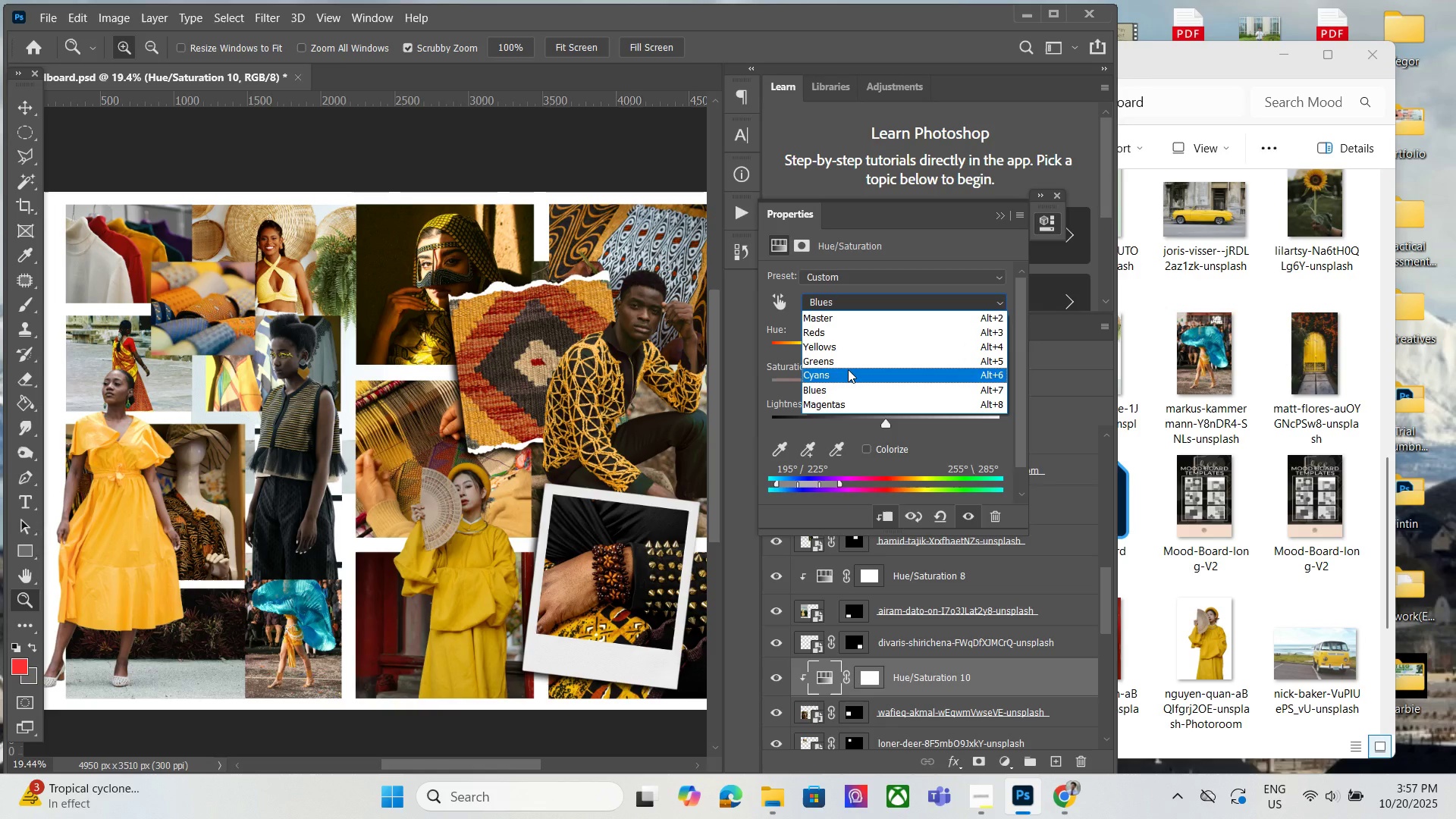 
left_click([849, 374])
 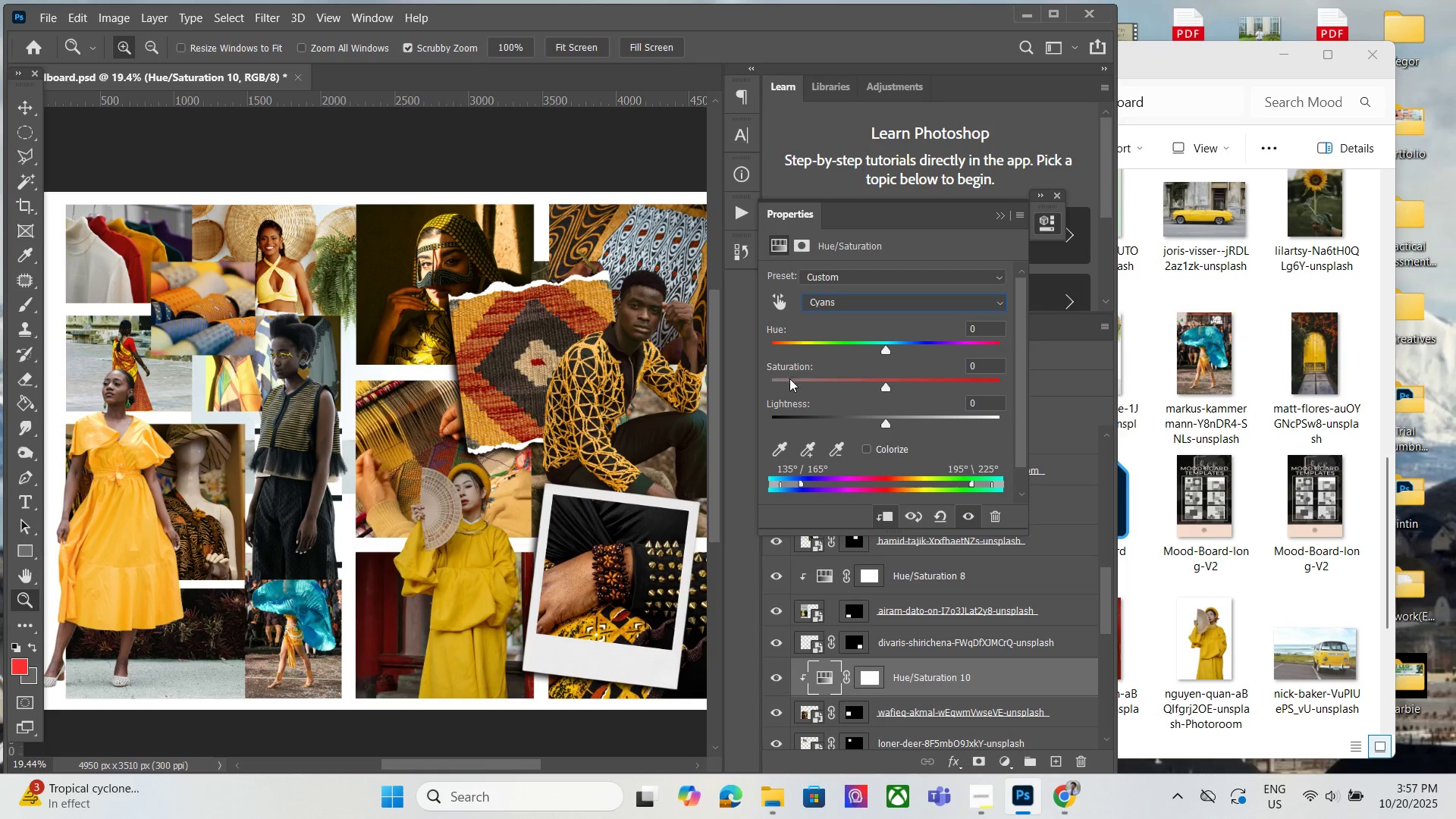 
wait(8.91)
 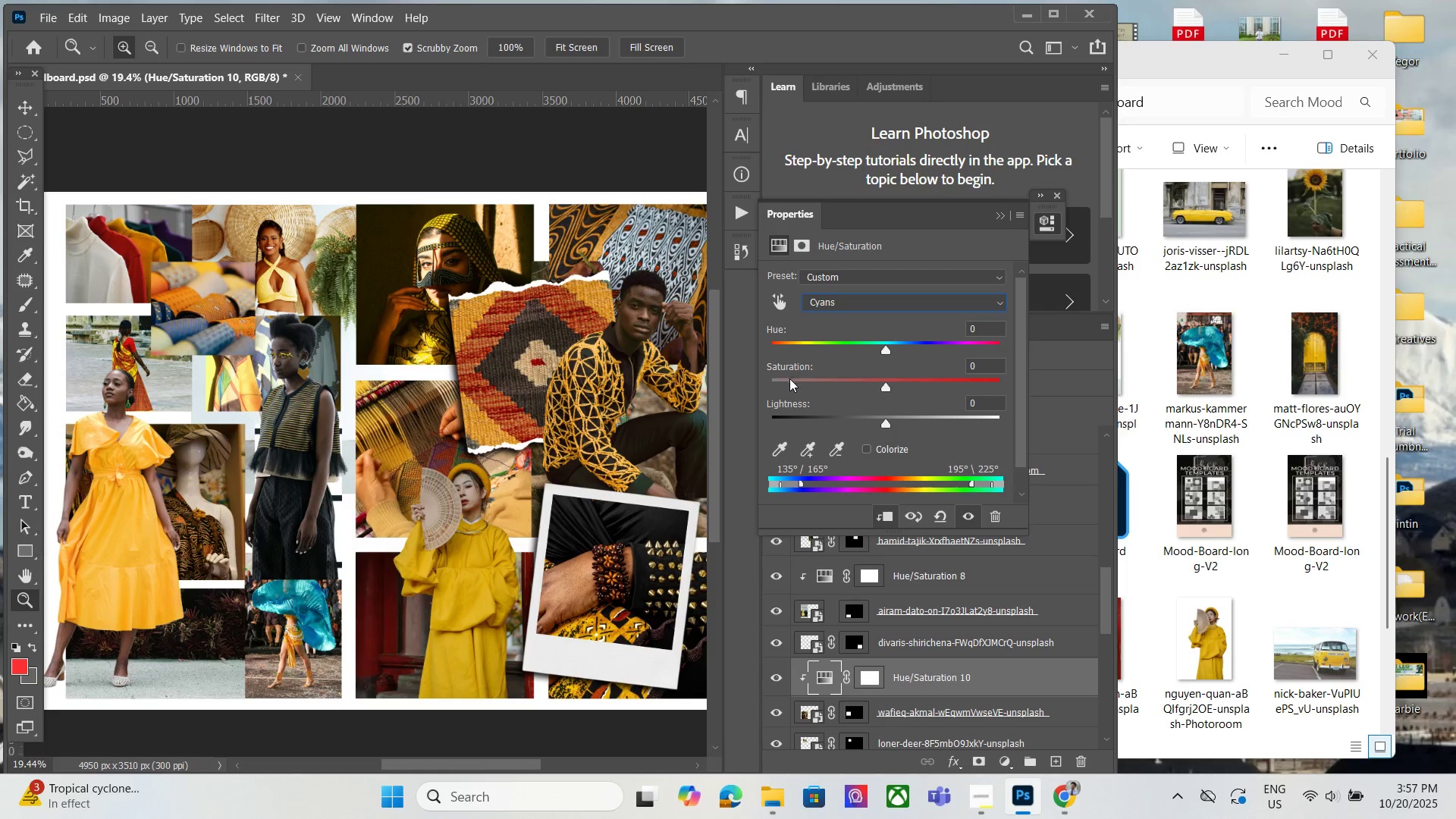 
mouse_move([385, 819])
 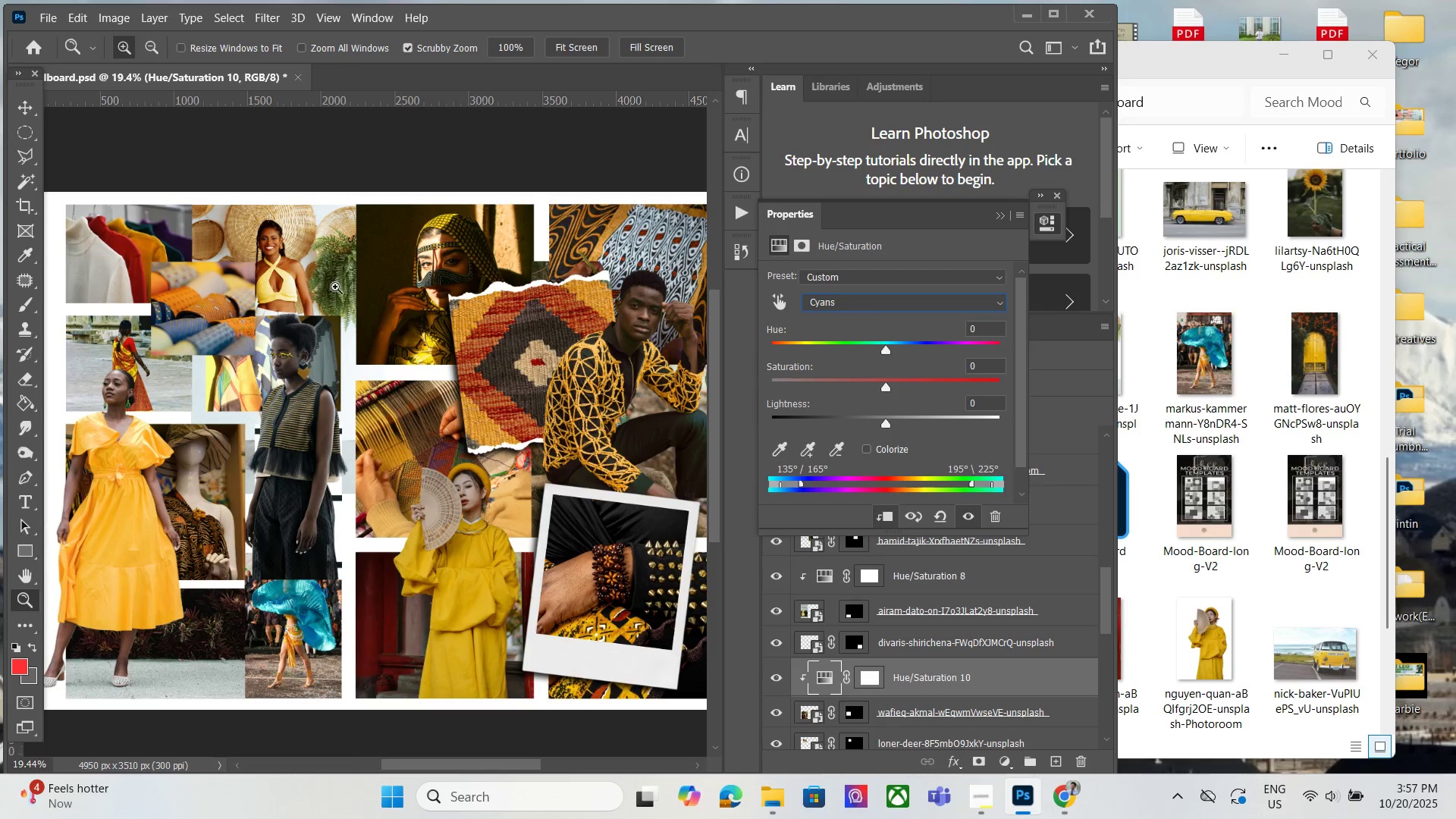 
wait(6.12)
 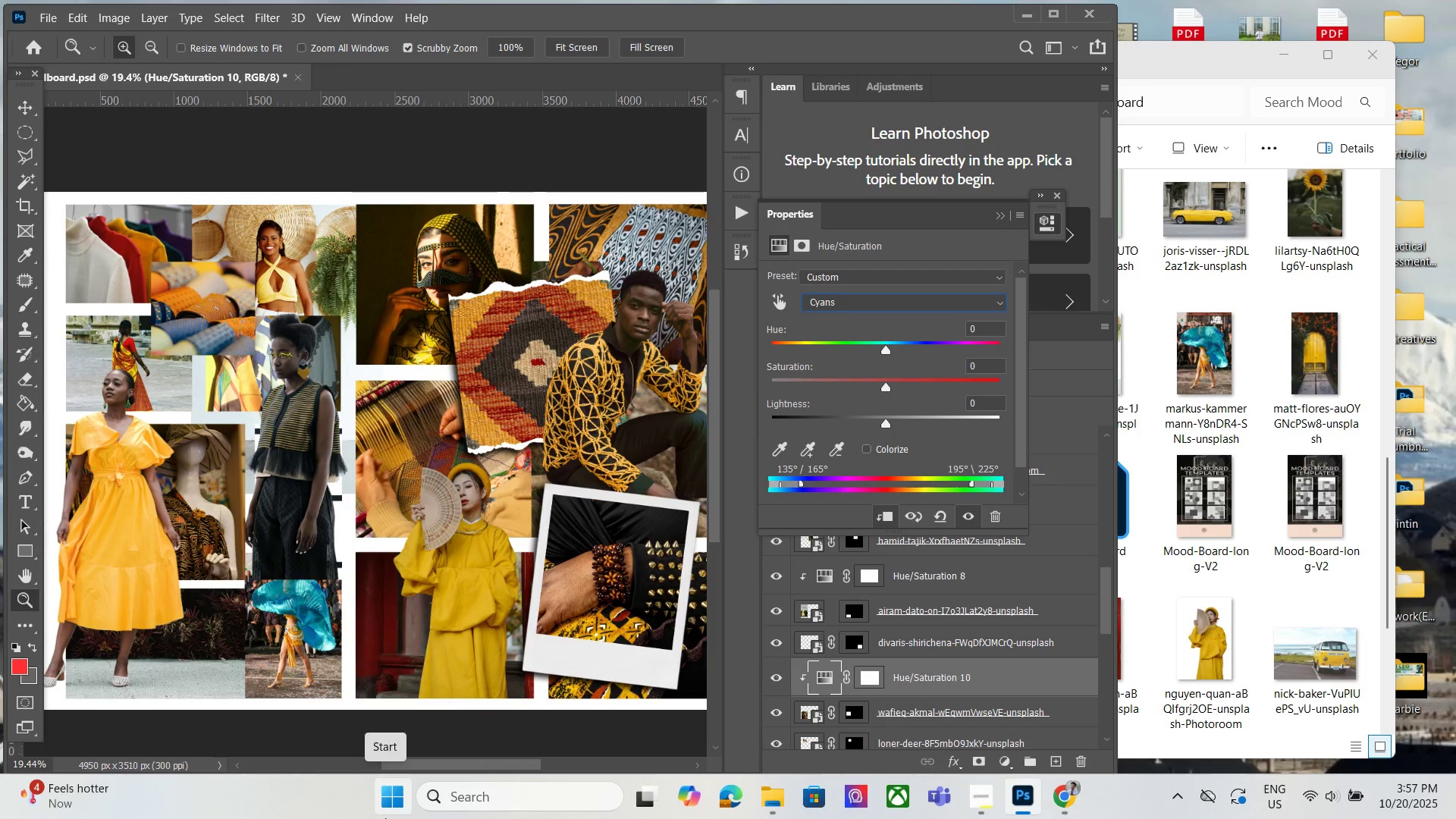 
scroll: coordinate [520, 373], scroll_direction: down, amount: 20.0
 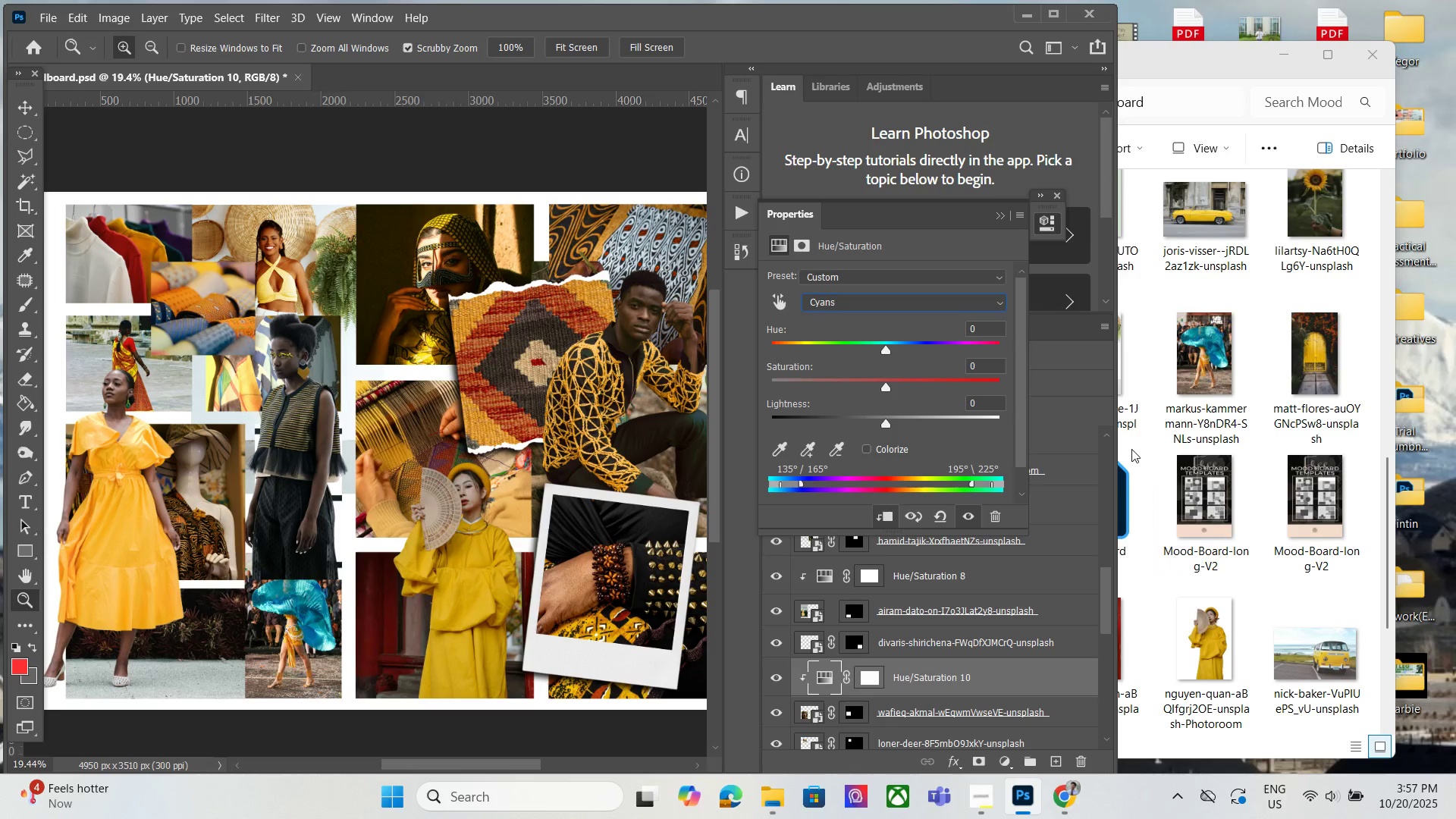 
wait(9.52)
 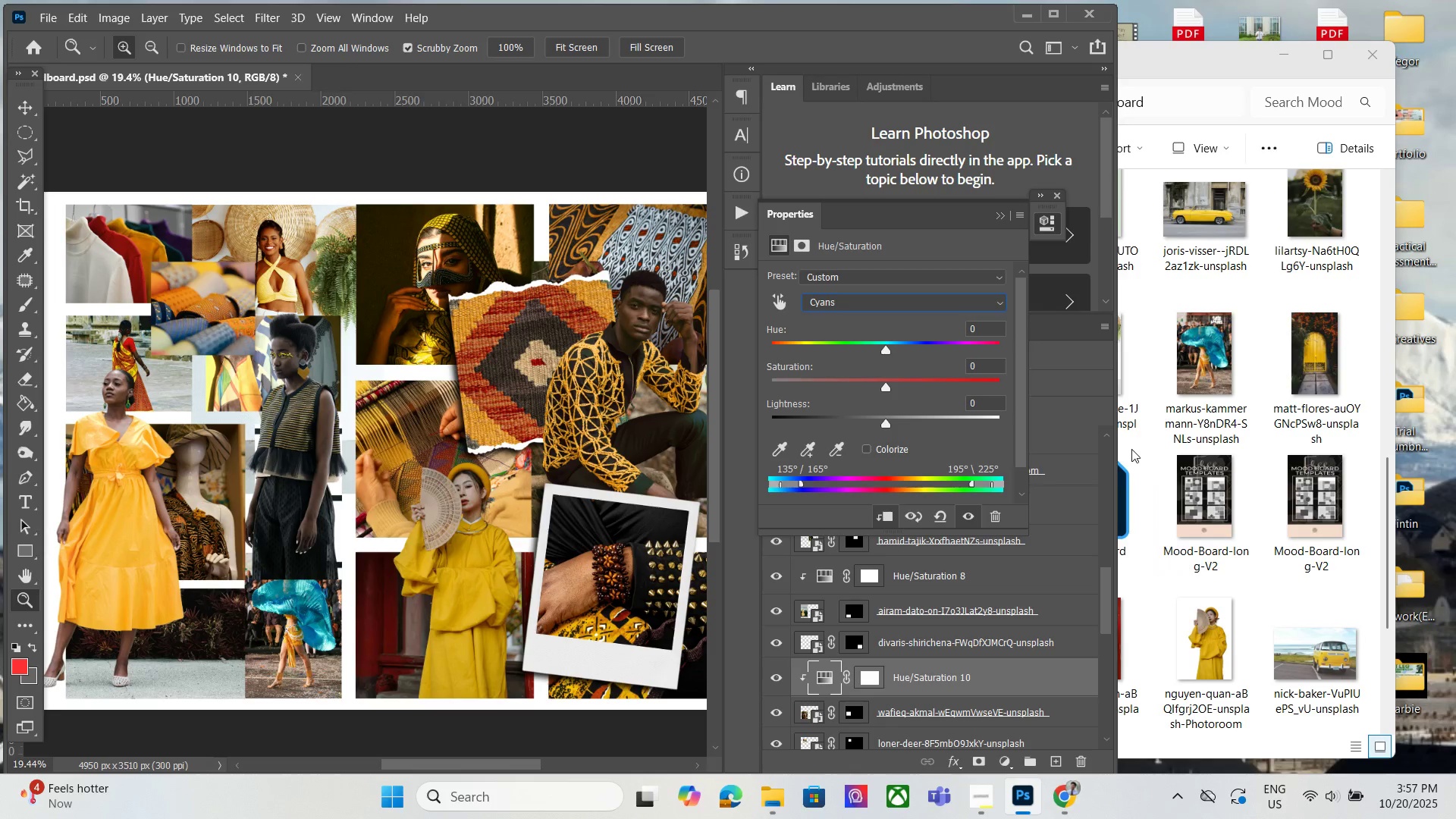 
scroll: coordinate [275, 640], scroll_direction: up, amount: 1.0
 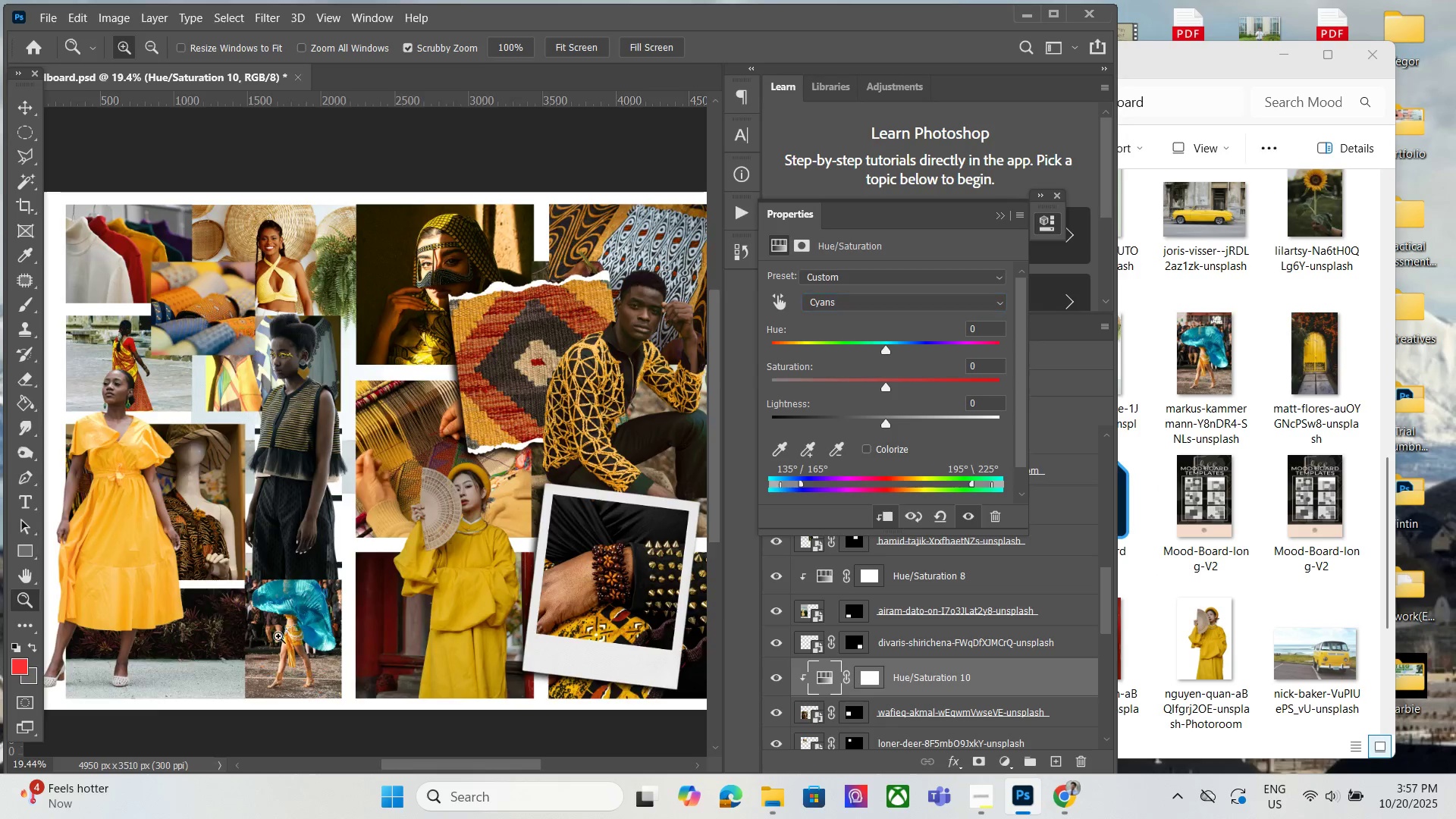 
left_click_drag(start_coordinate=[219, 617], to_coordinate=[318, 502])
 